 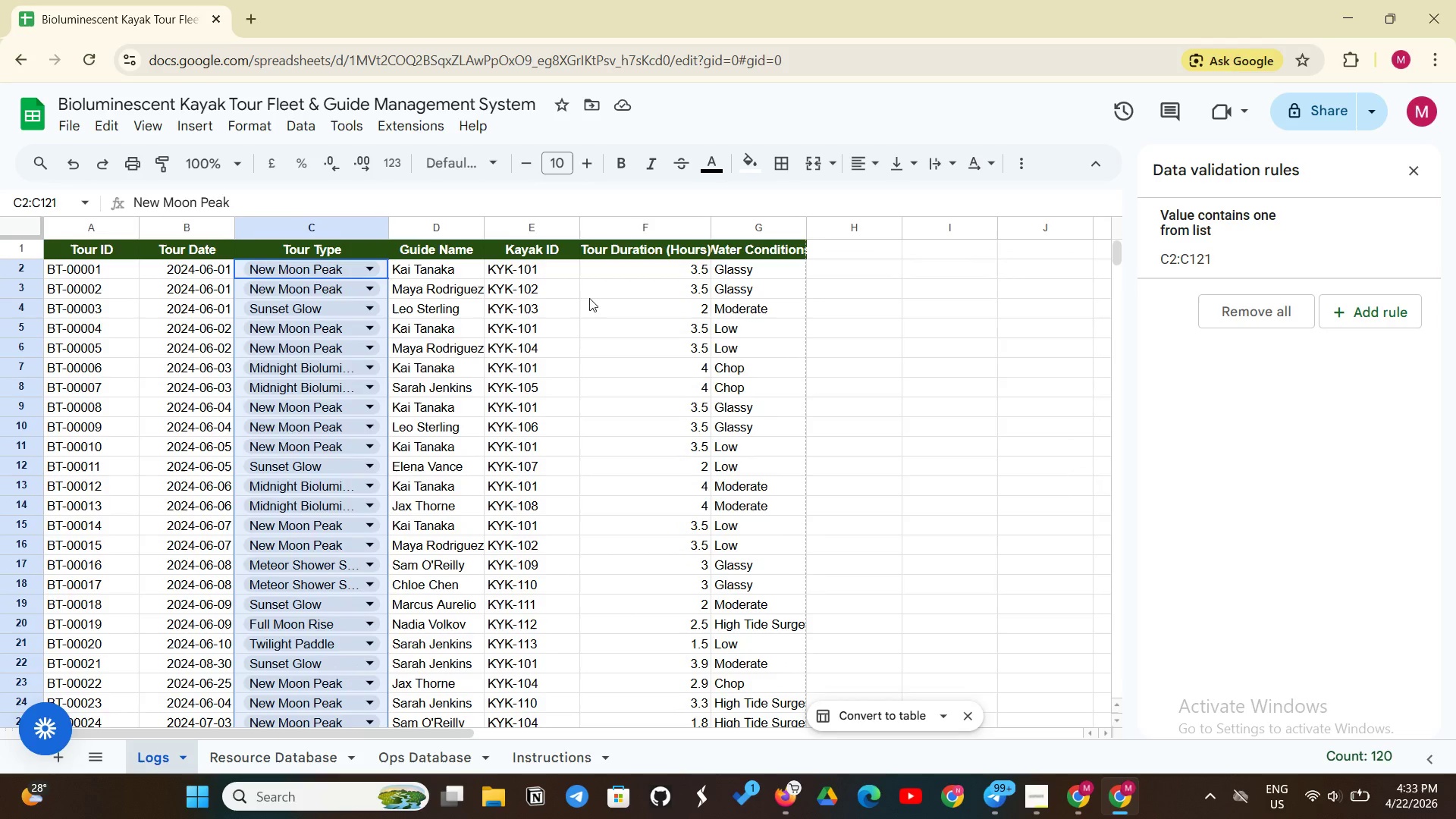 
left_click_drag(start_coordinate=[546, 271], to_coordinate=[551, 560])
 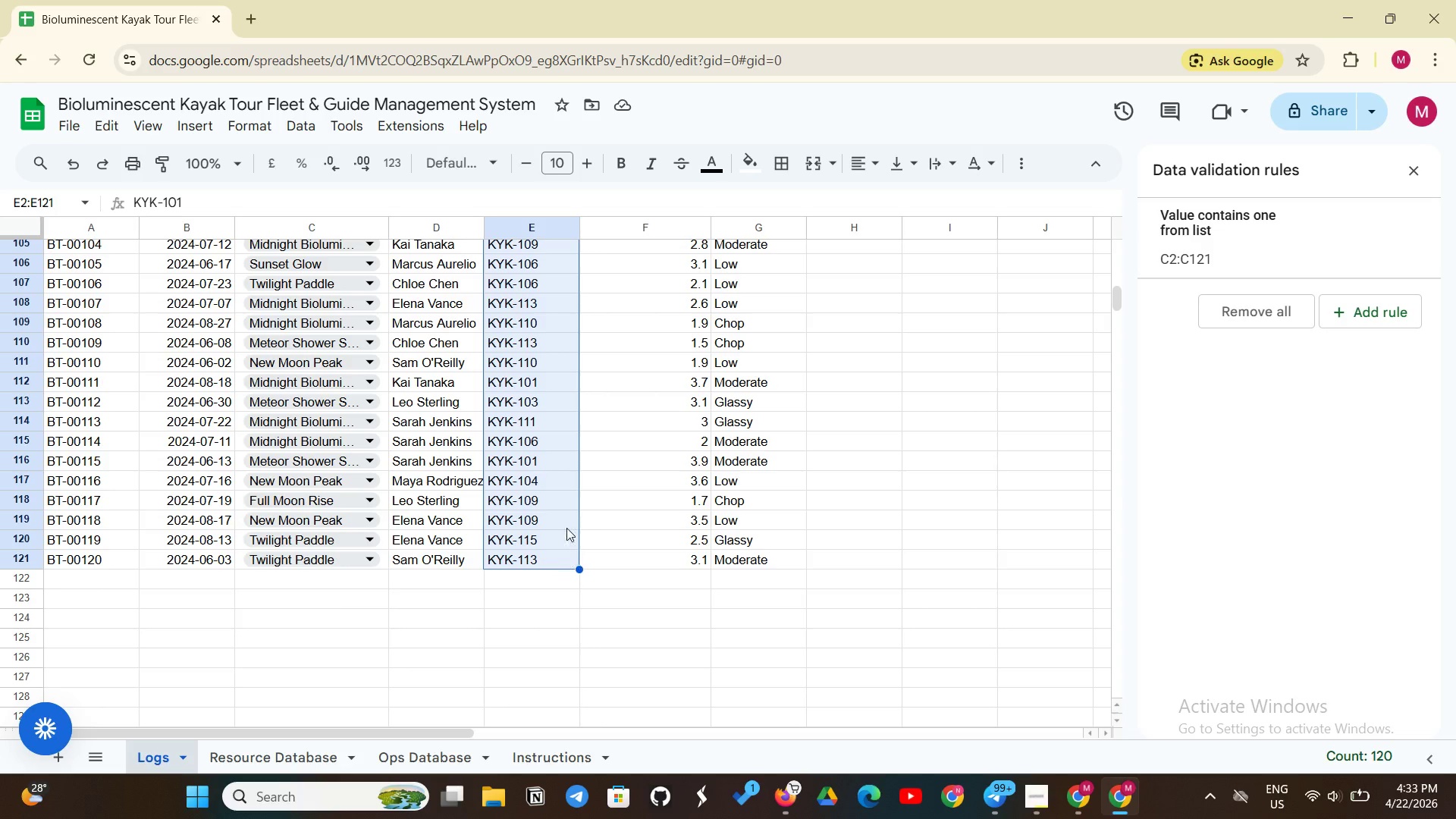 
wait(19.02)
 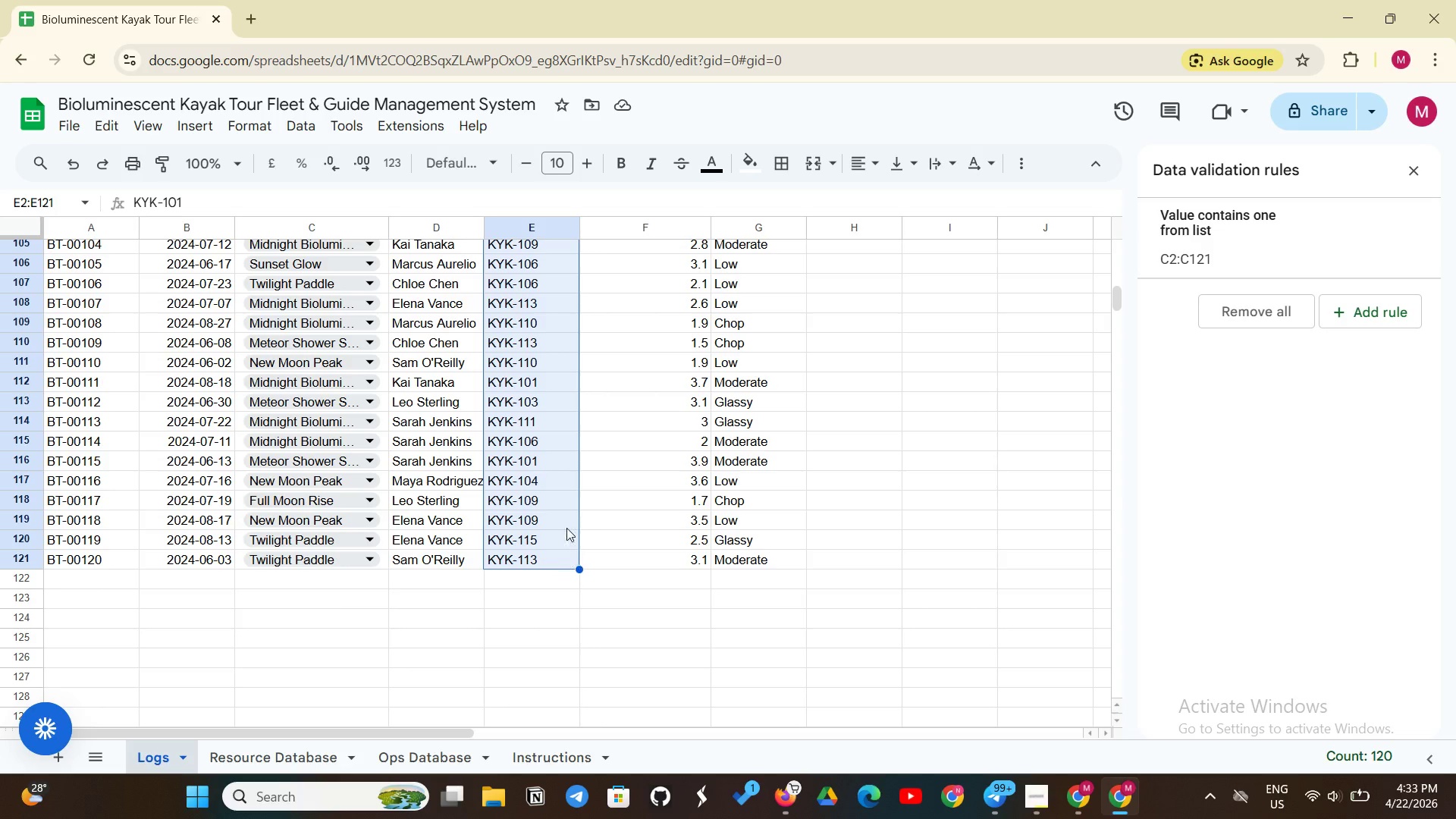 
left_click([193, 128])
 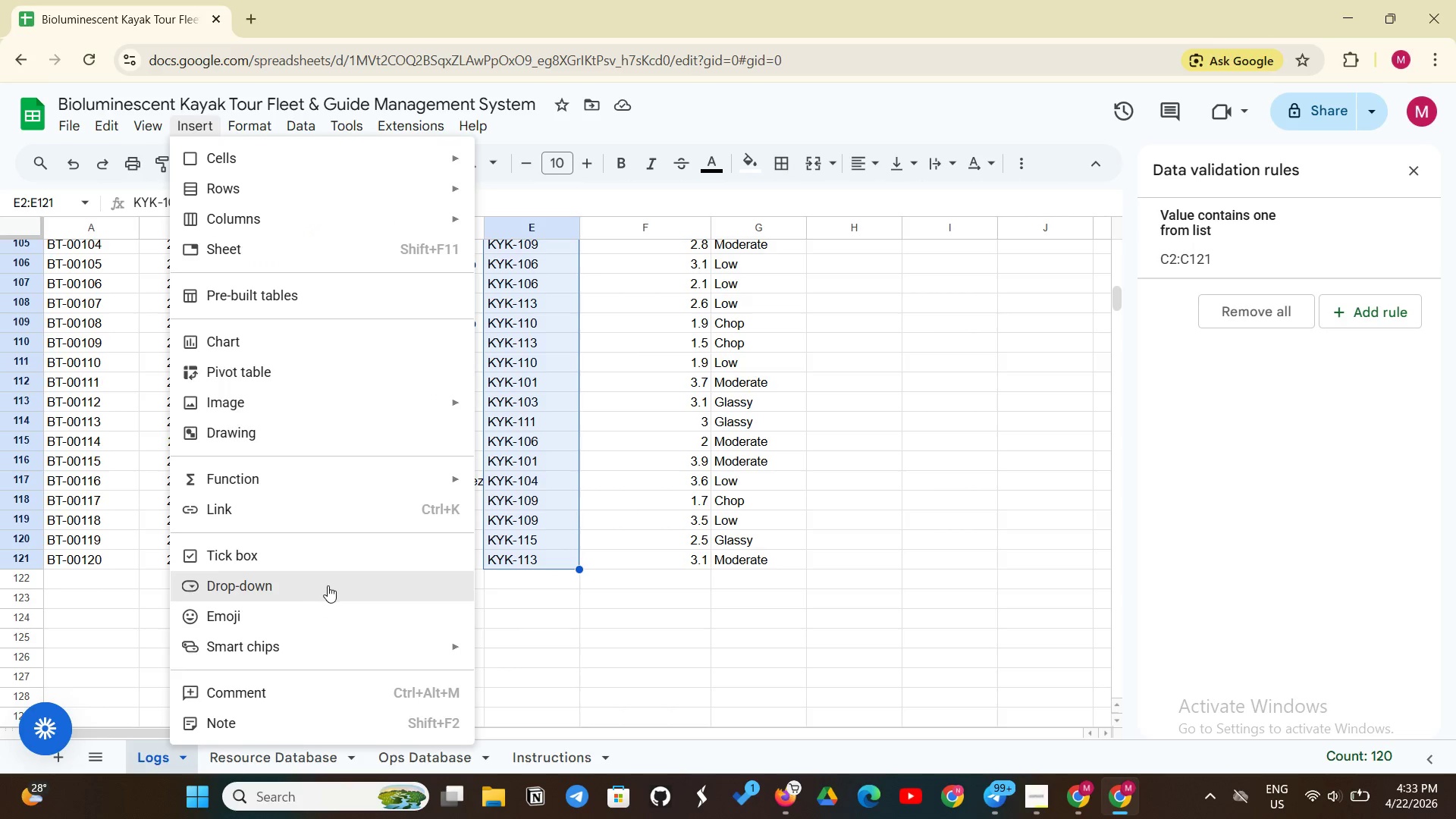 
left_click([328, 585])
 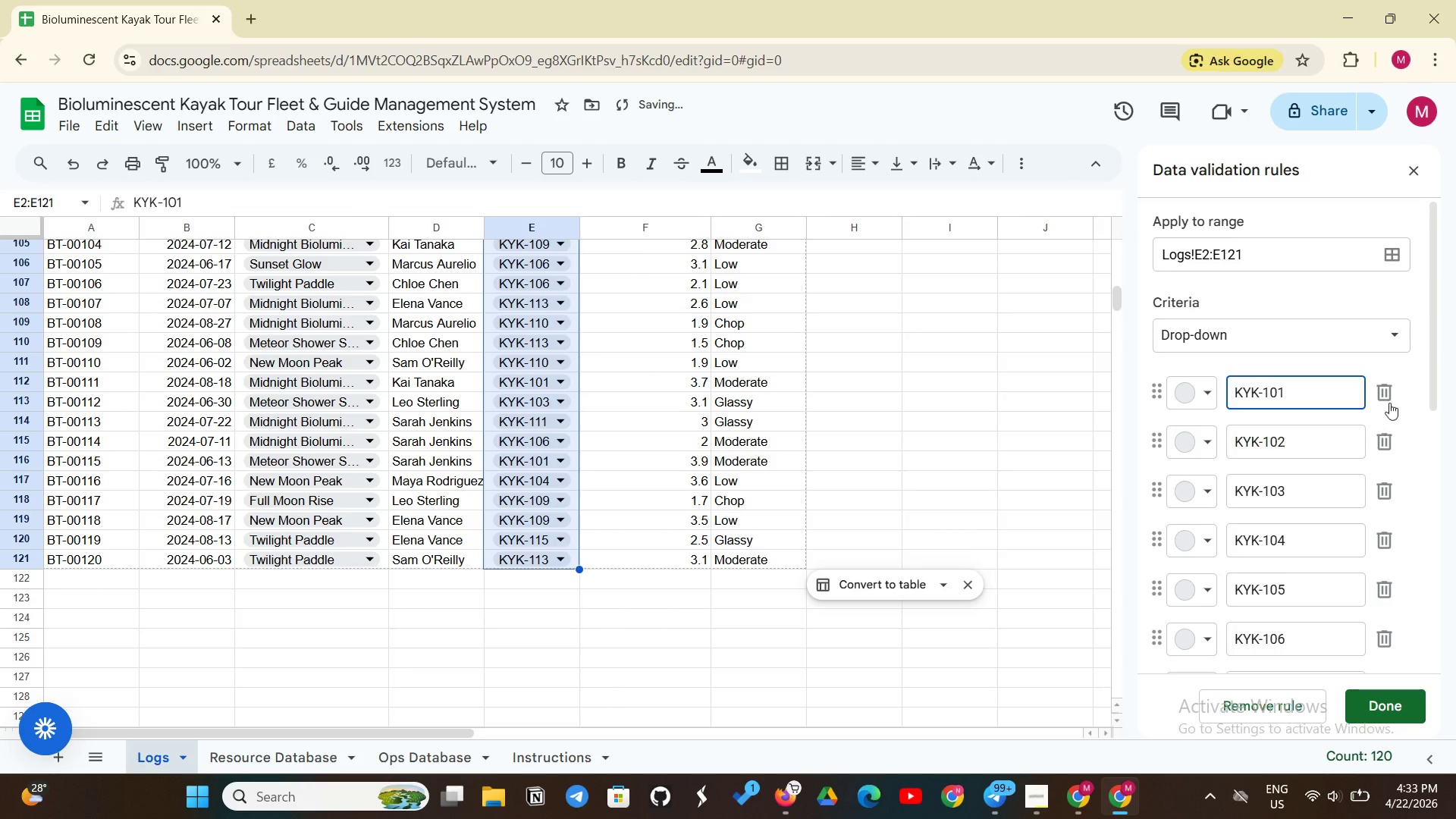 
left_click([1398, 339])
 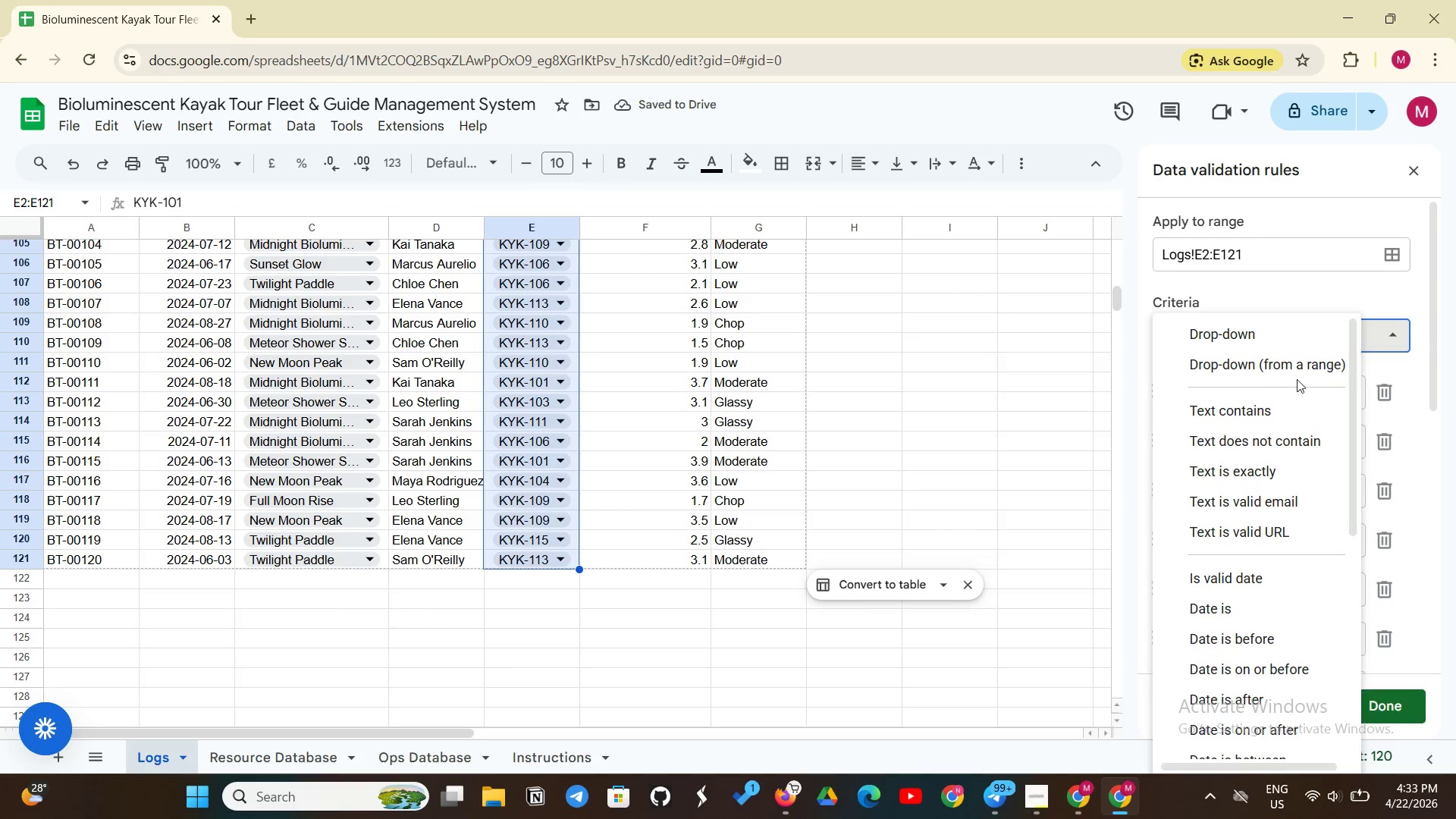 
left_click([1241, 370])
 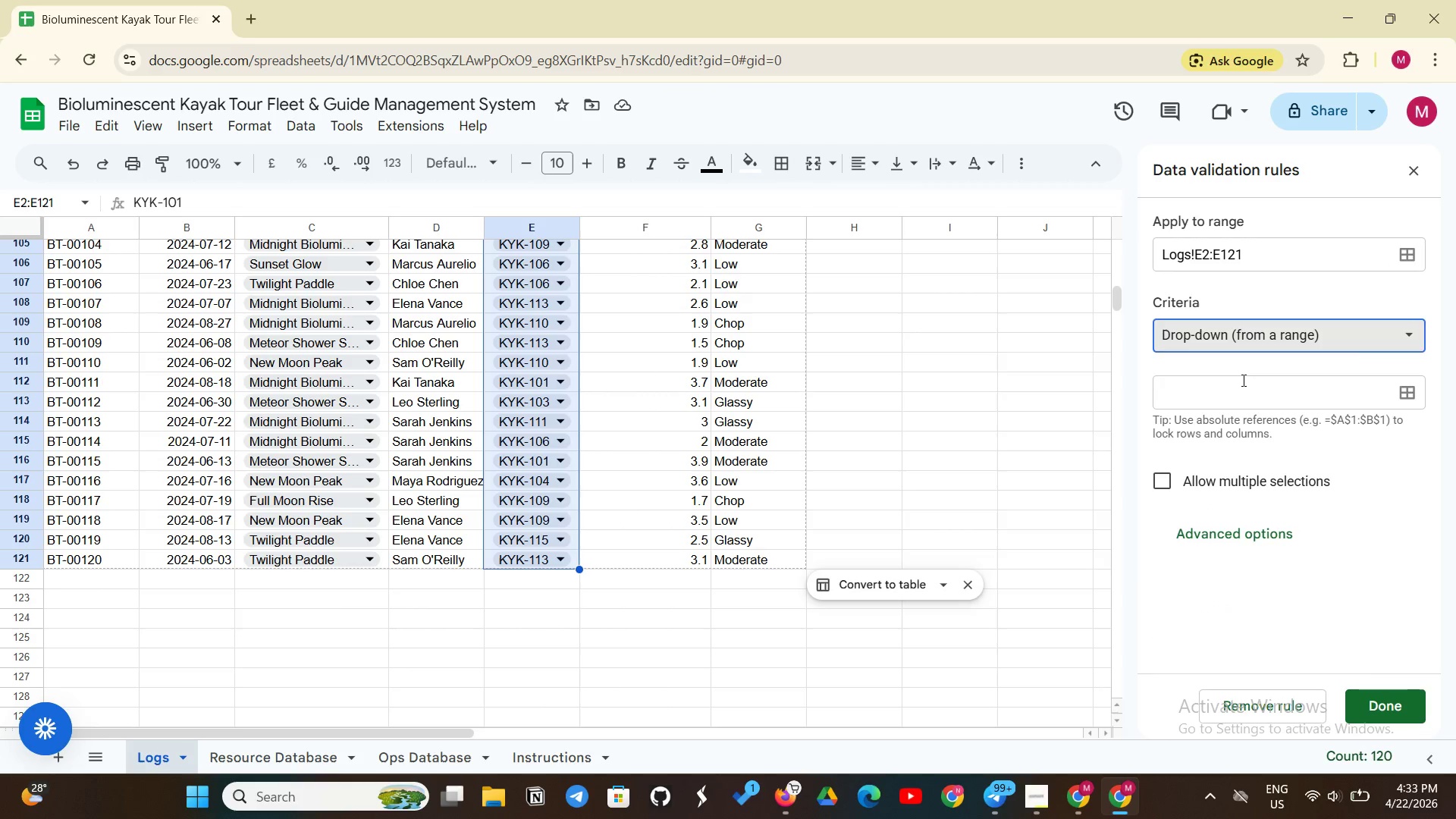 
left_click([1242, 380])
 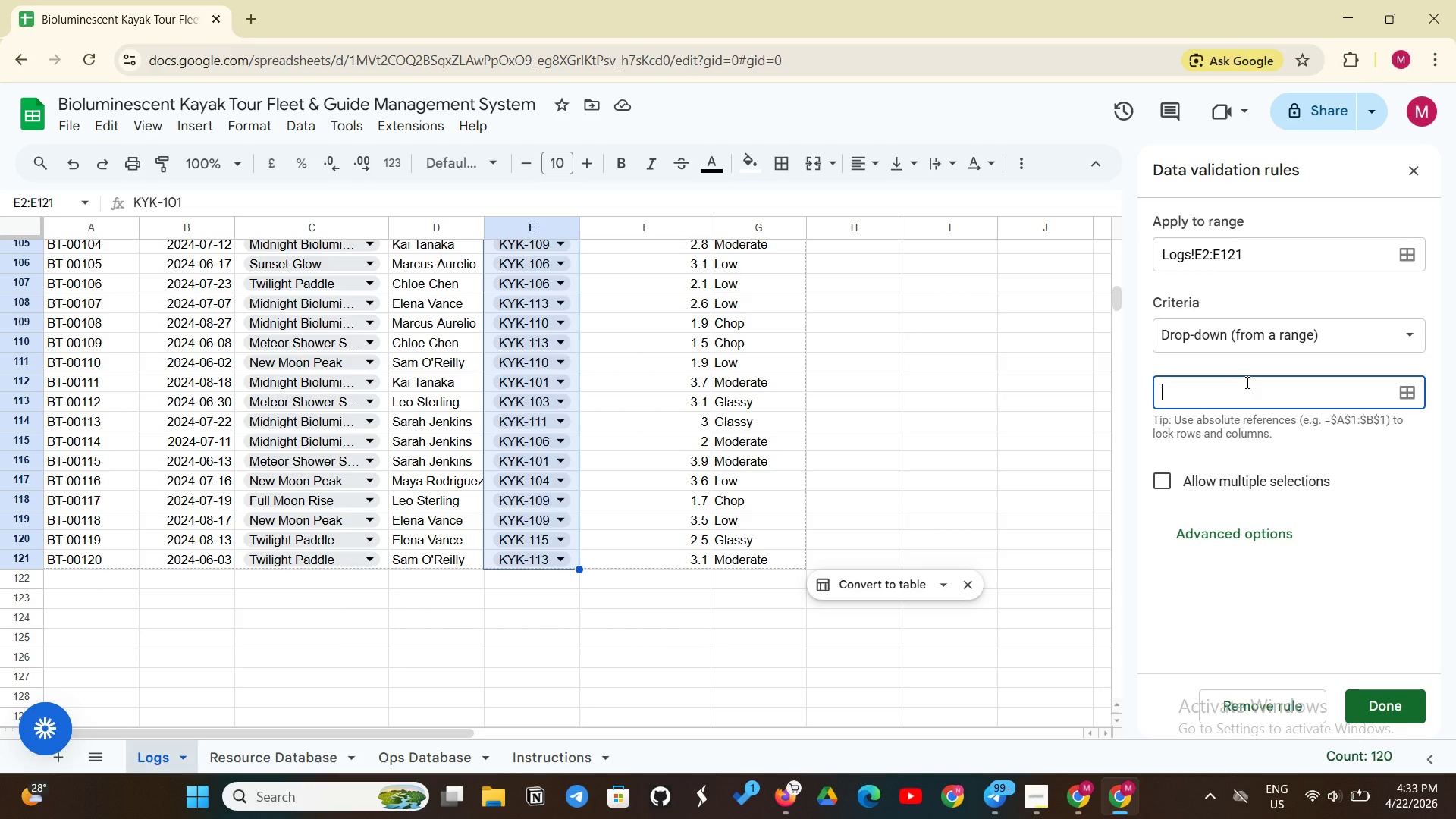 
type(Resource )
 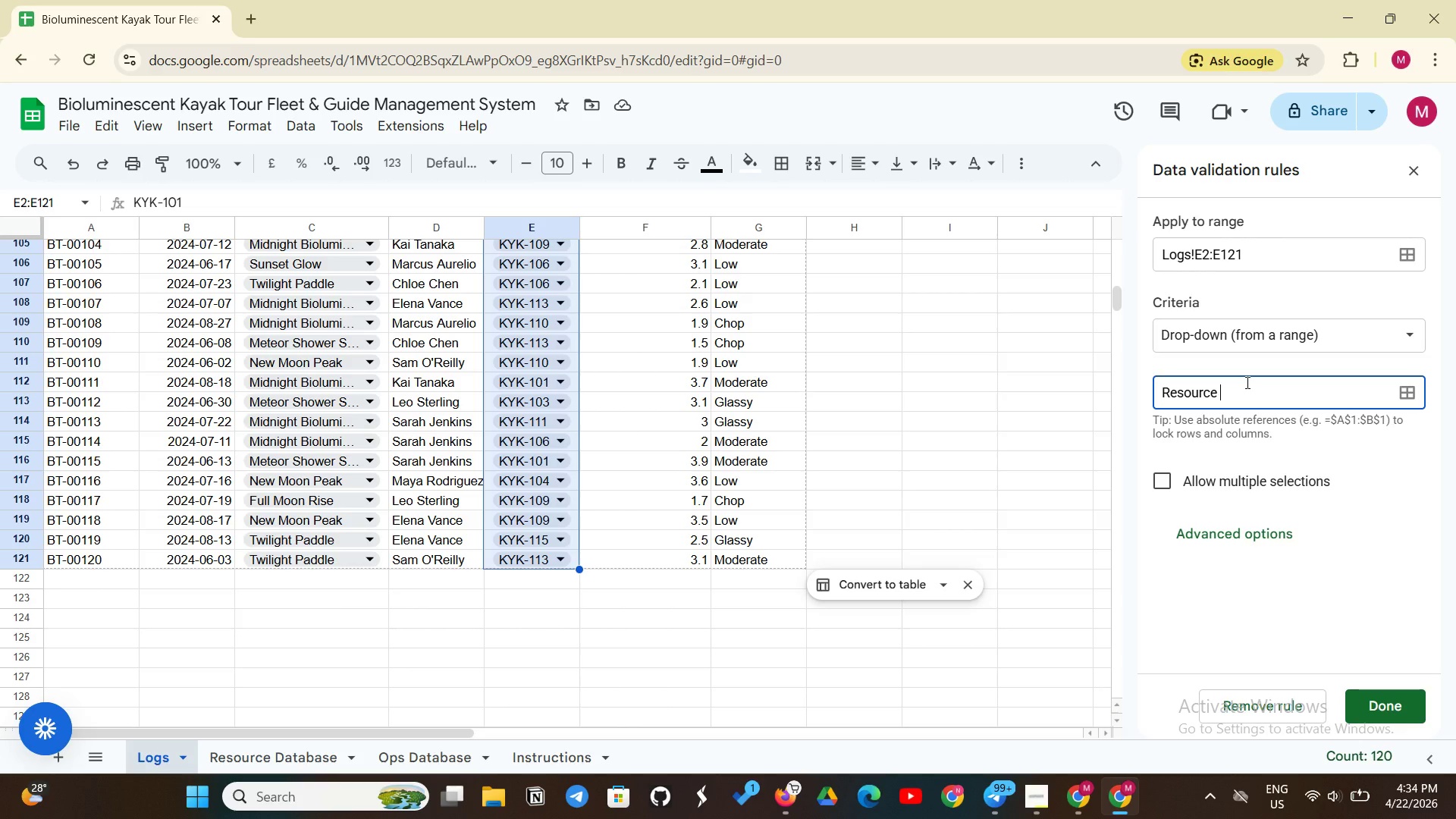 
wait(10.38)
 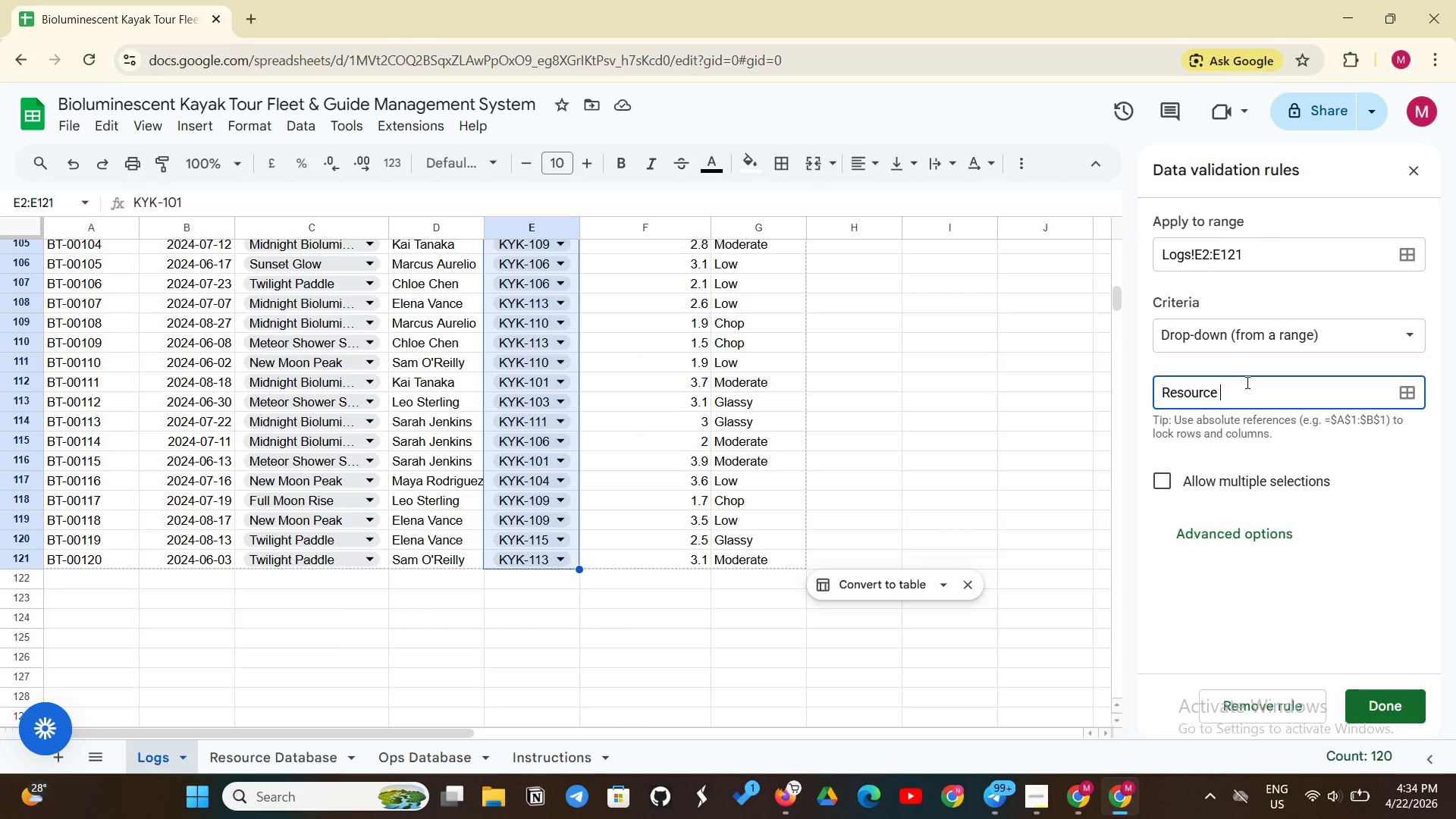 
type(Database)
 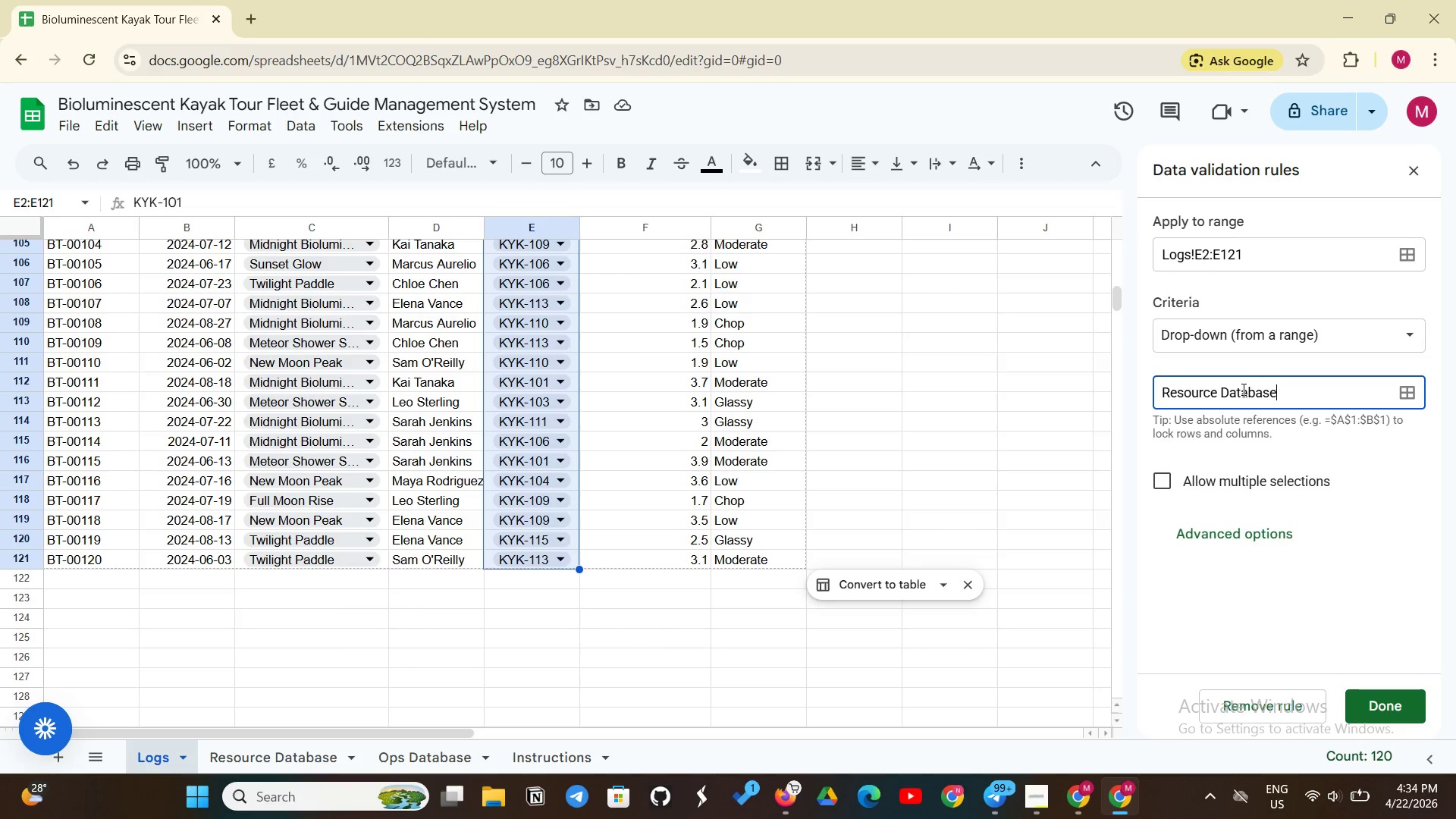 
left_click([1231, 395])
 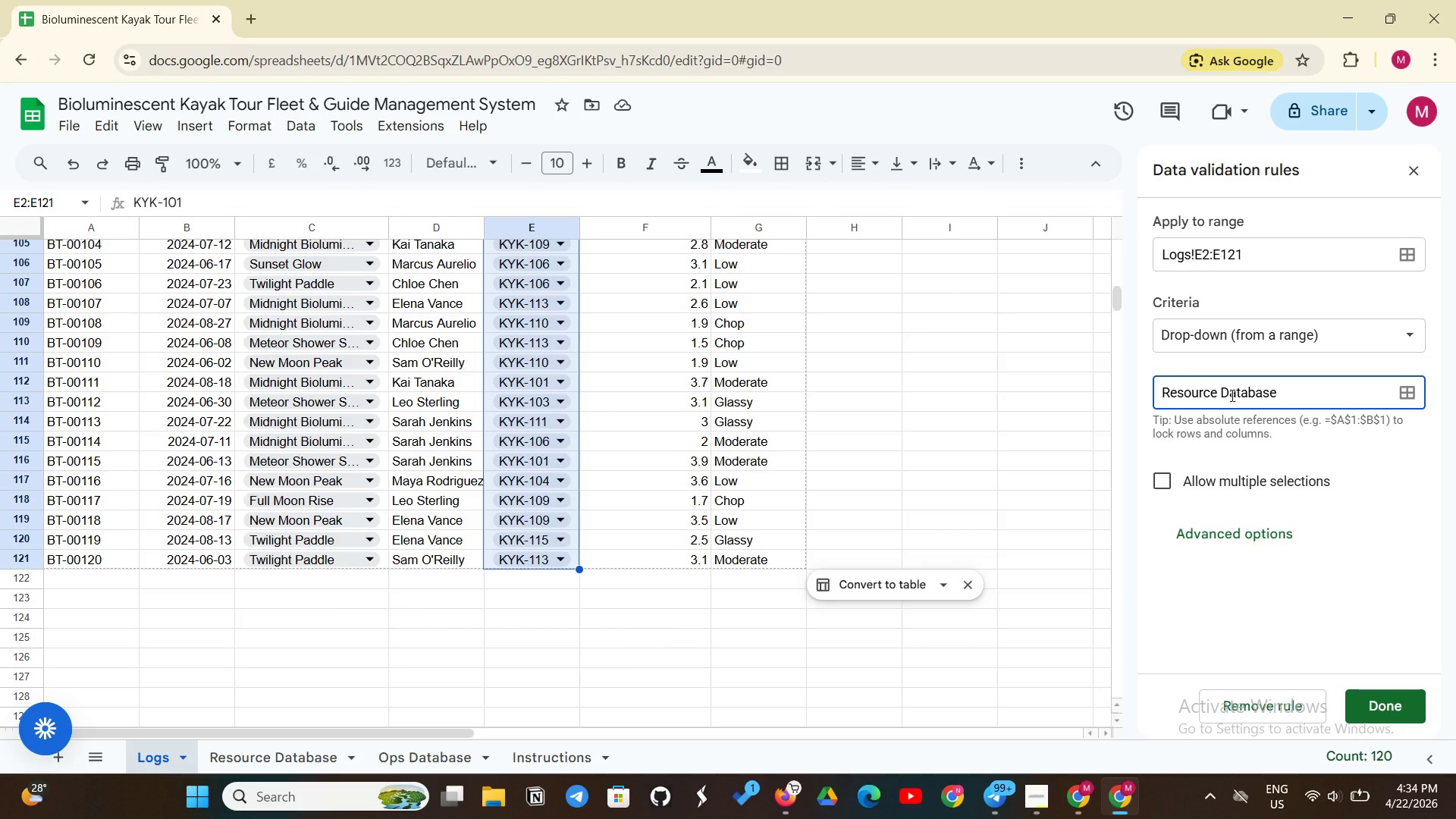 
type(!E2)
key(Backspace)
key(Backspace)
key(Backspace)
key(Backspace)
key(Backspace)
key(Backspace)
type(e D)
 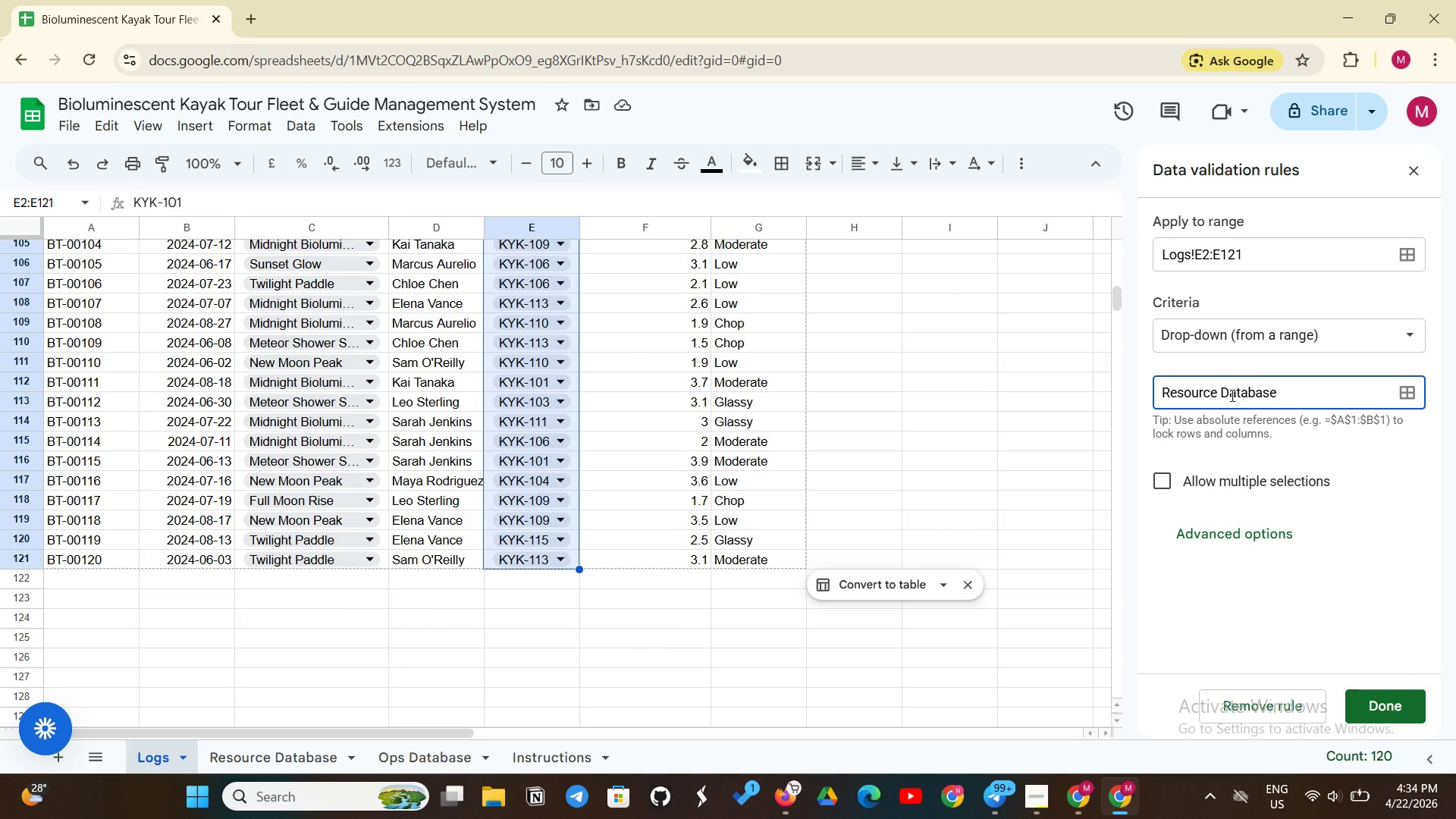 
left_click([1277, 393])
 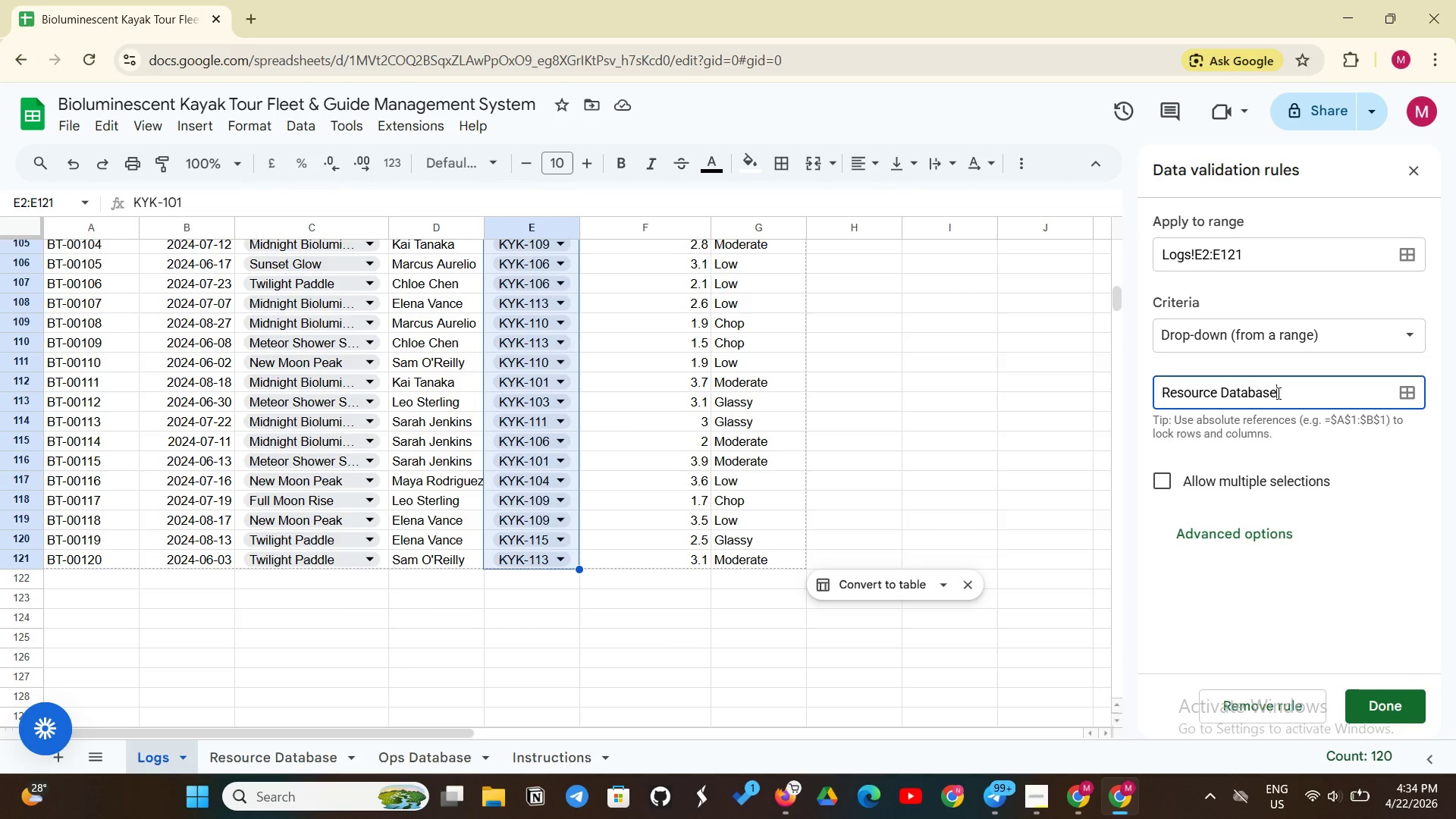 
wait(7.56)
 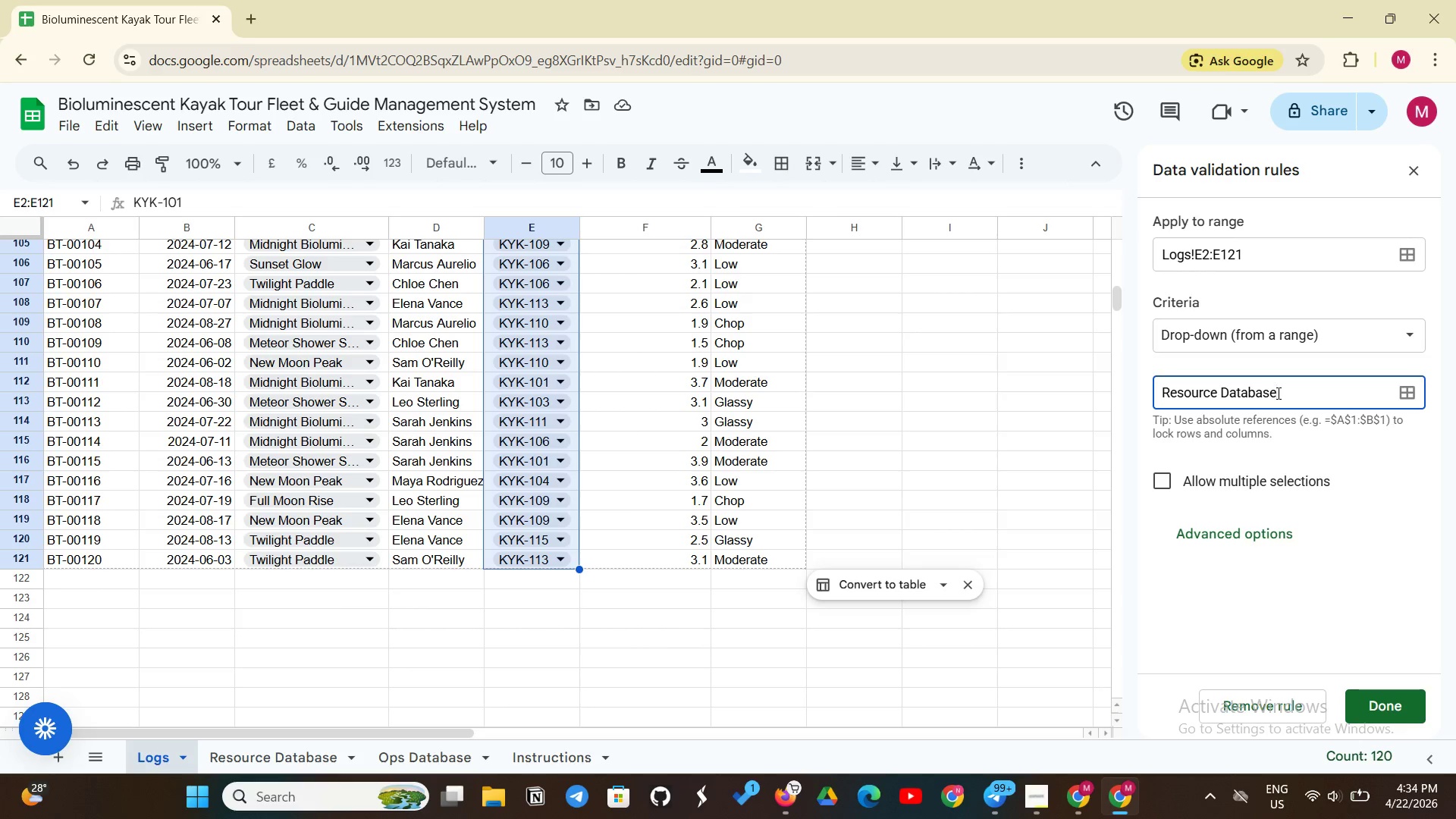 
left_click([1279, 393])
 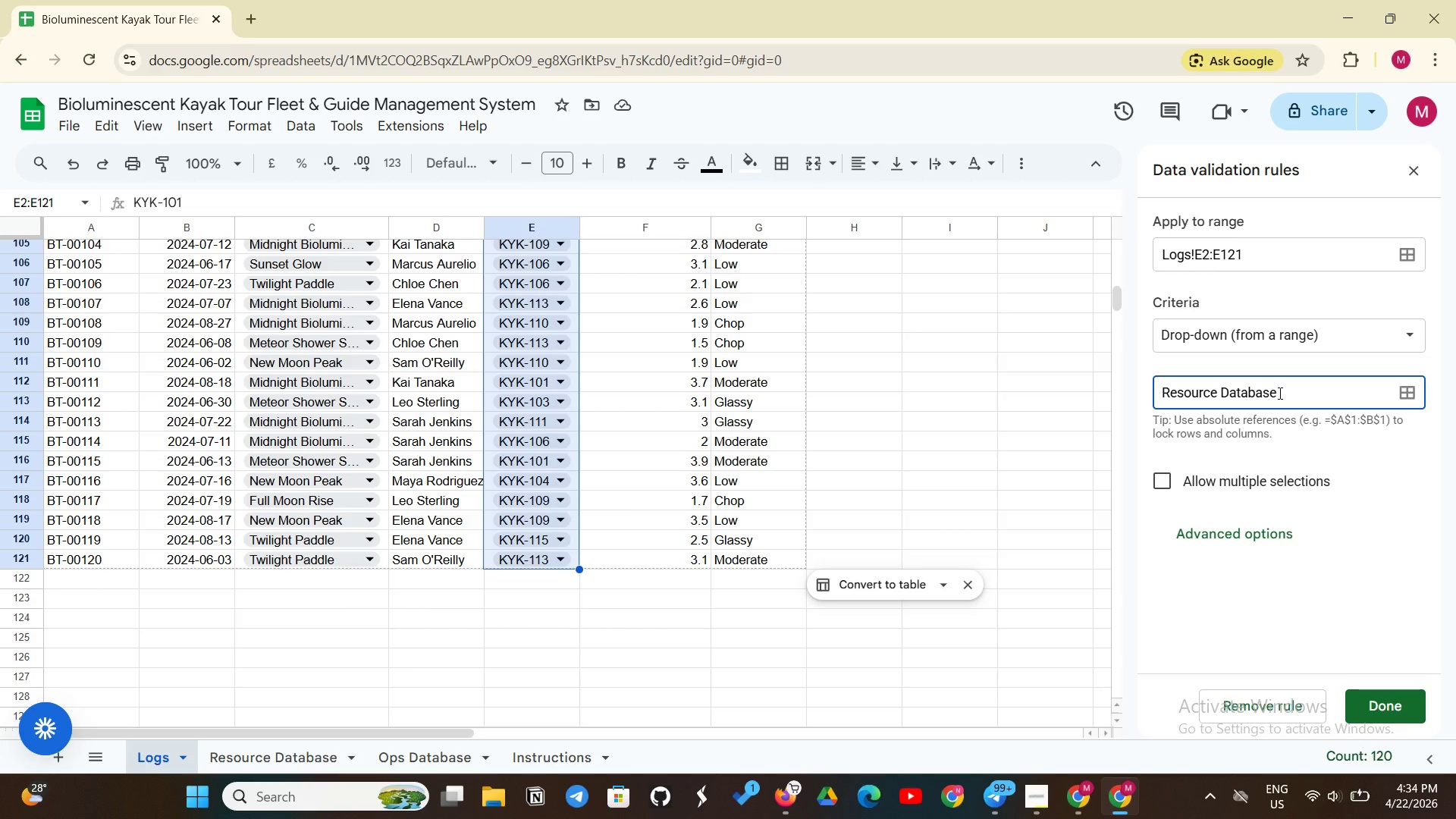 
wait(7.72)
 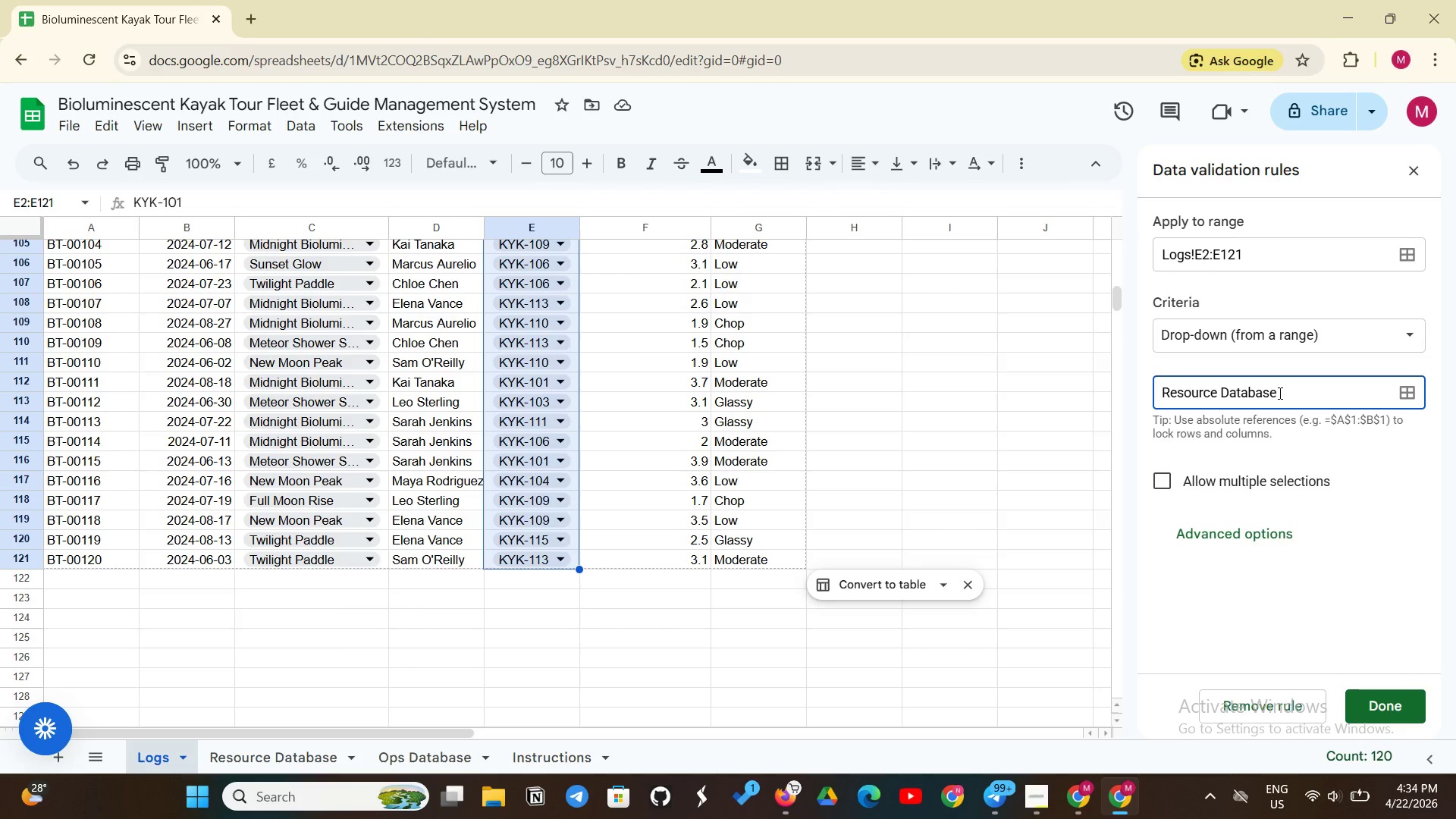 
double_click([1279, 393])
 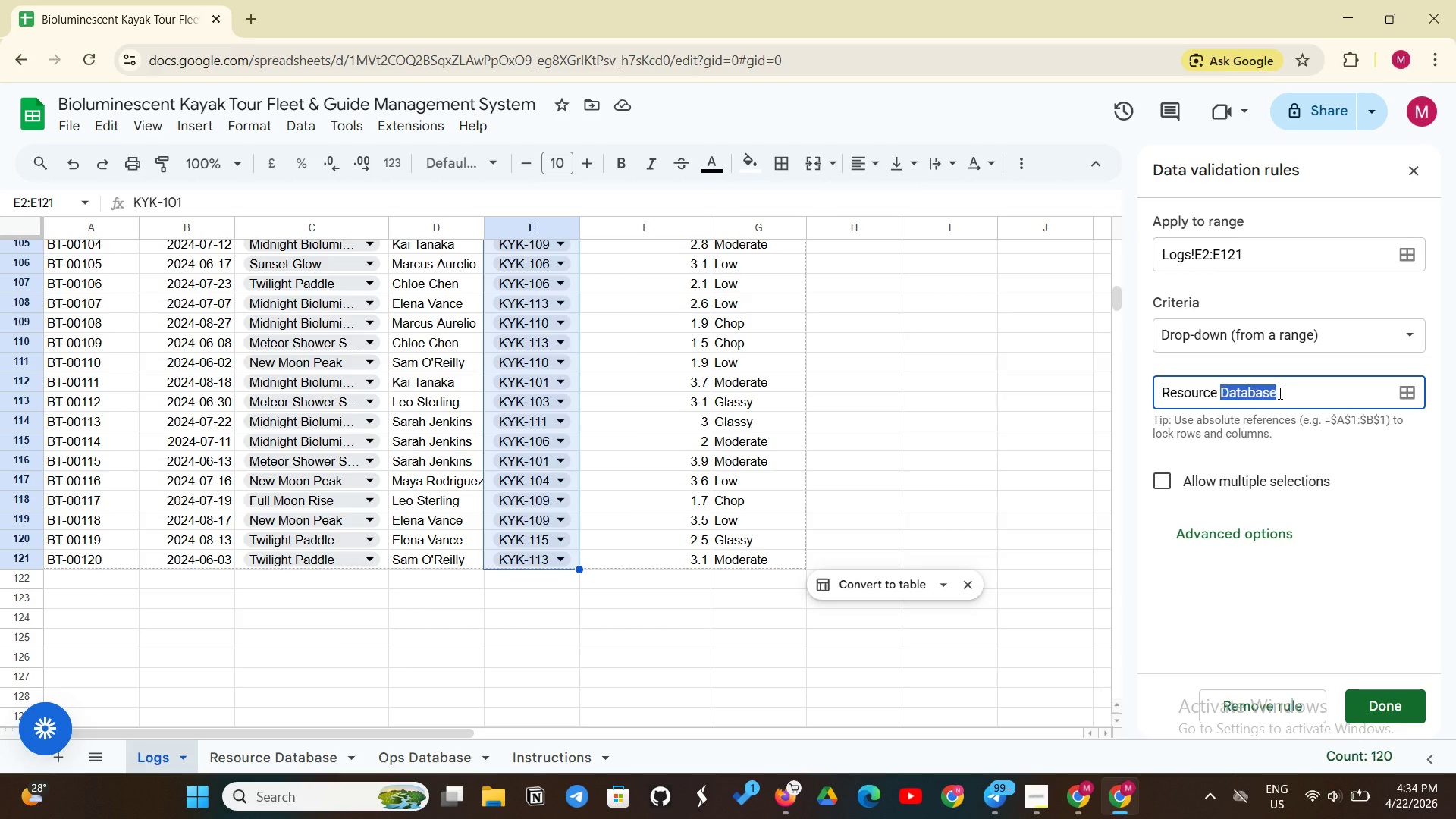 
left_click([1279, 393])
 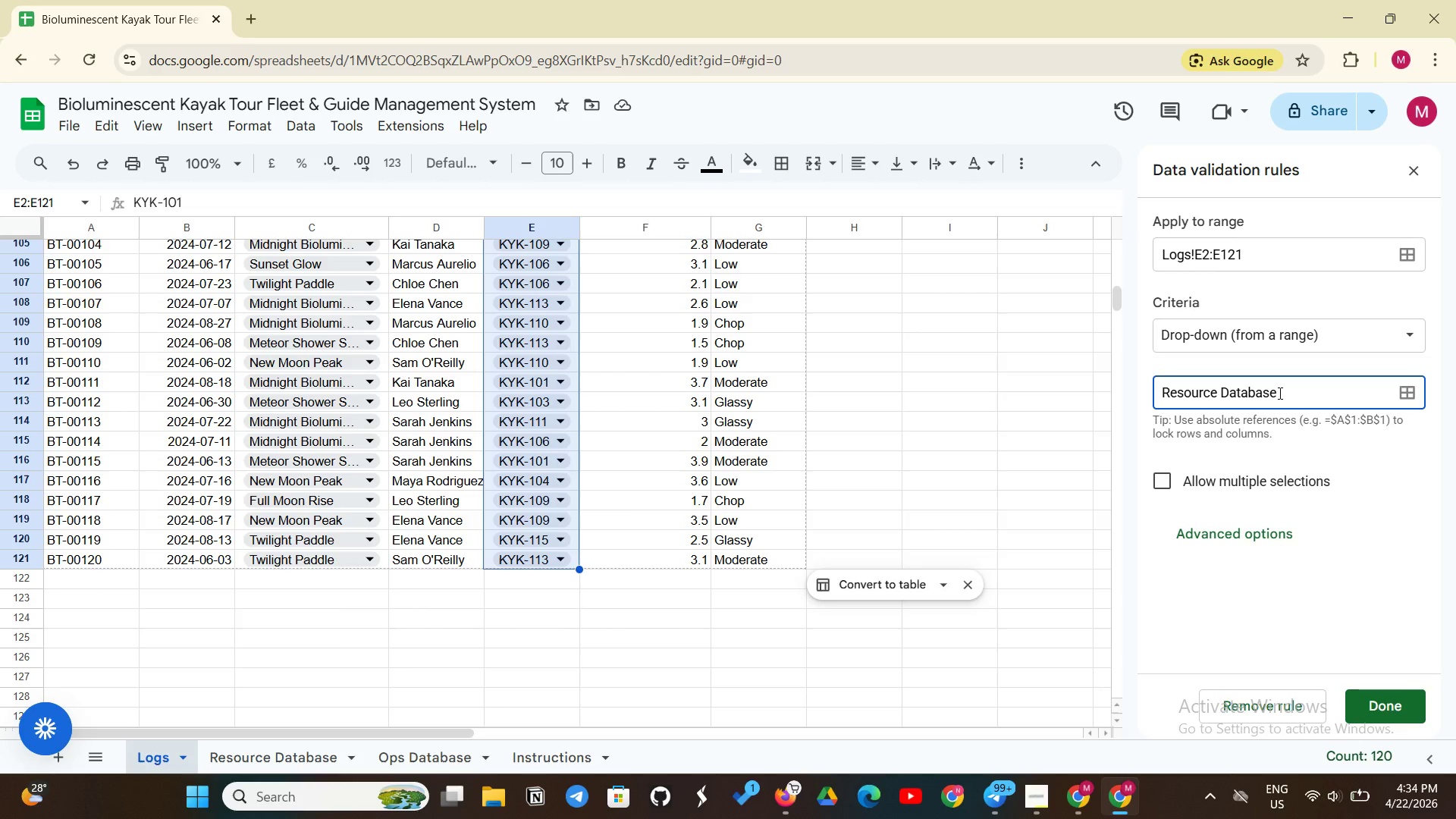 
type(!E2:E)
 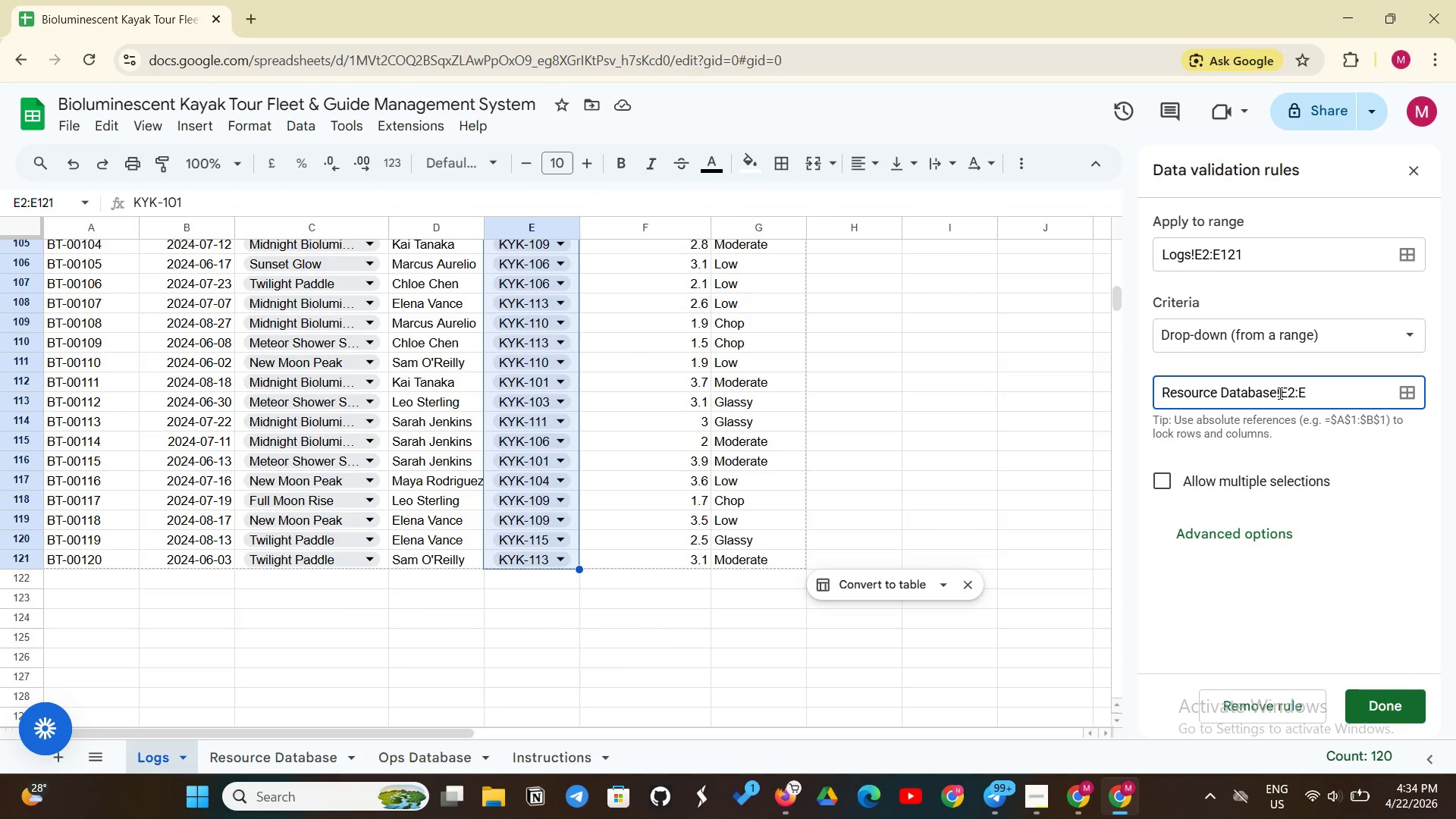 
wait(5.14)
 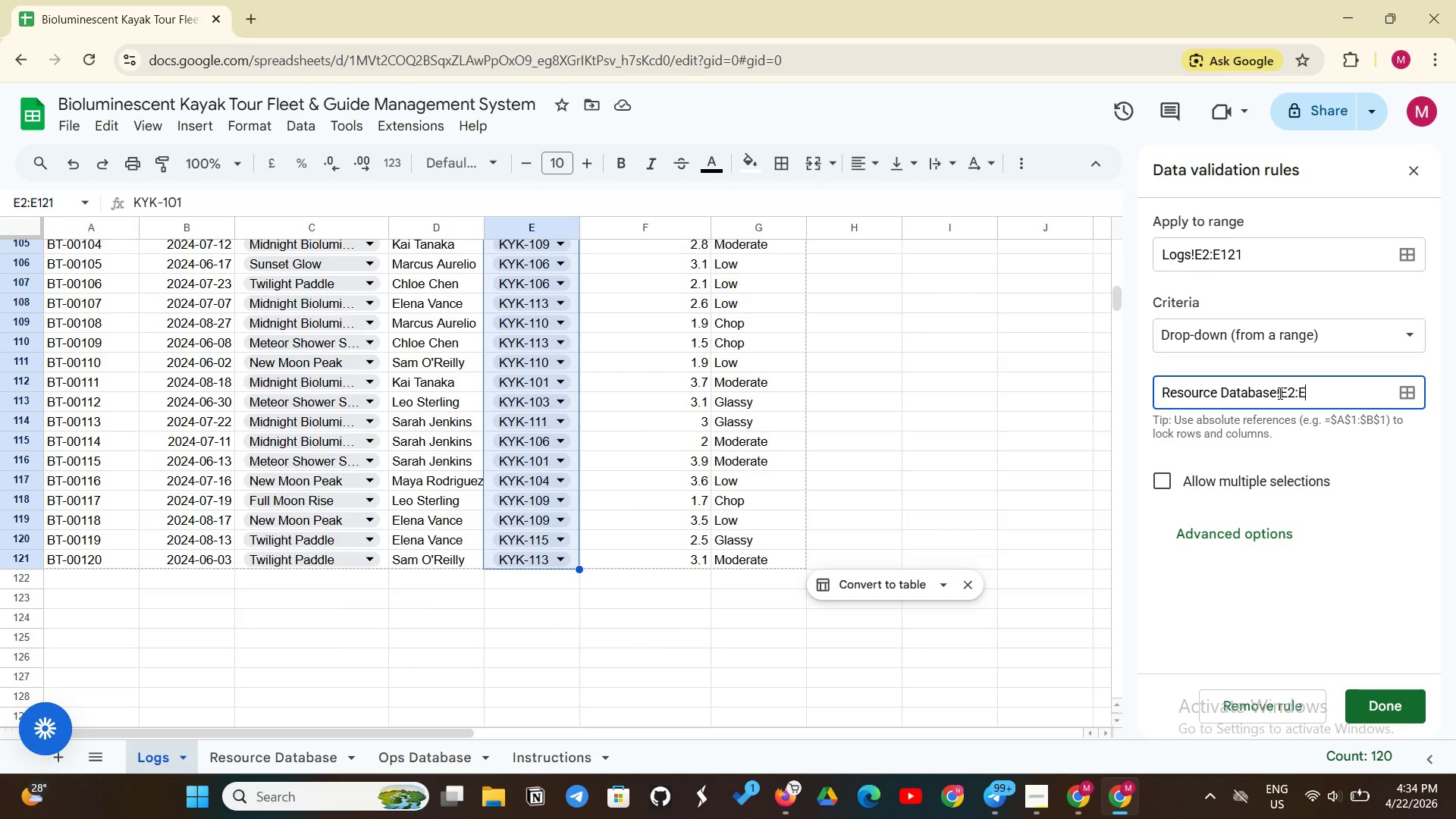 
left_click([1379, 691])
 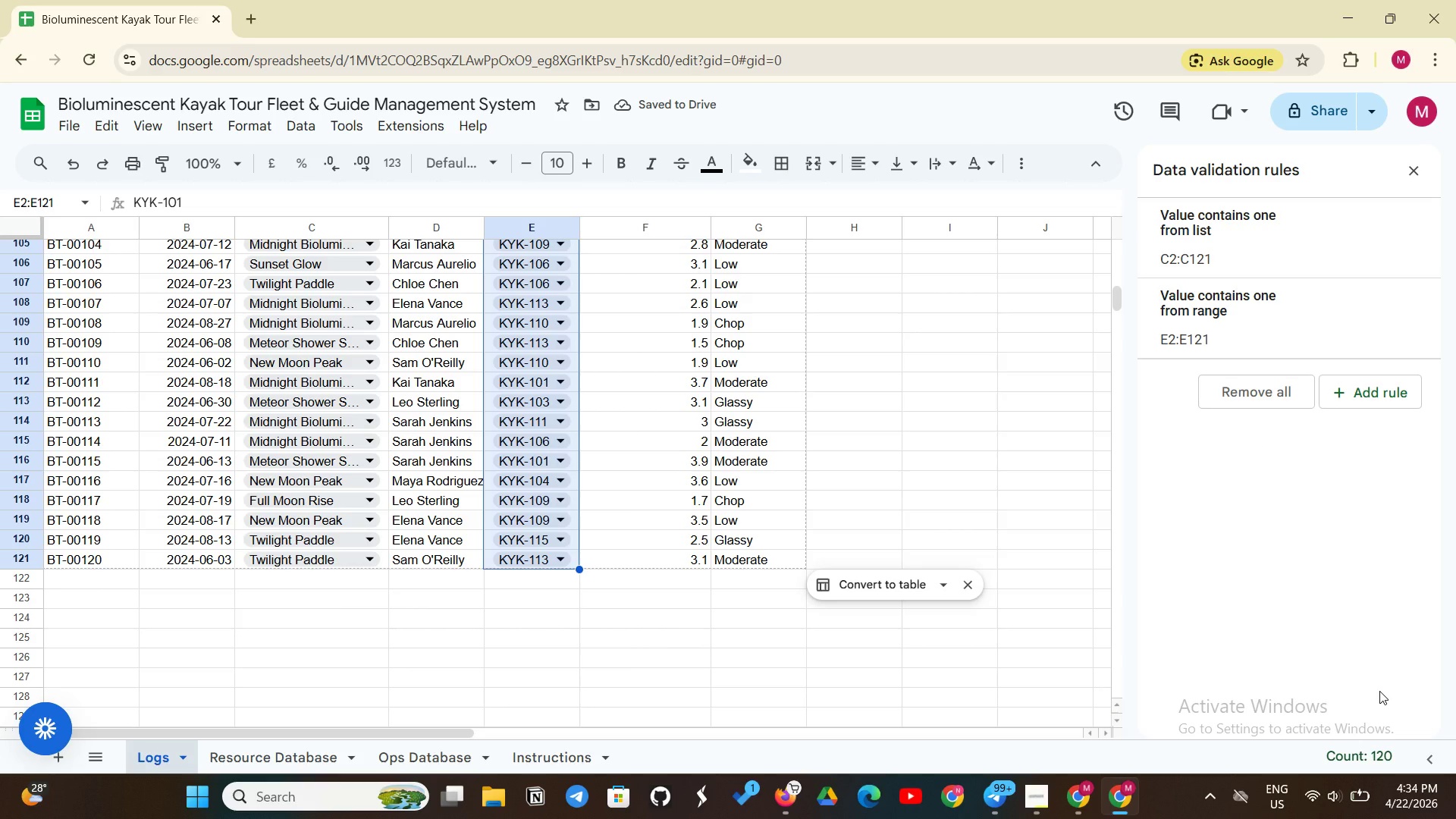 
wait(8.84)
 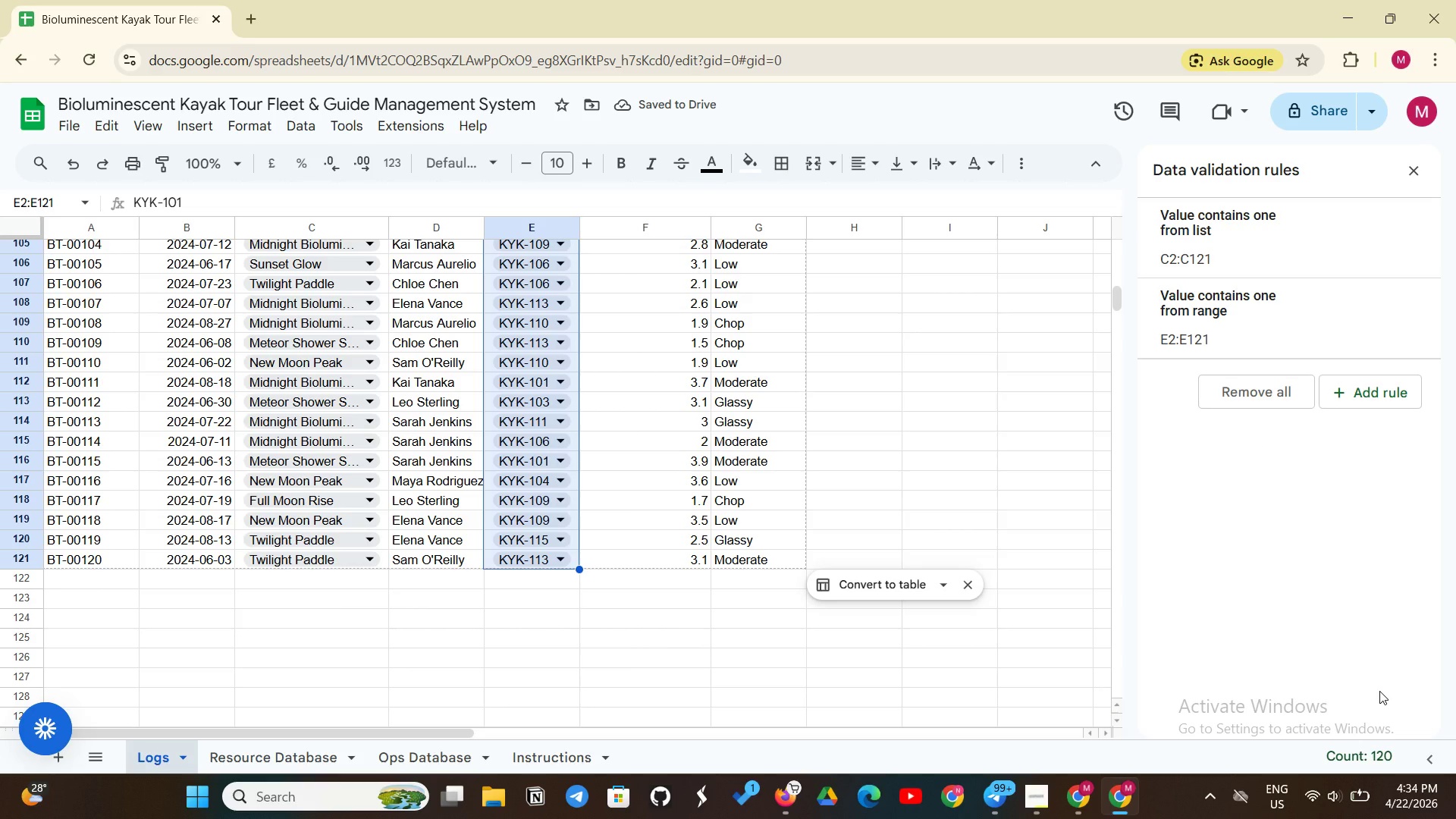 
left_click([544, 745])
 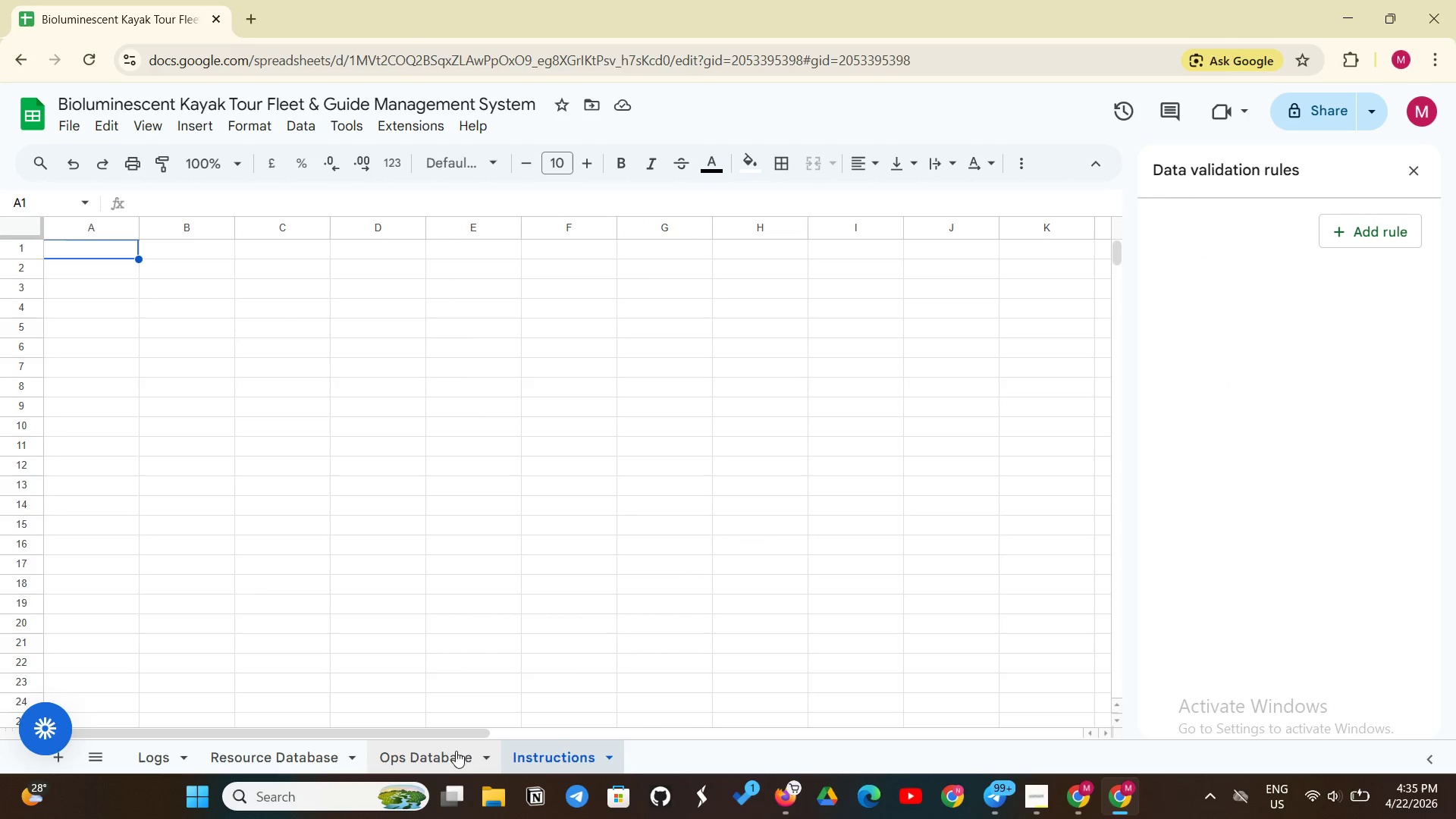 
left_click([453, 751])
 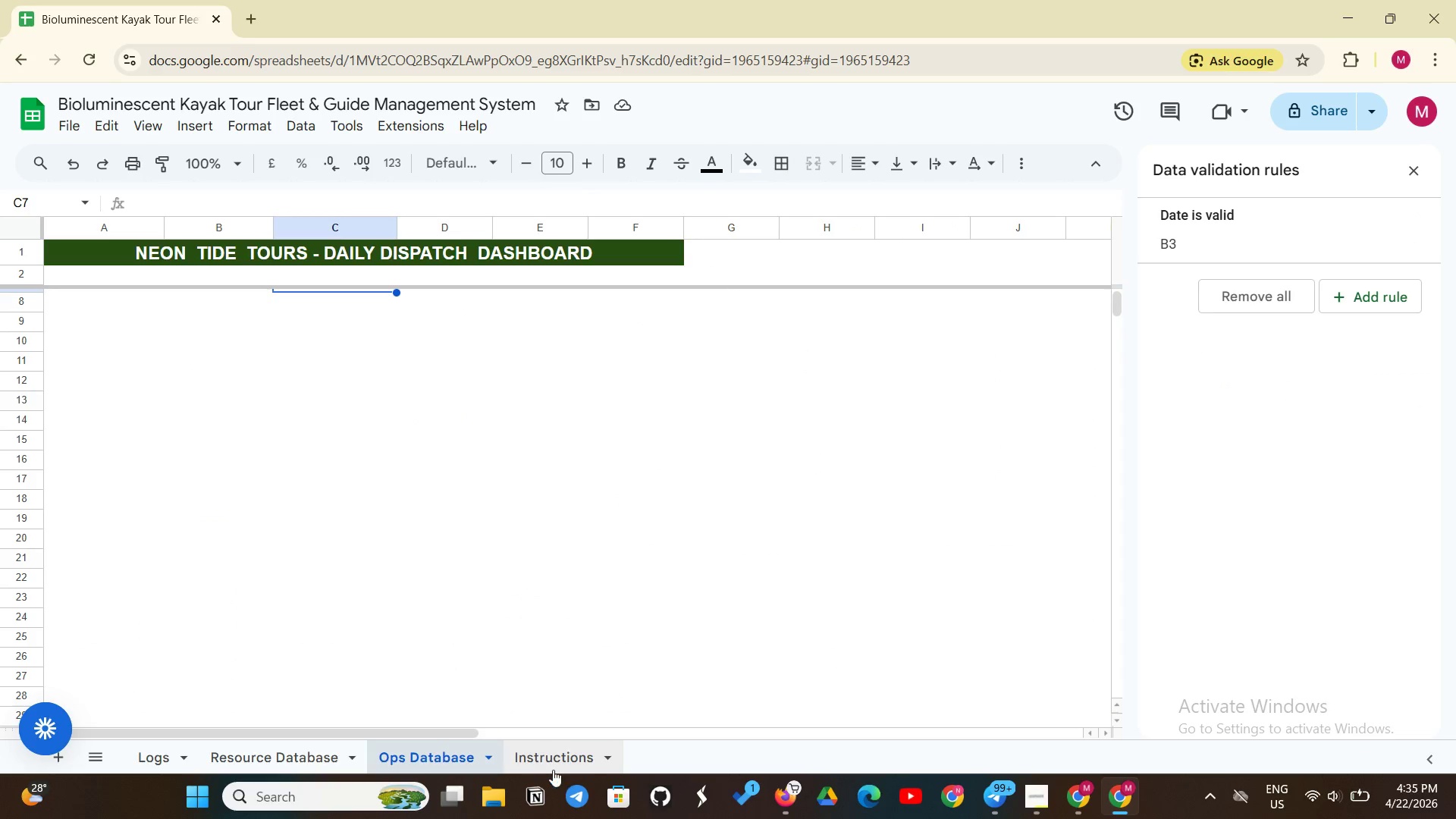 
left_click([554, 769])
 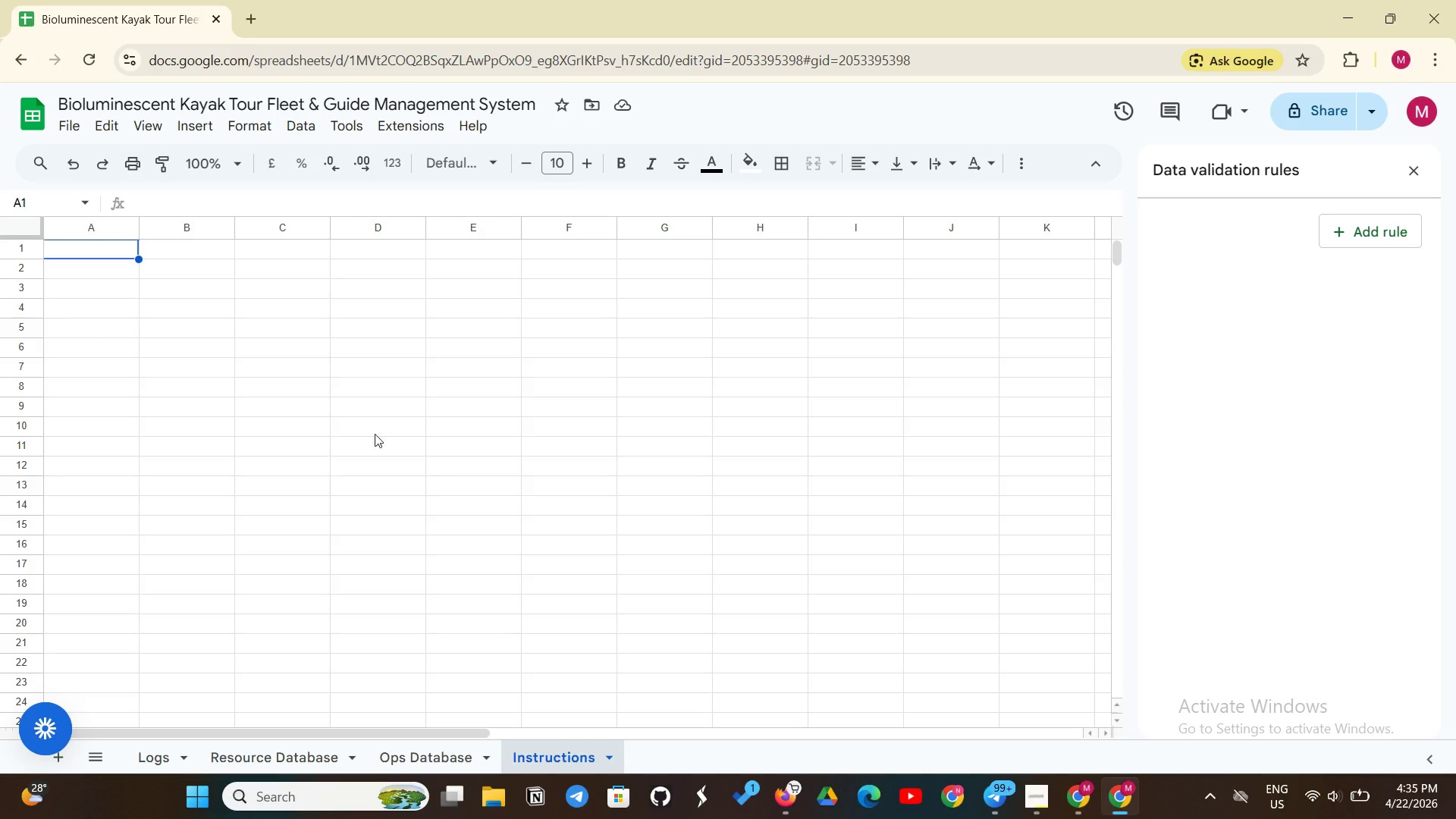 
left_click([111, 254])
 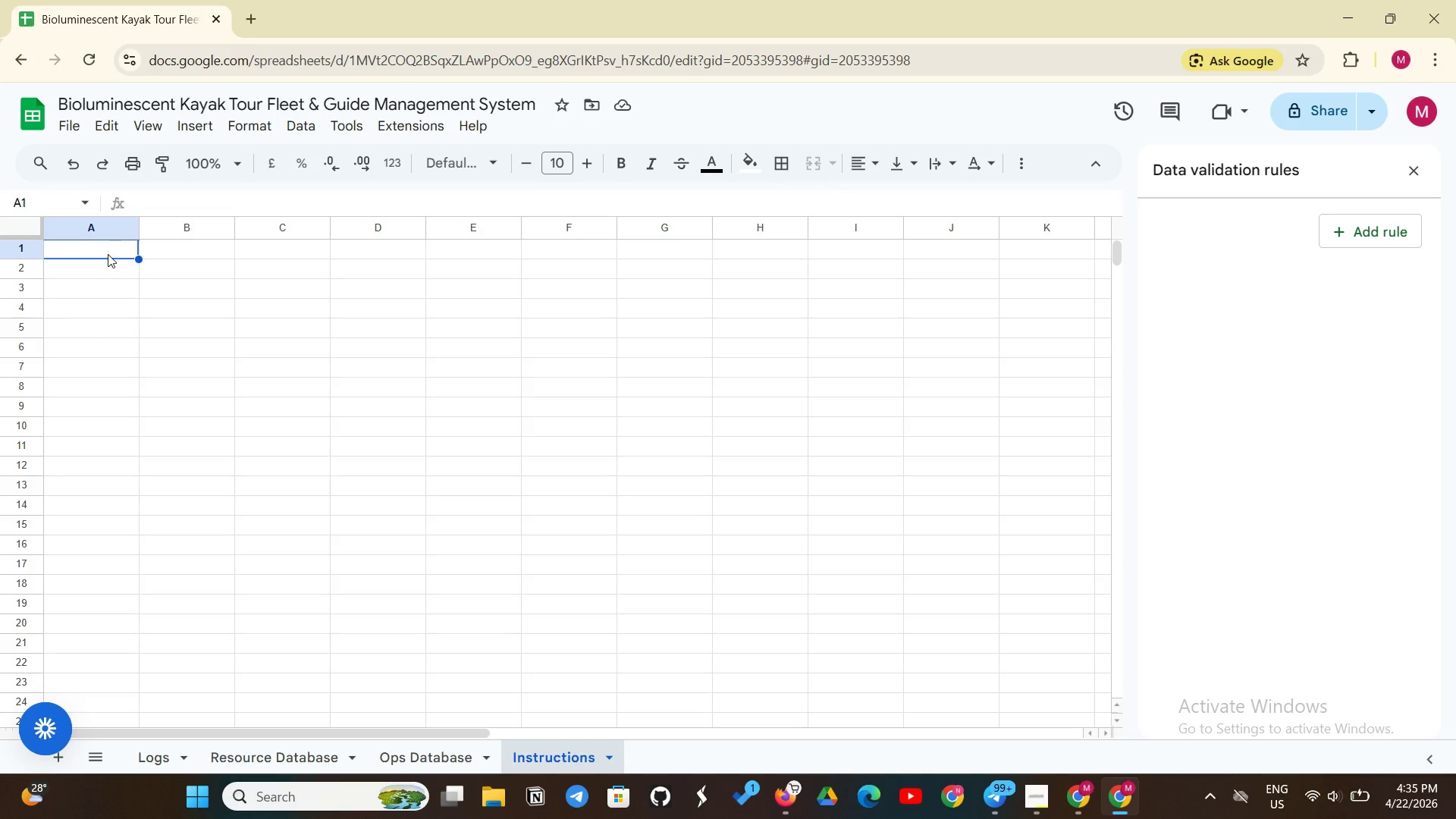 
type(NEON T)
 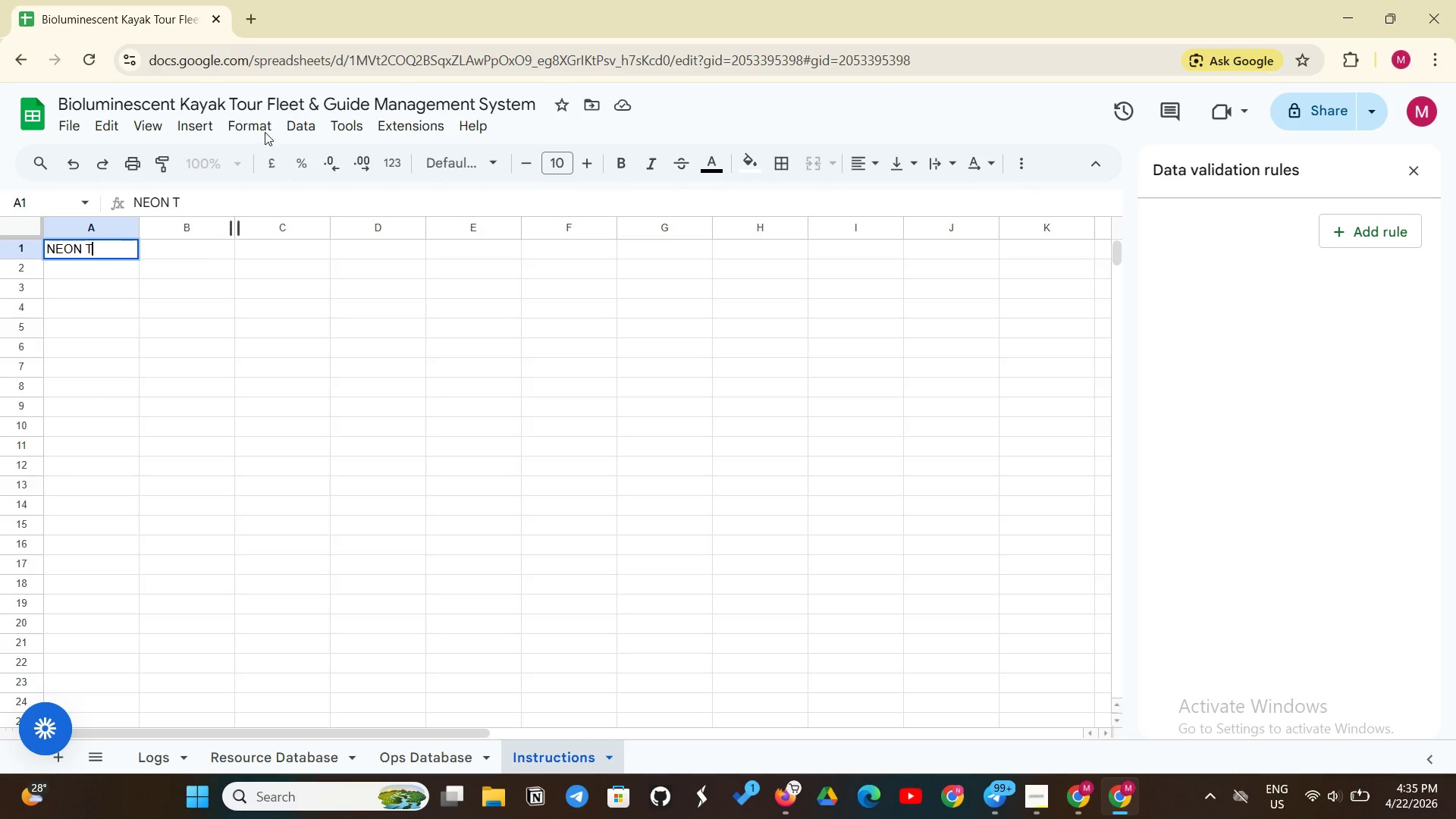 
type(IDE T)
 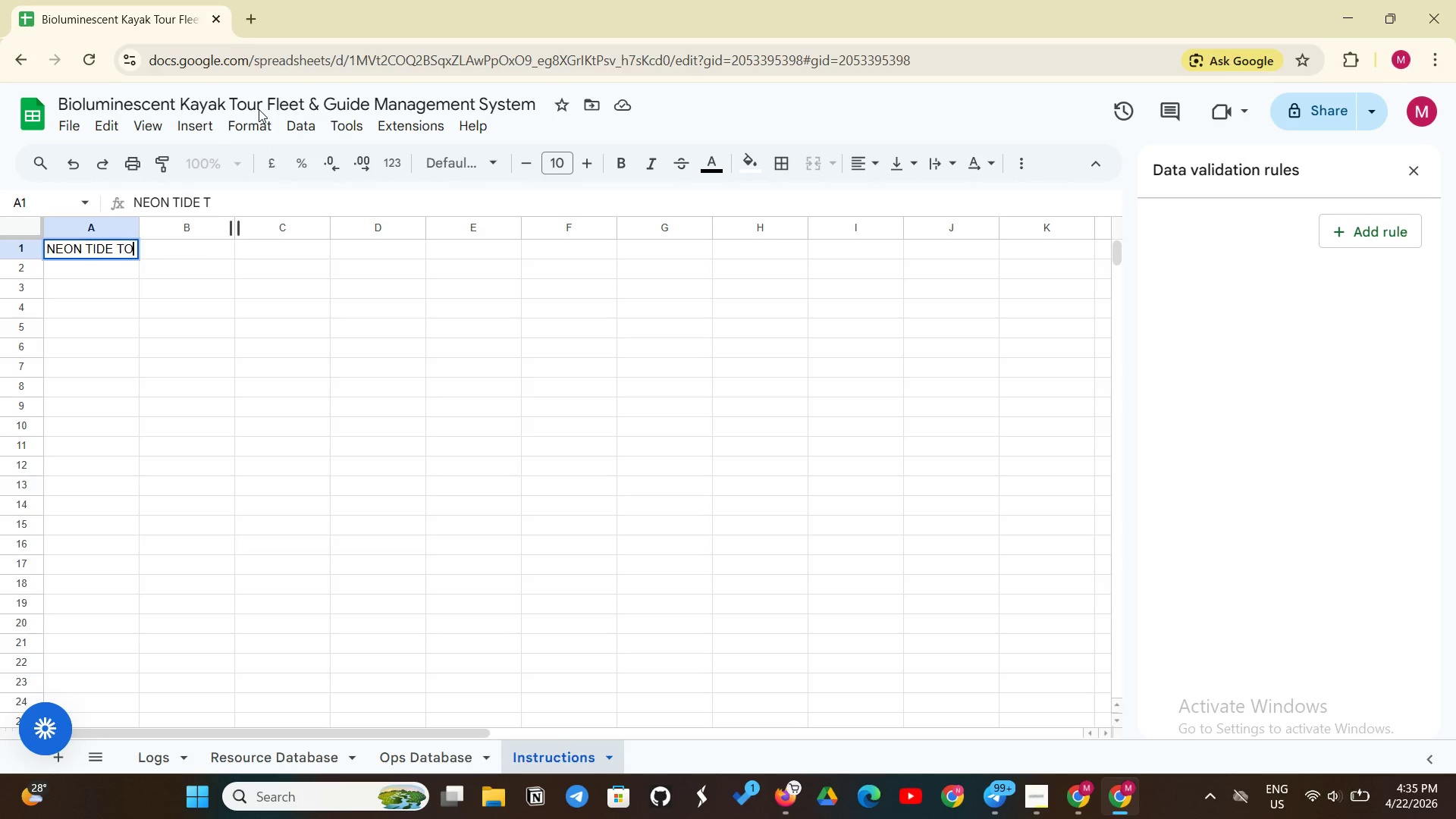 
type(OURS -N)
key(Backspace)
type( )
 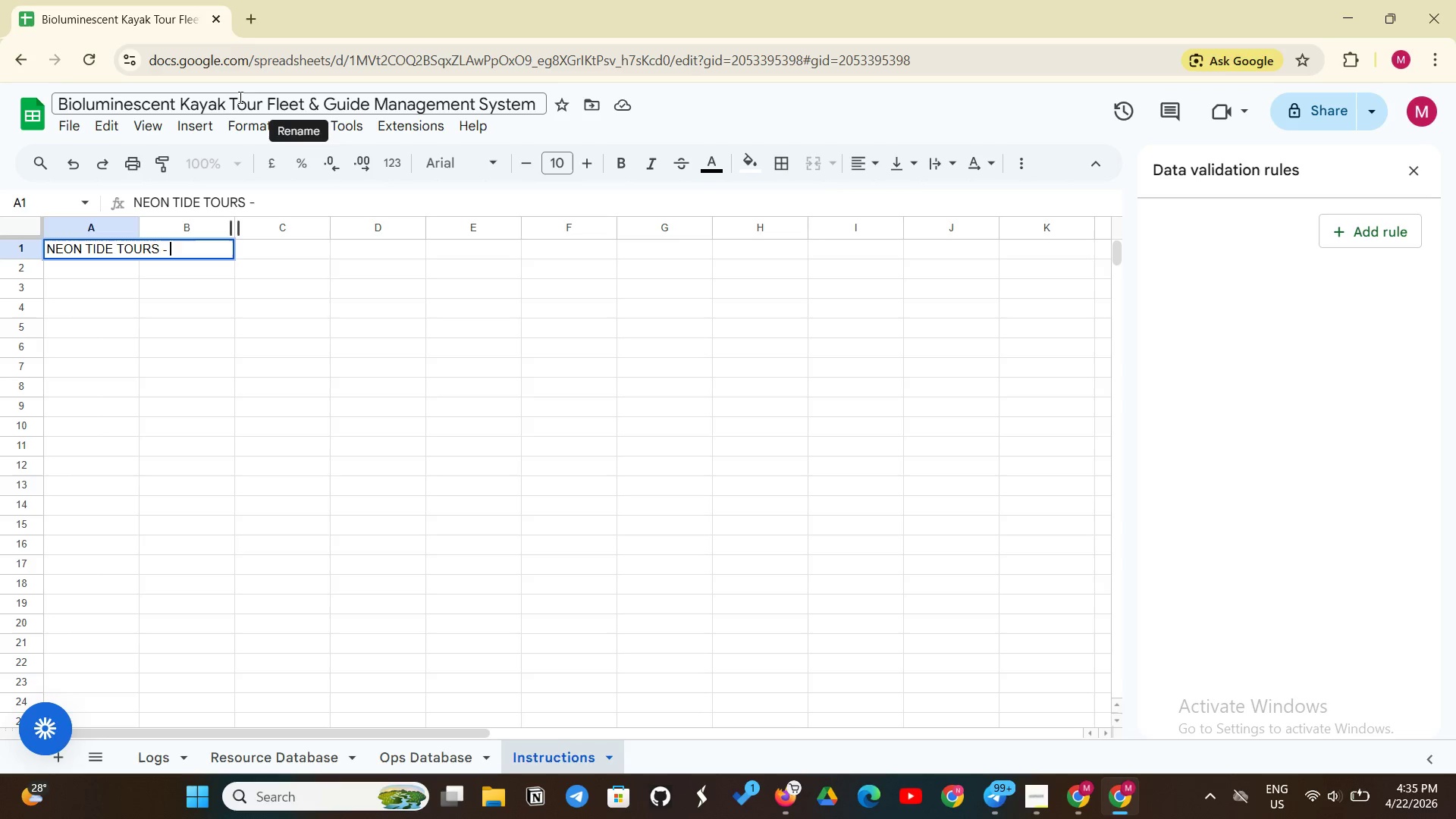 
type(FLEET & GUIDE MANAGEMENT )
 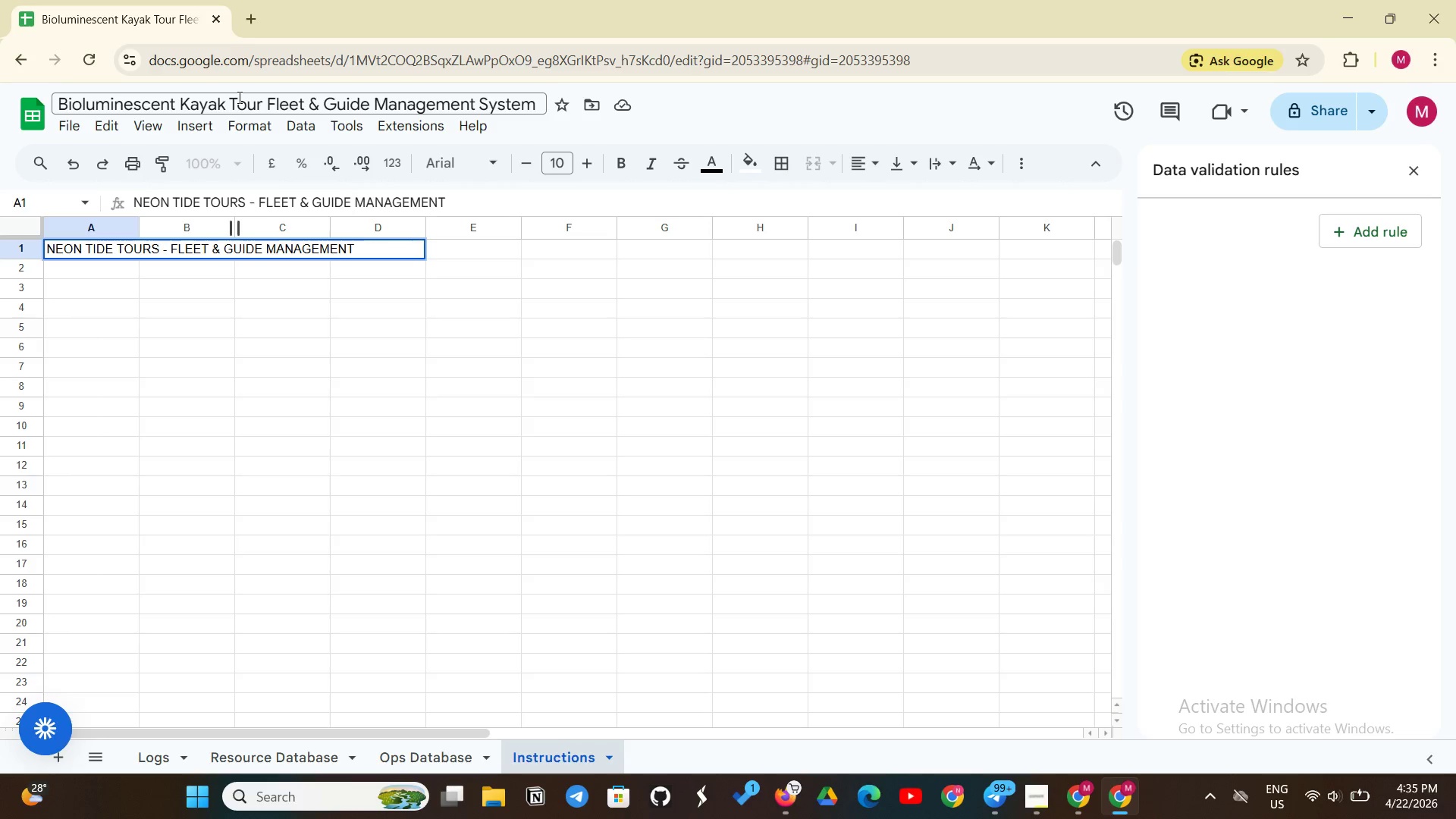 
type( SYSTEM )
 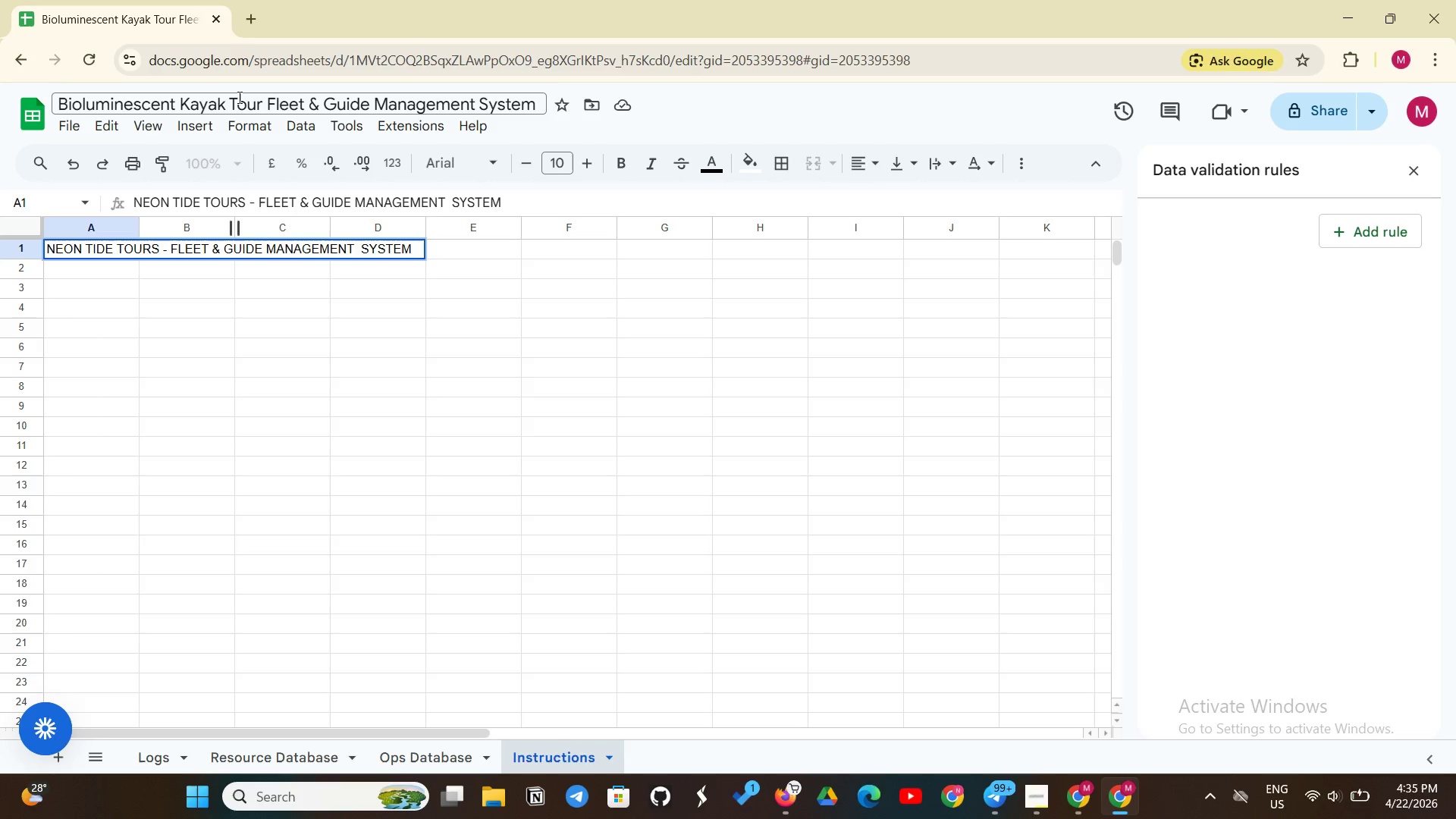 
key(Enter)
 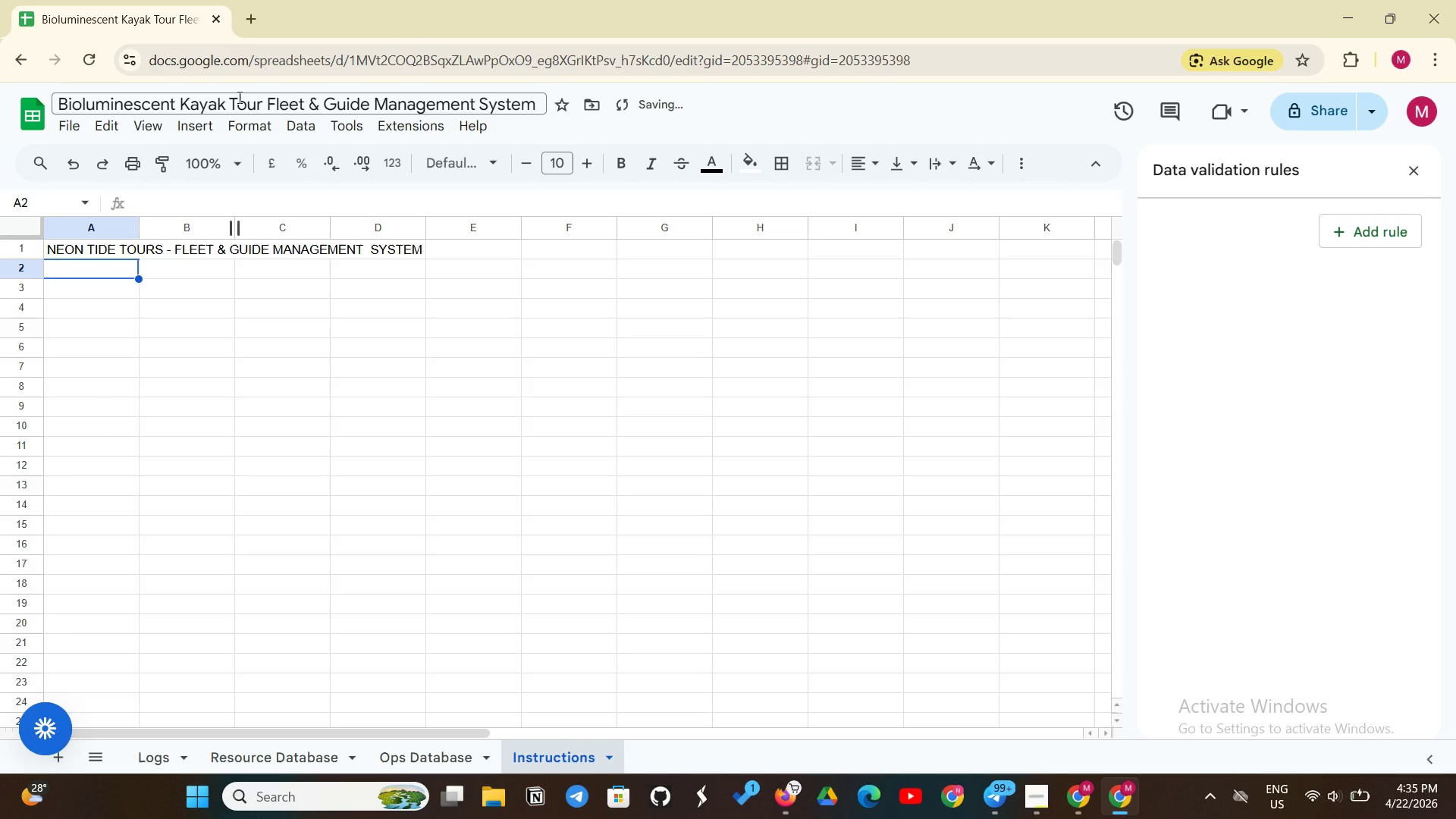 
type(USER GUIDE:)
 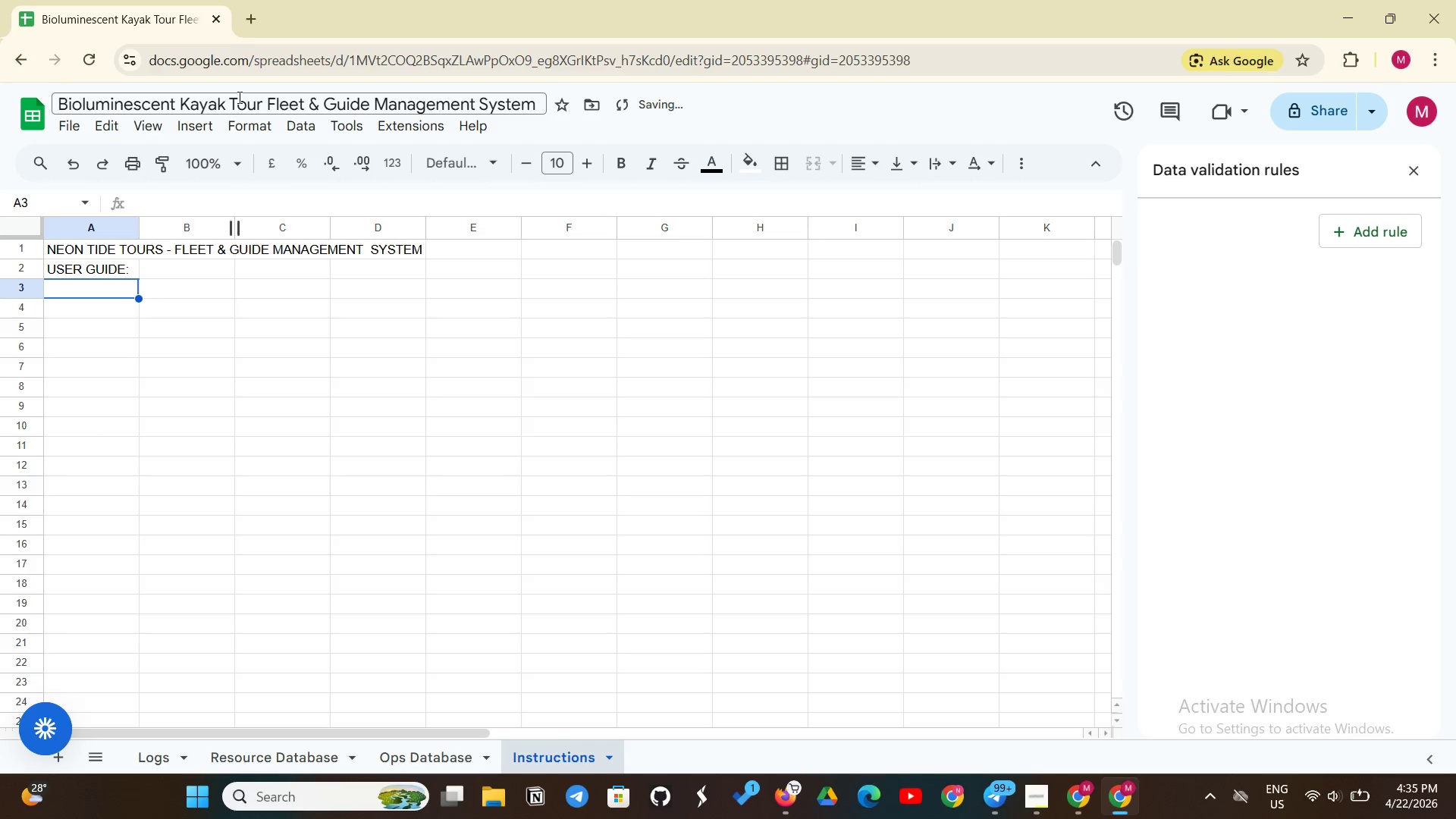 
 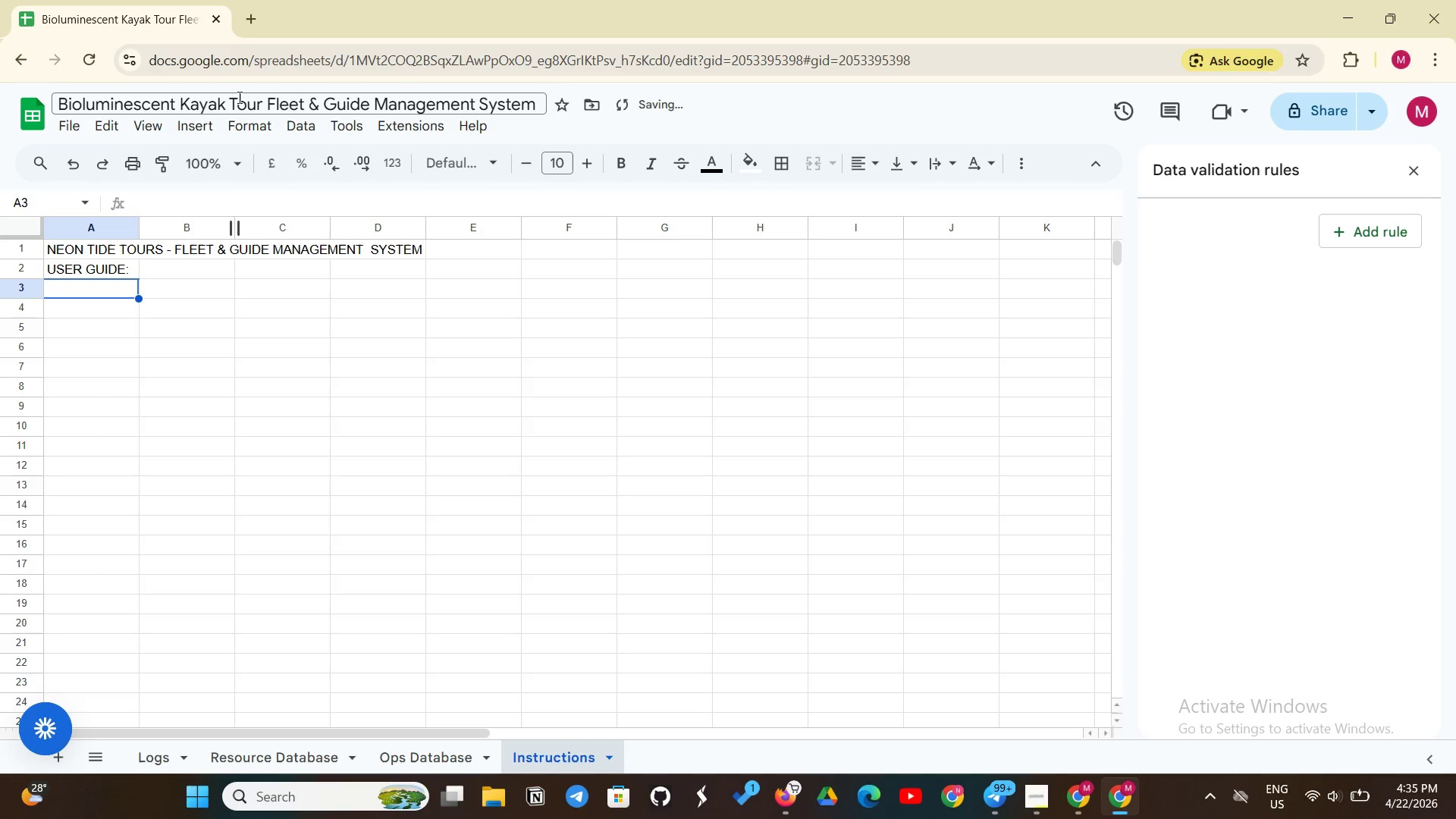 
key(Enter)
 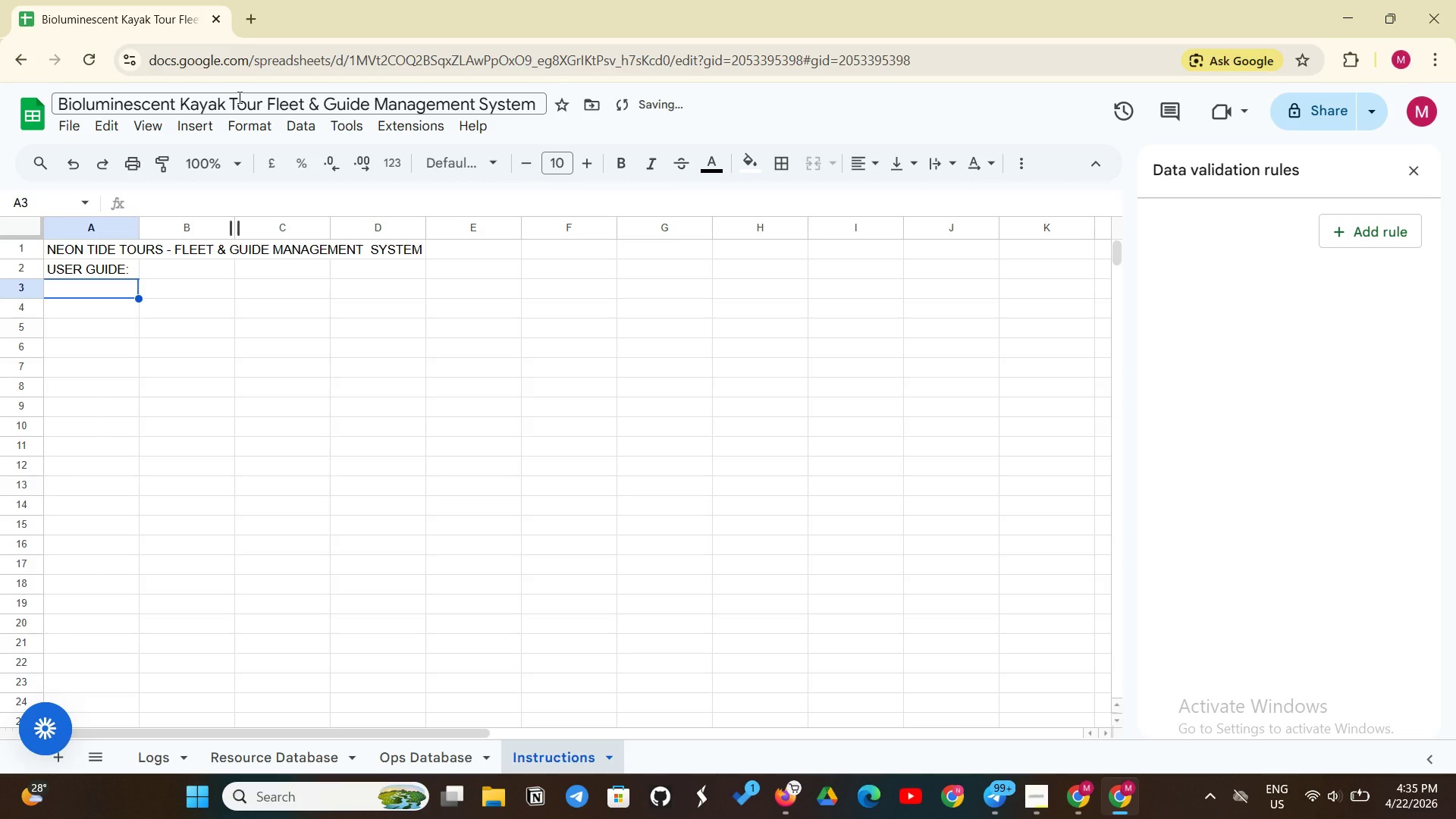 
type(1. )
key(Backspace)
type(GUIDE FATIGUE)
 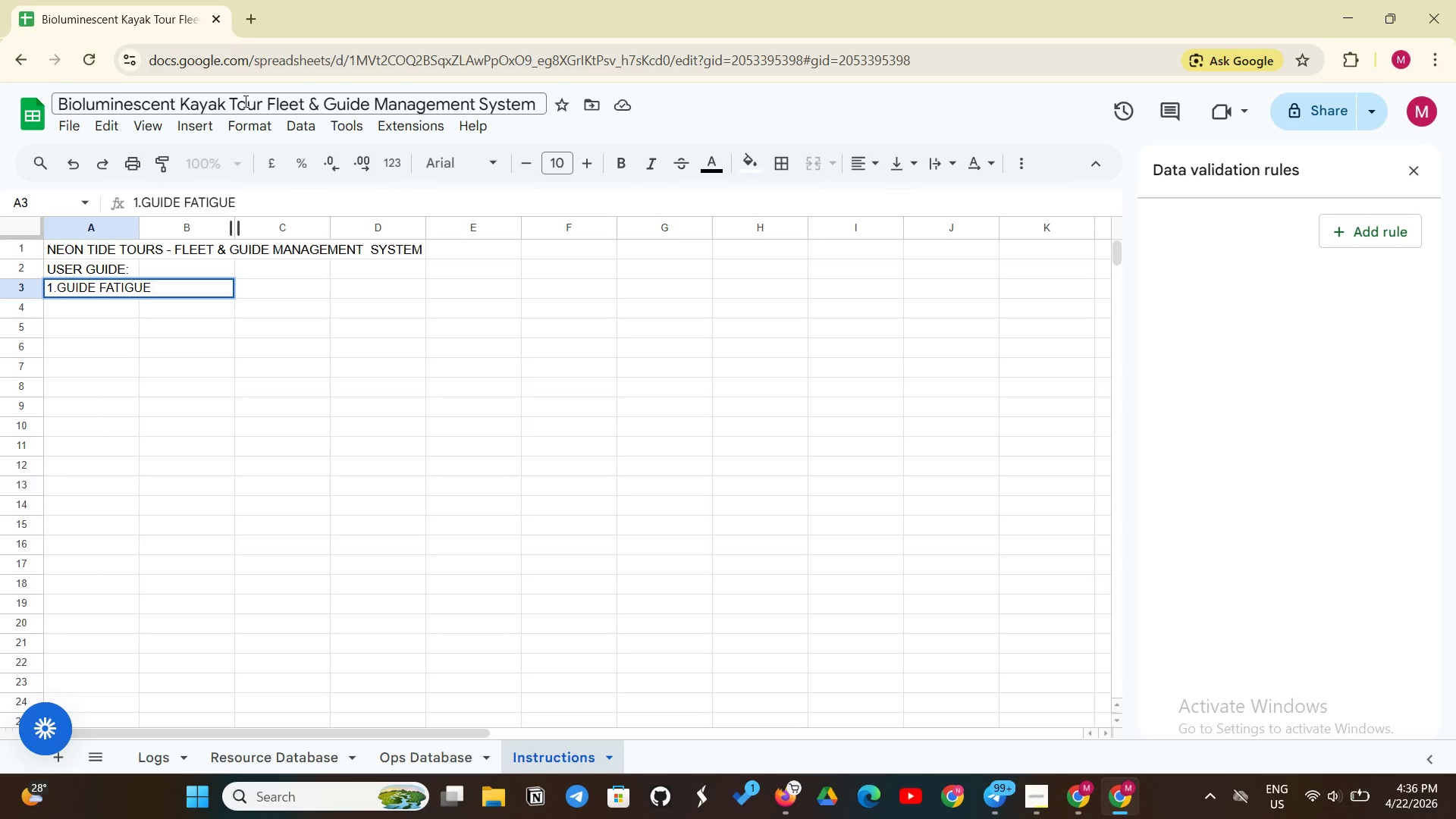 
wait(7.61)
 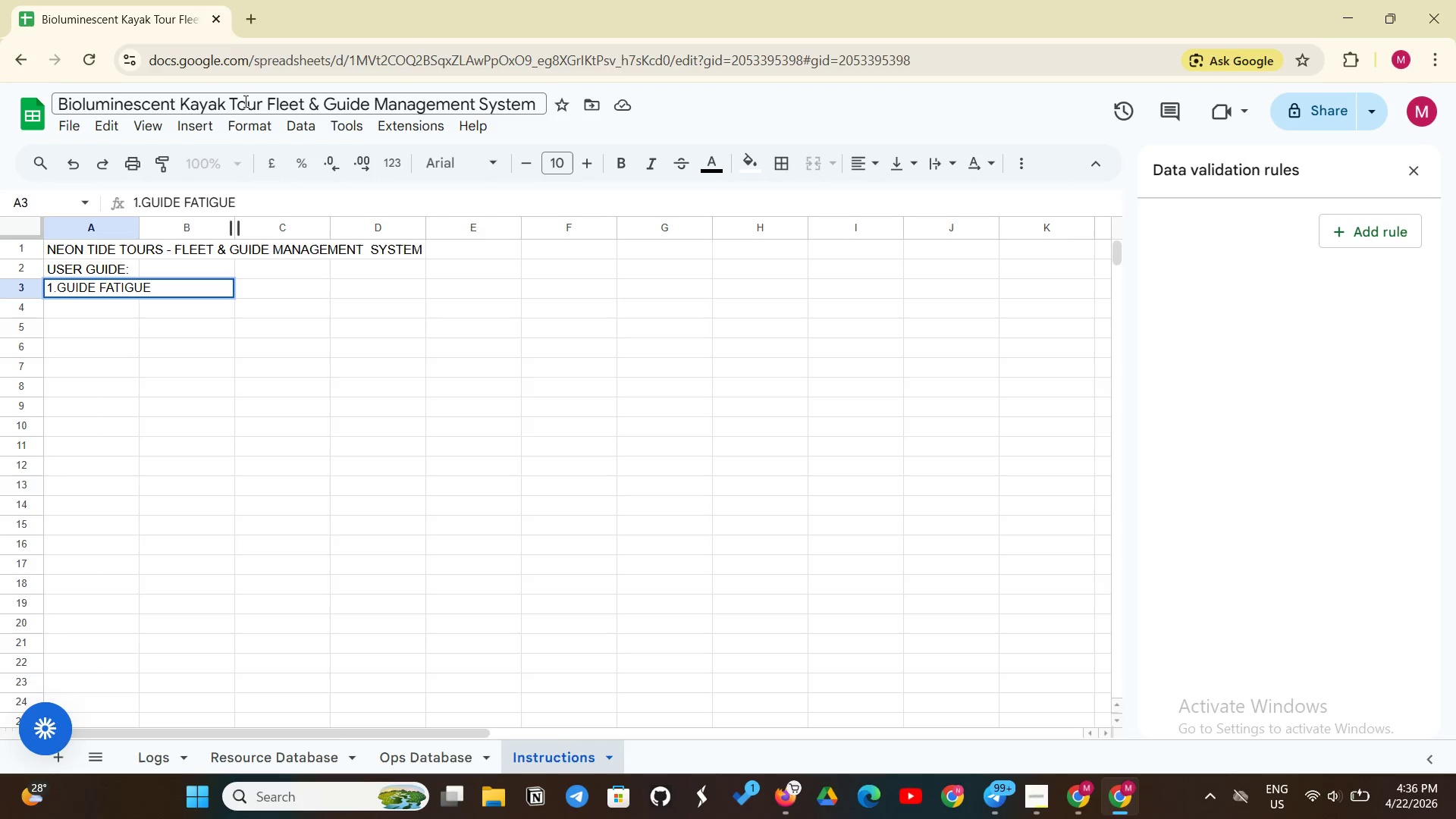 
type( ENGINE:)
 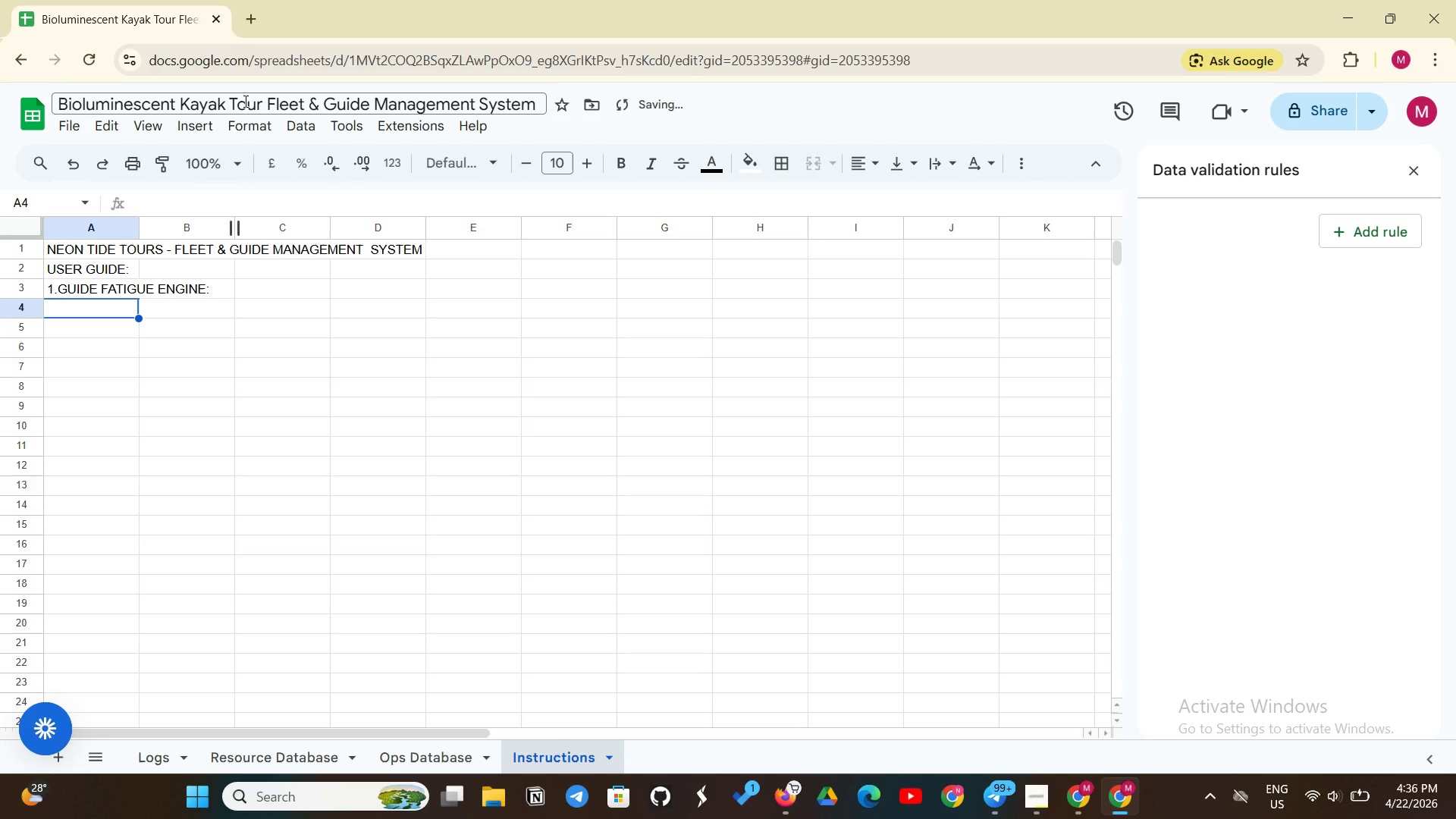 
 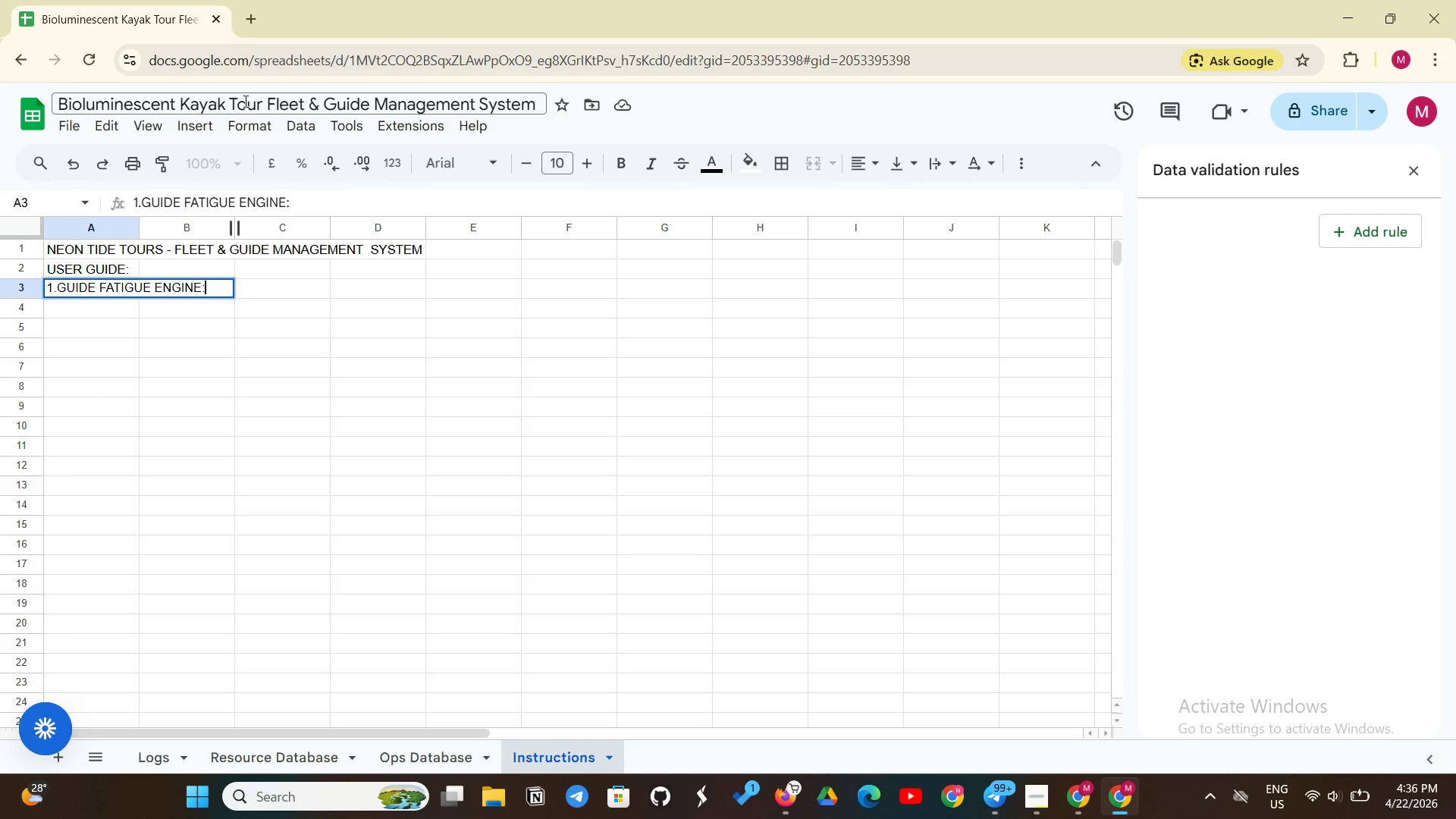 
key(Enter)
 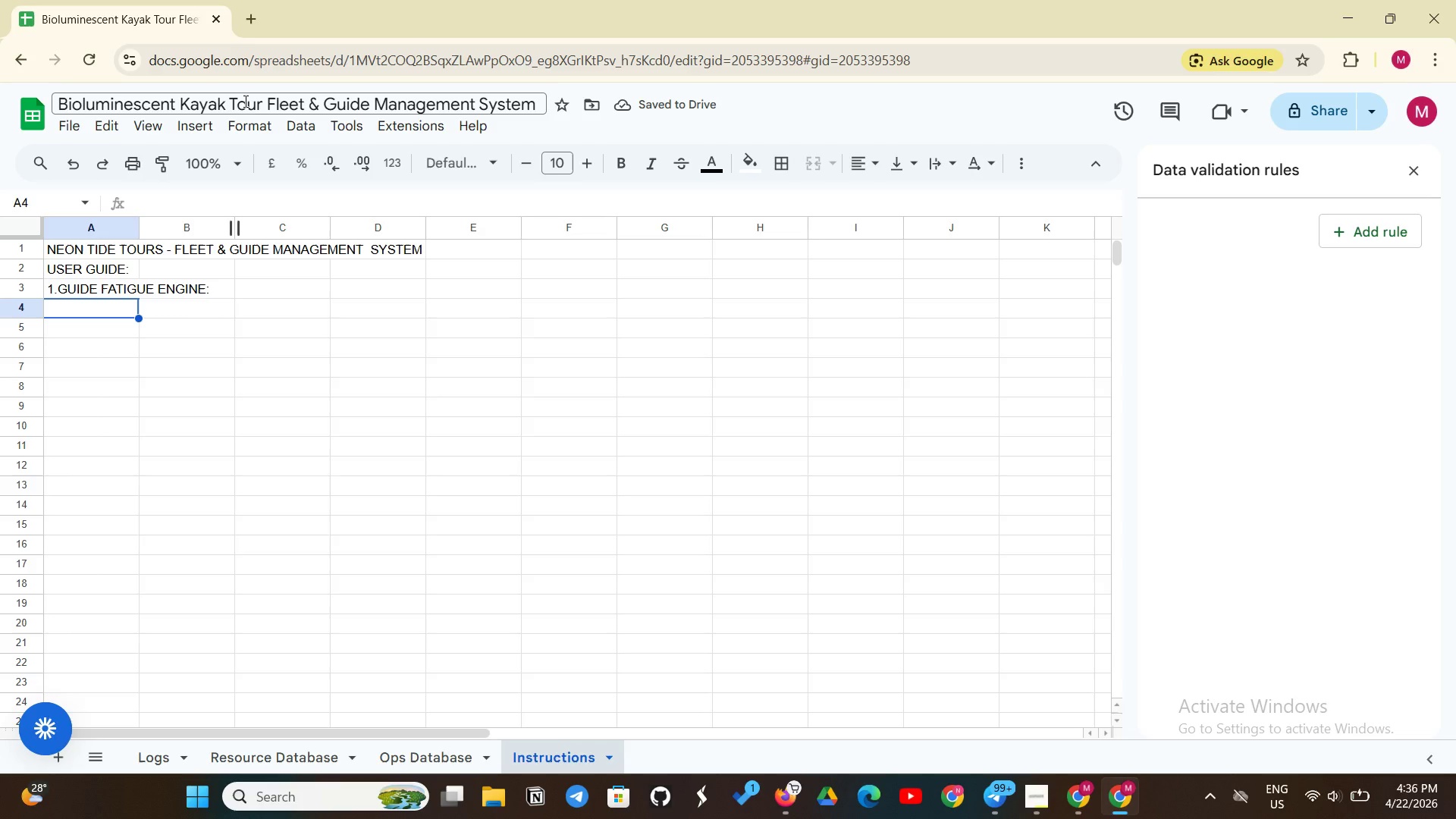 
key(CapsLock)
 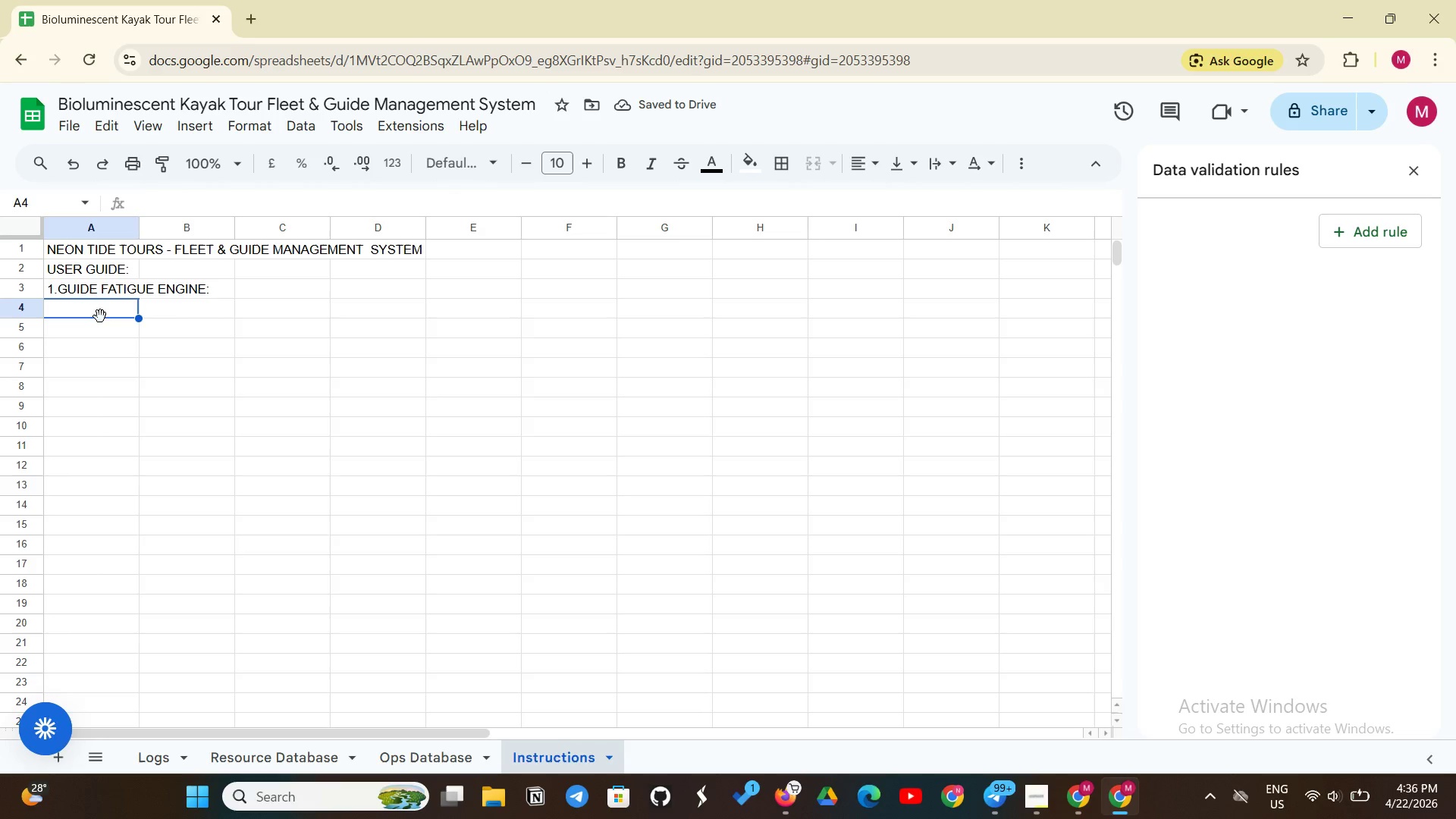 
left_click([95, 312])
 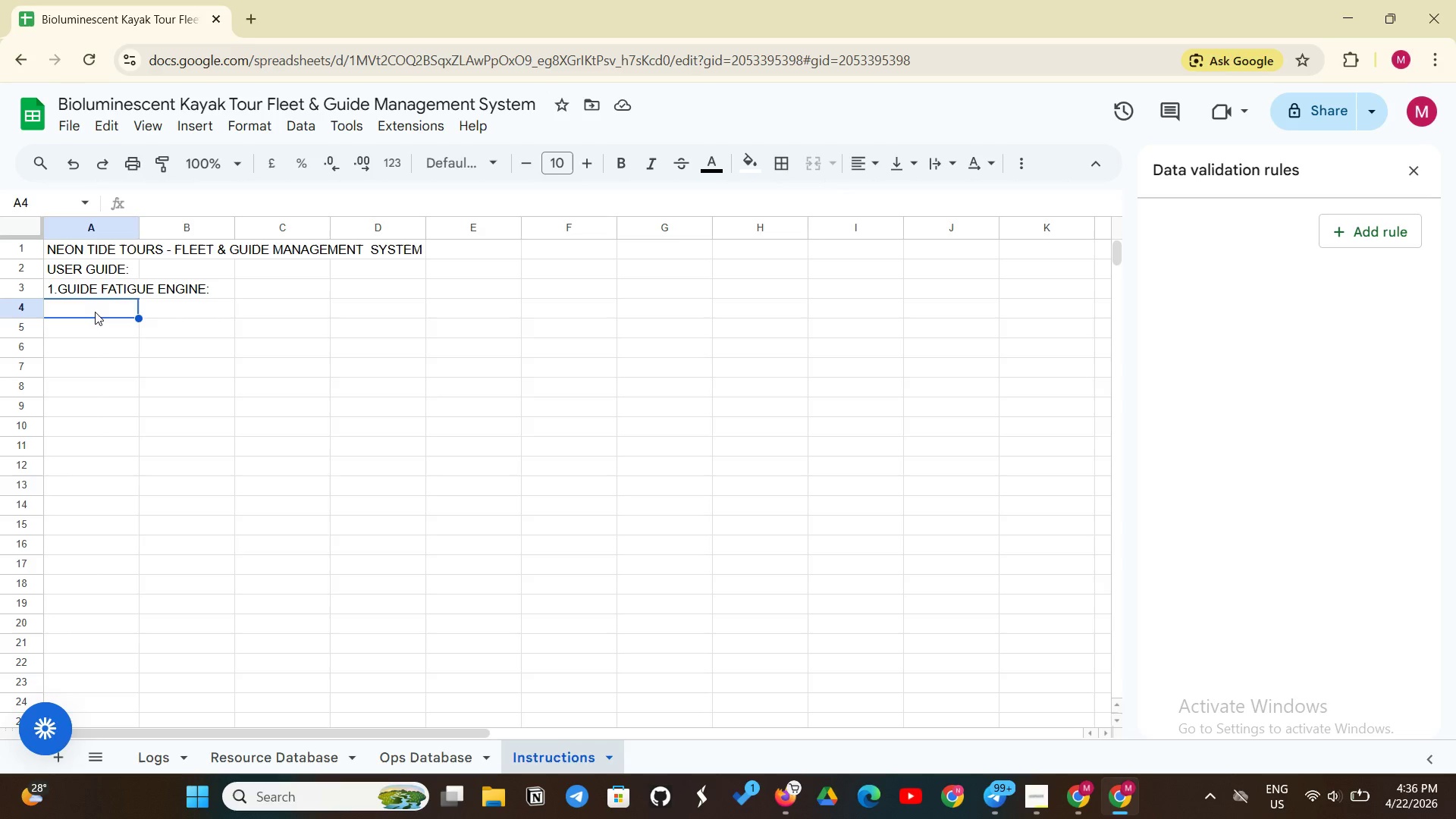 
key(Minus)
 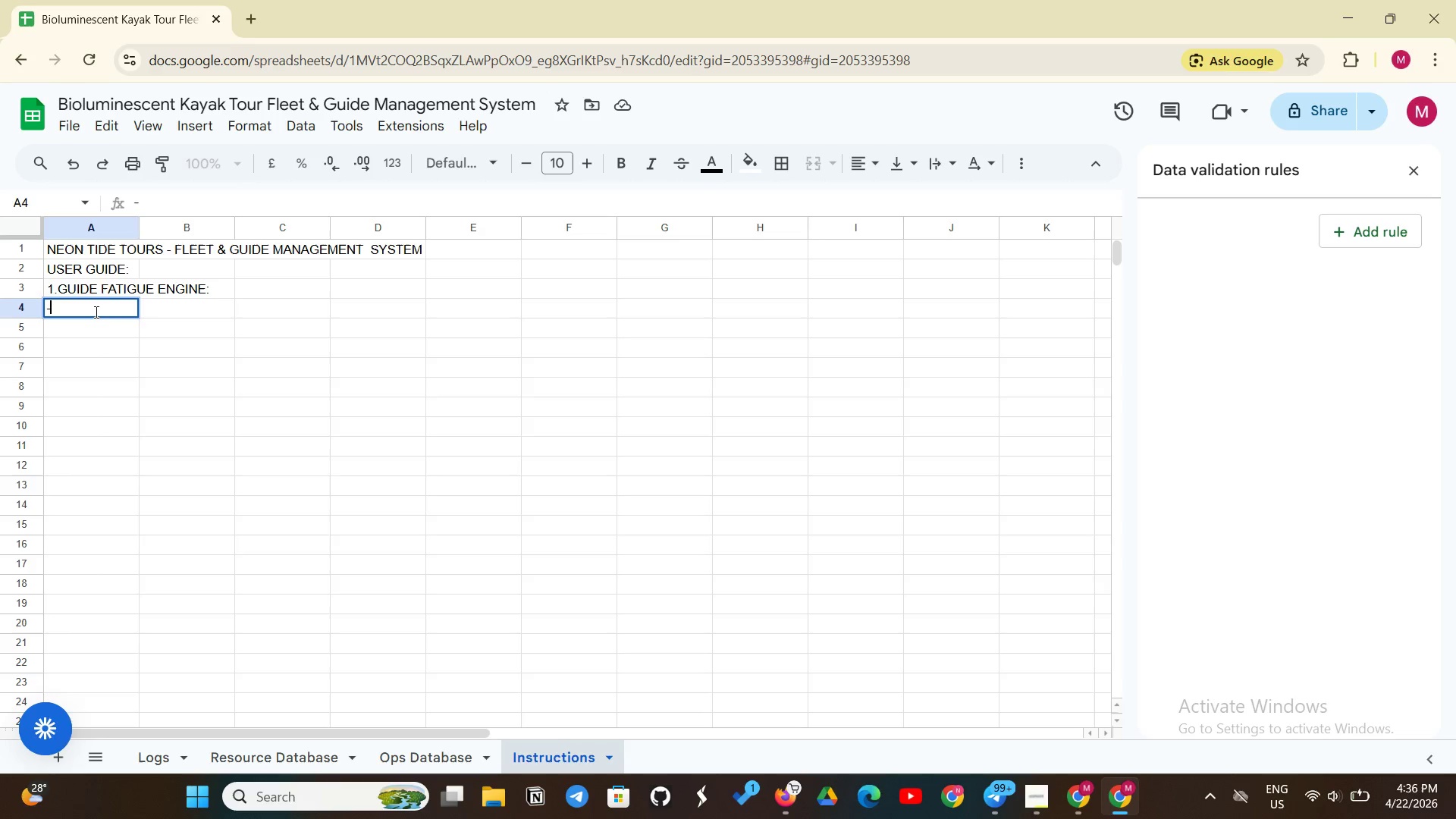 
key(Space)
 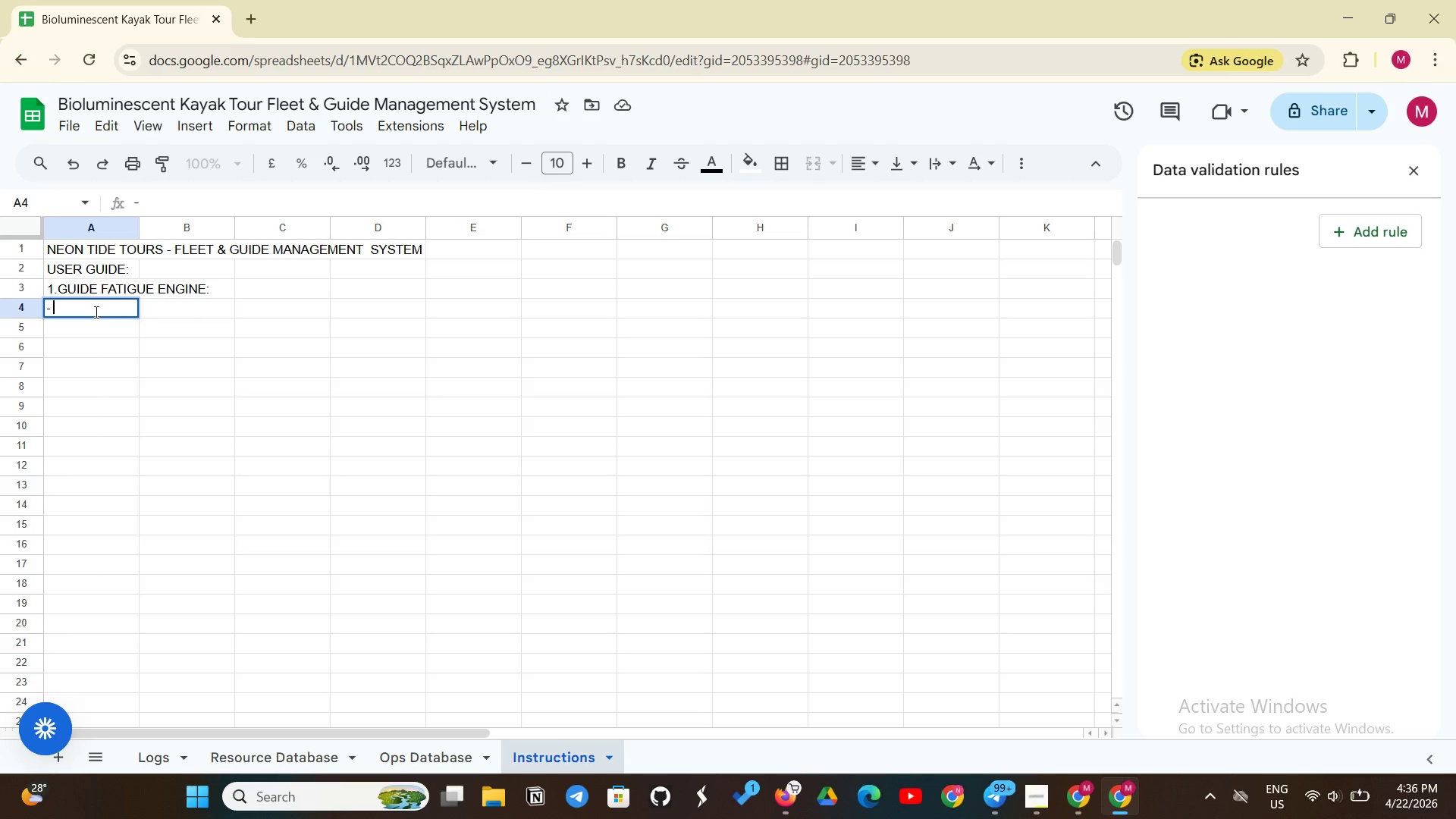 
key(Backspace)
 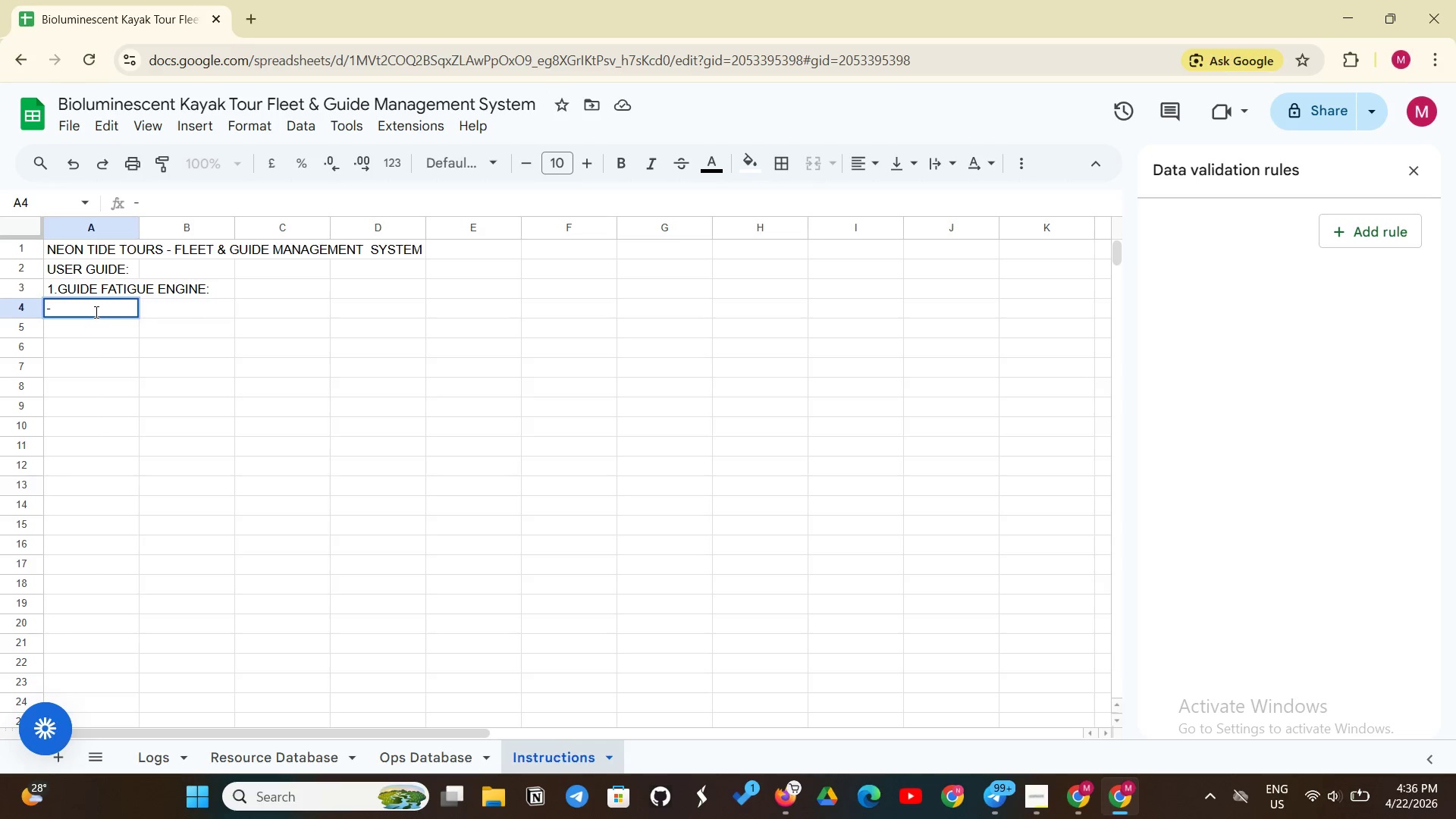 
key(Backspace)
 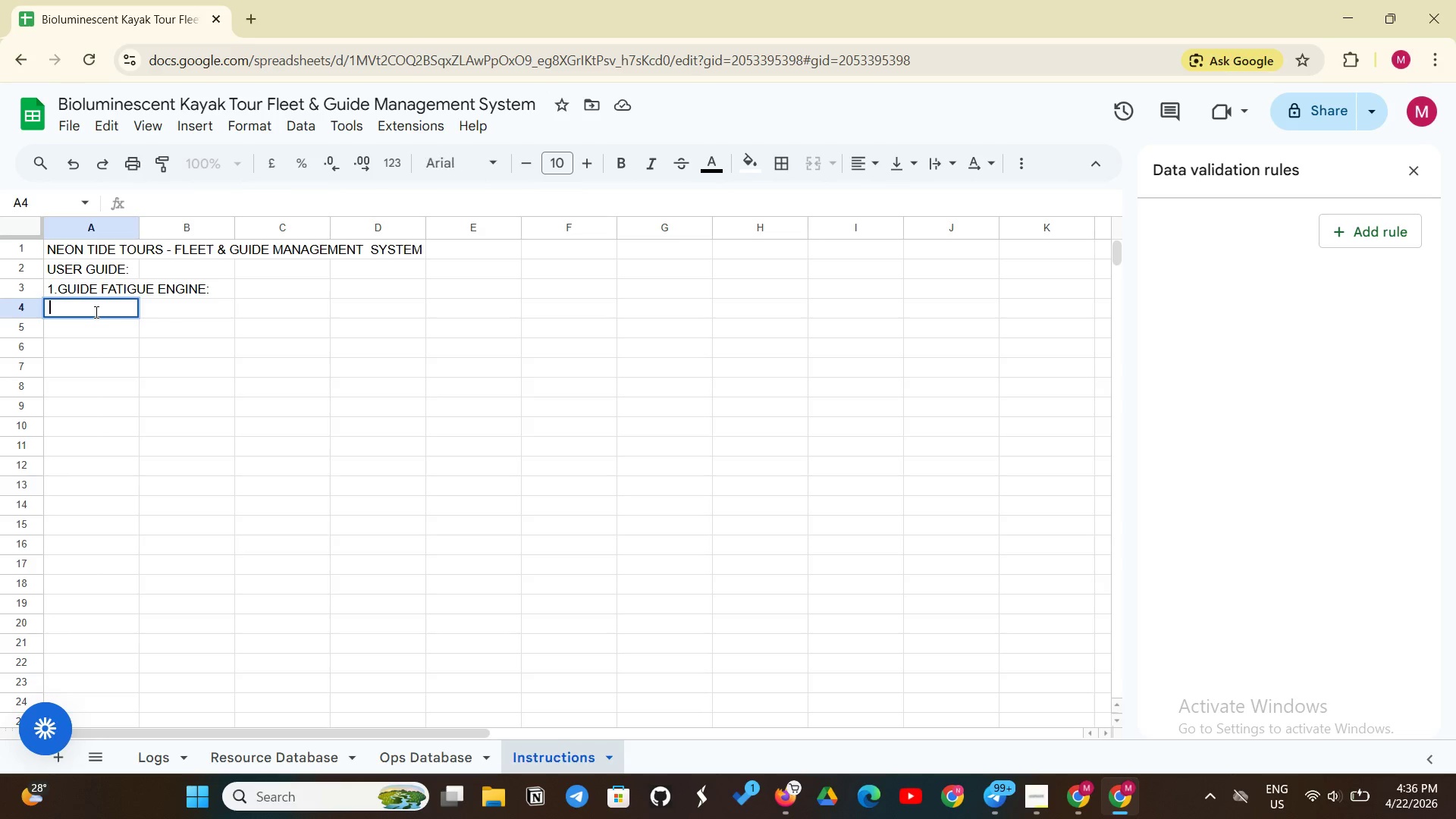 
key(Space)
 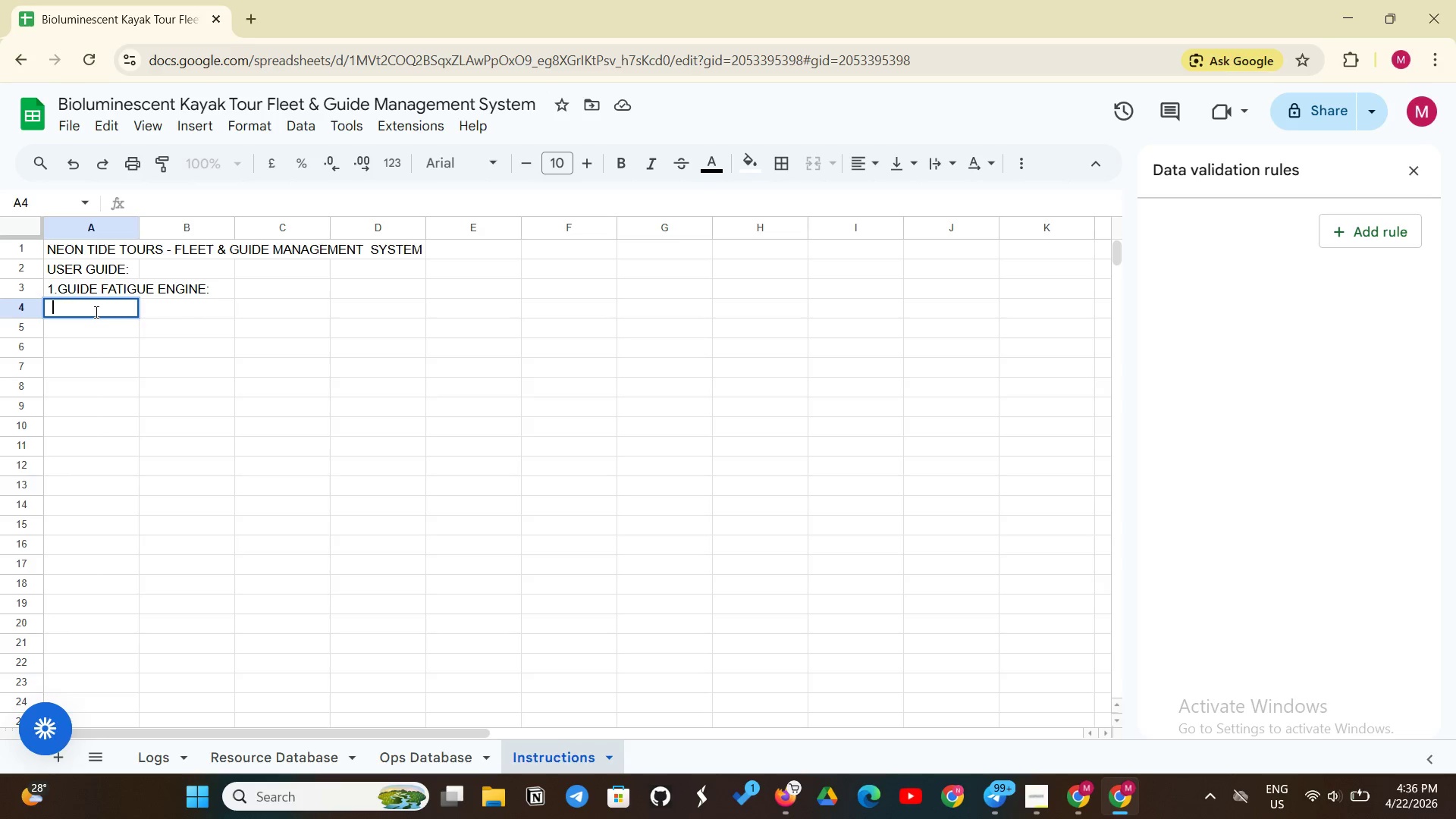 
key(Space)
 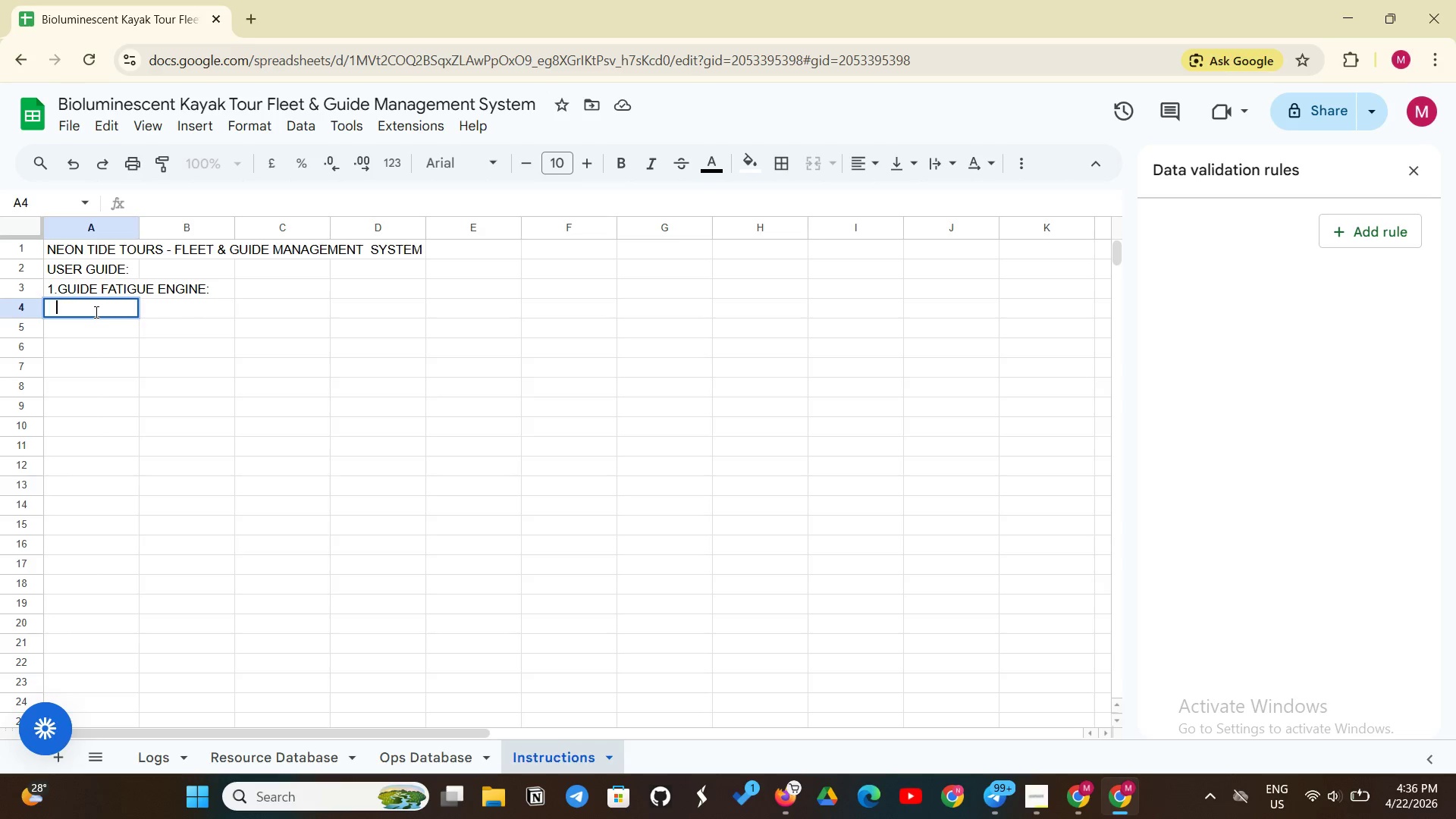 
key(Space)
 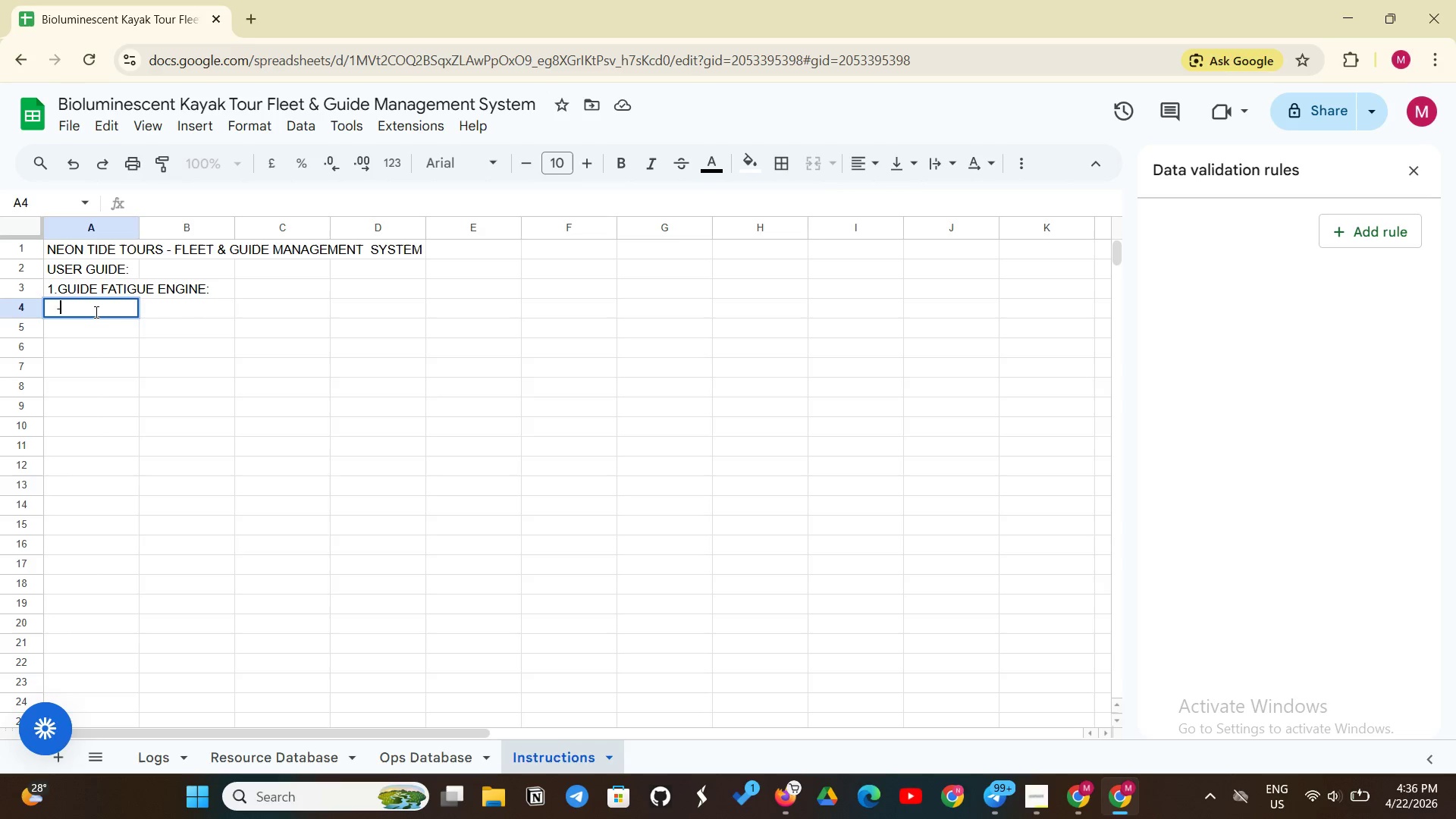 
key(Minus)
 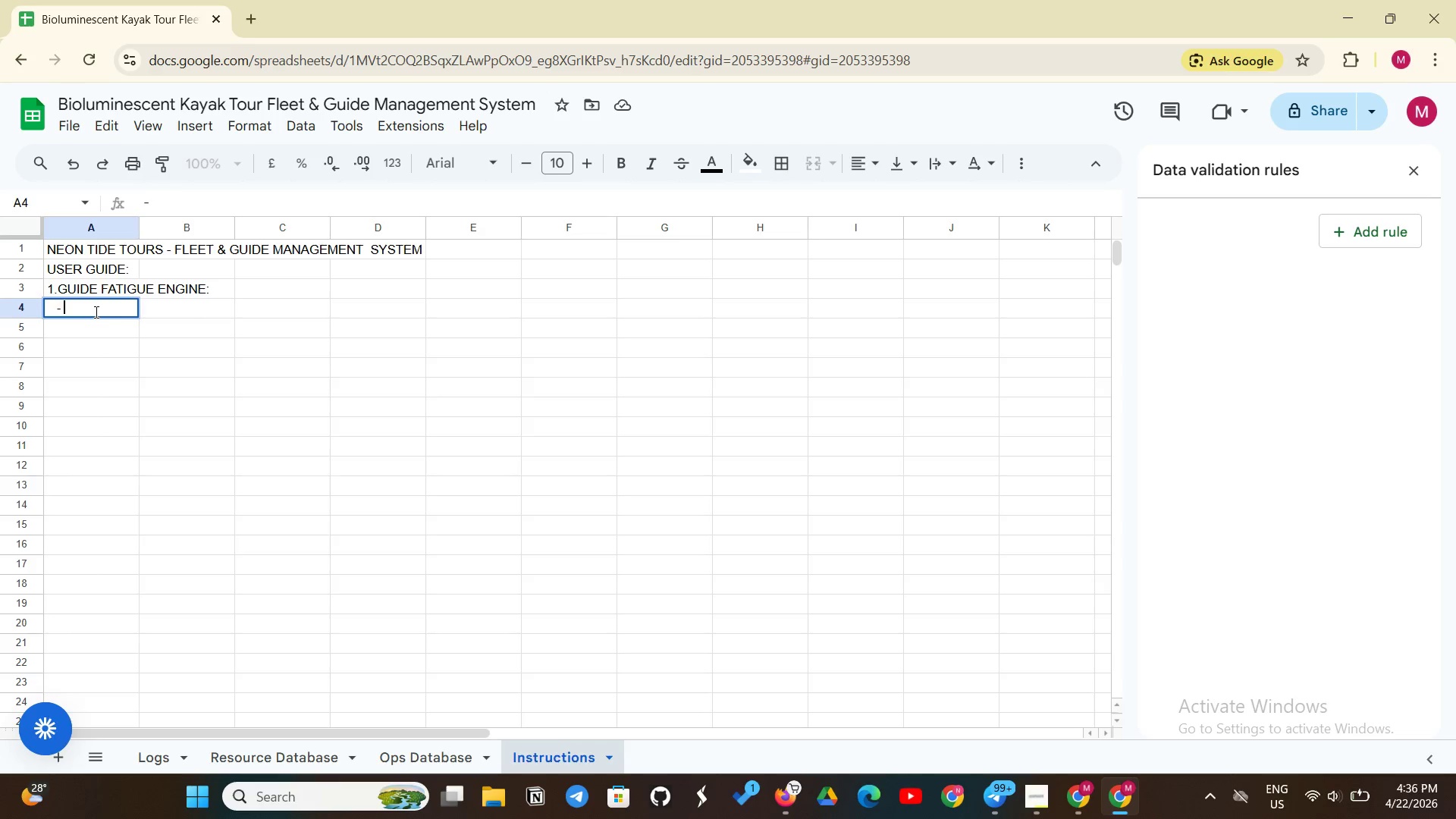 
key(Space)
 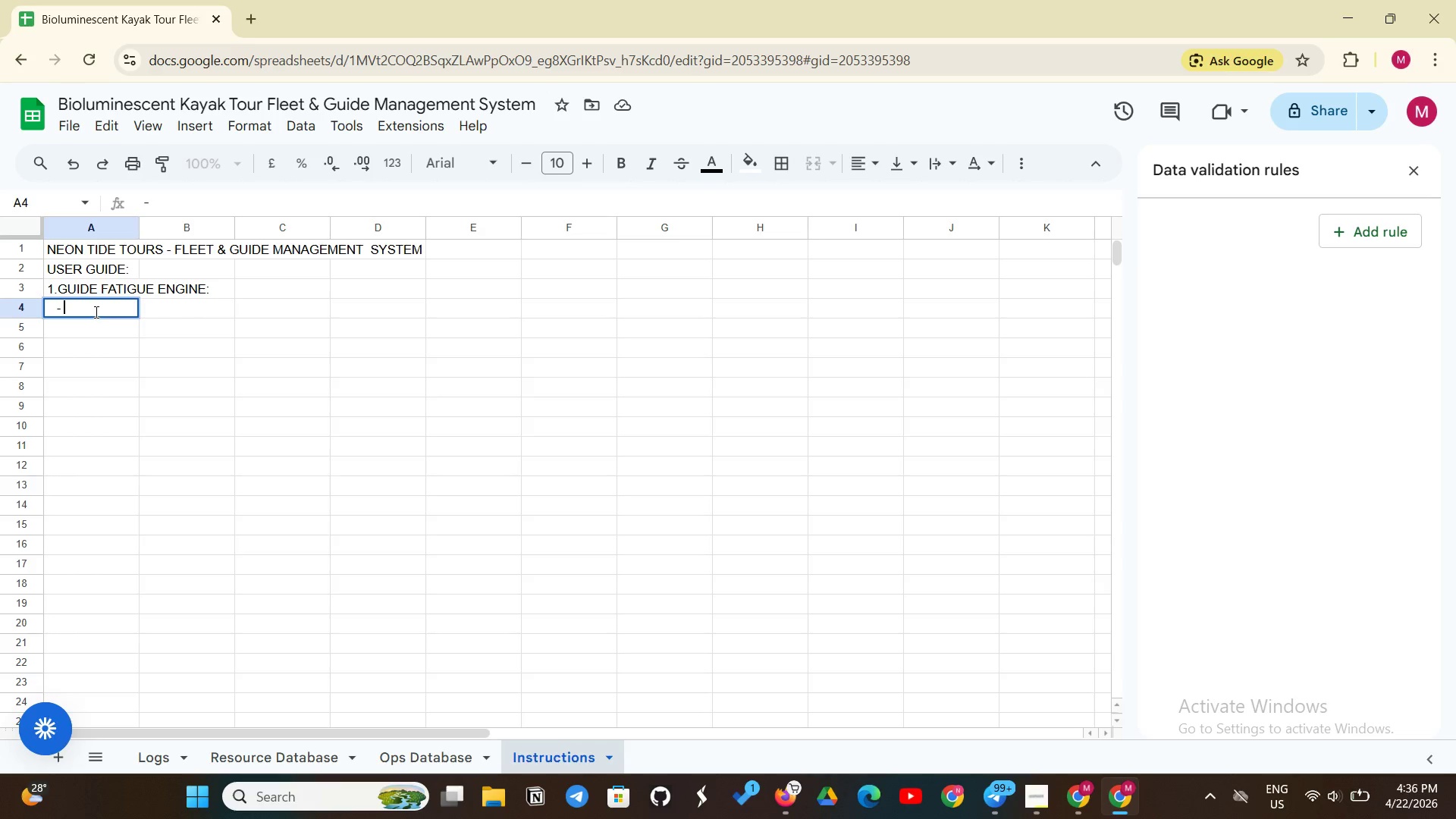 
wait(8.12)
 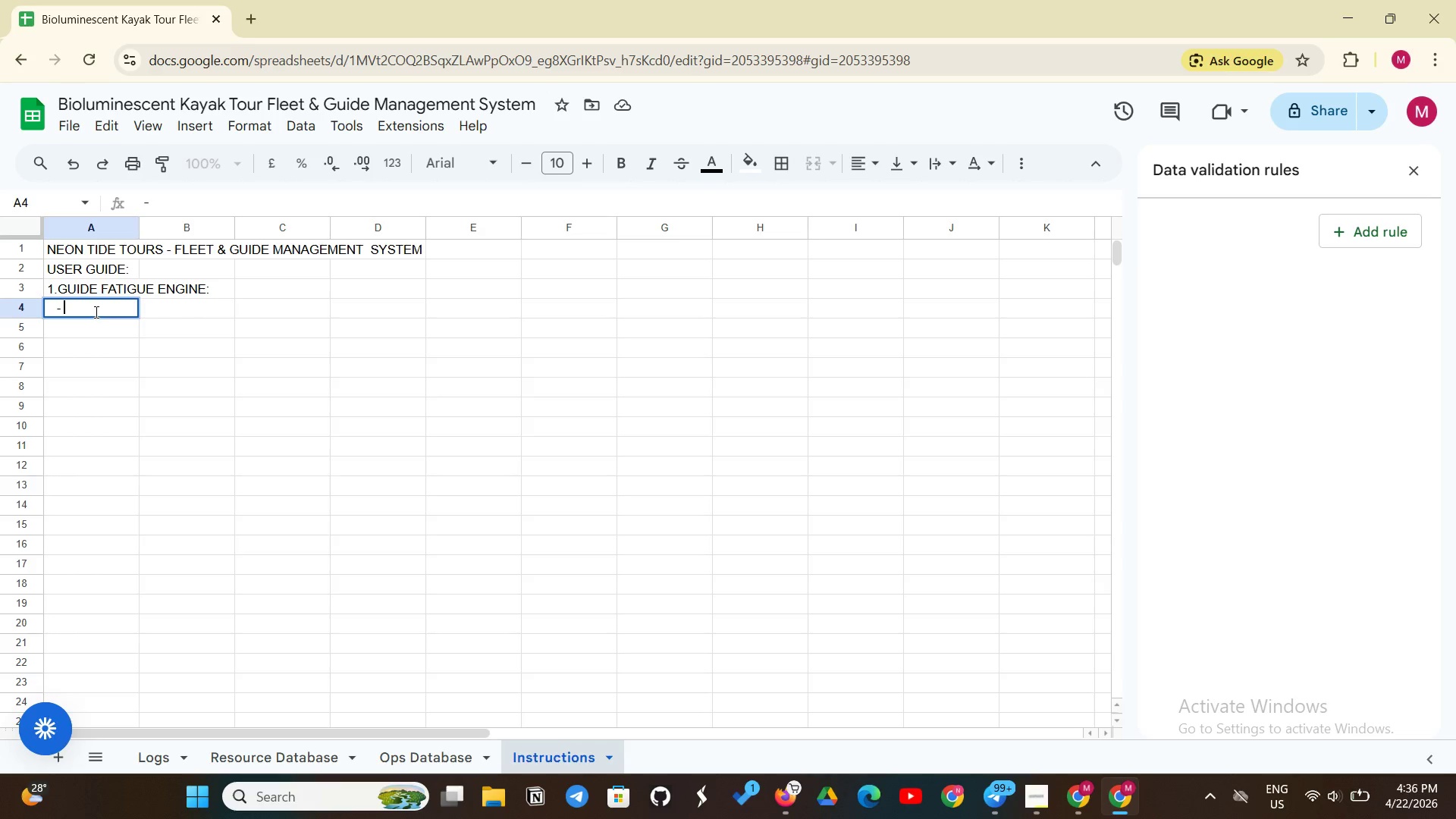 
type(Guides wit)
 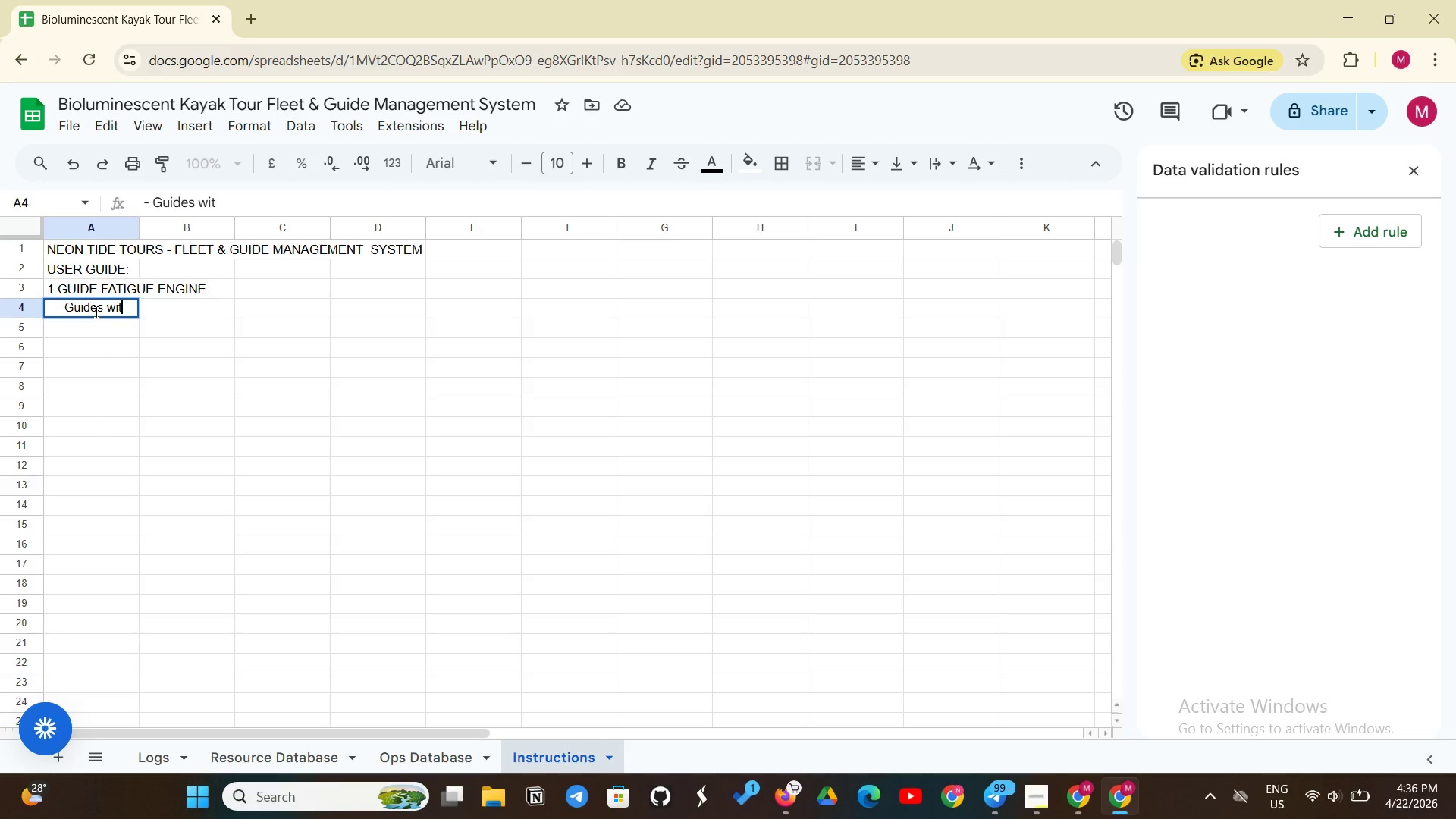 
wait(21.86)
 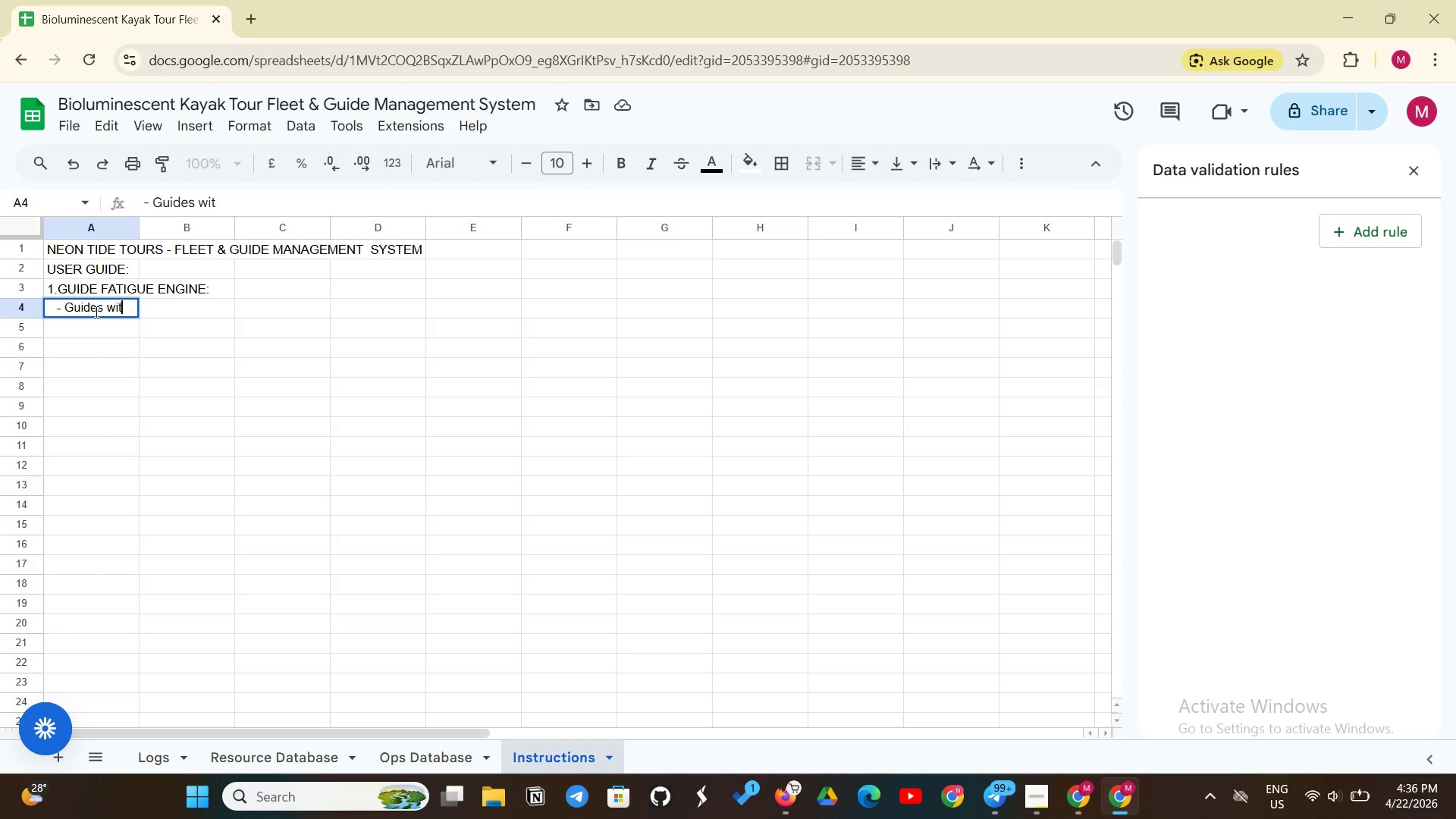 
type(h > 30 )
 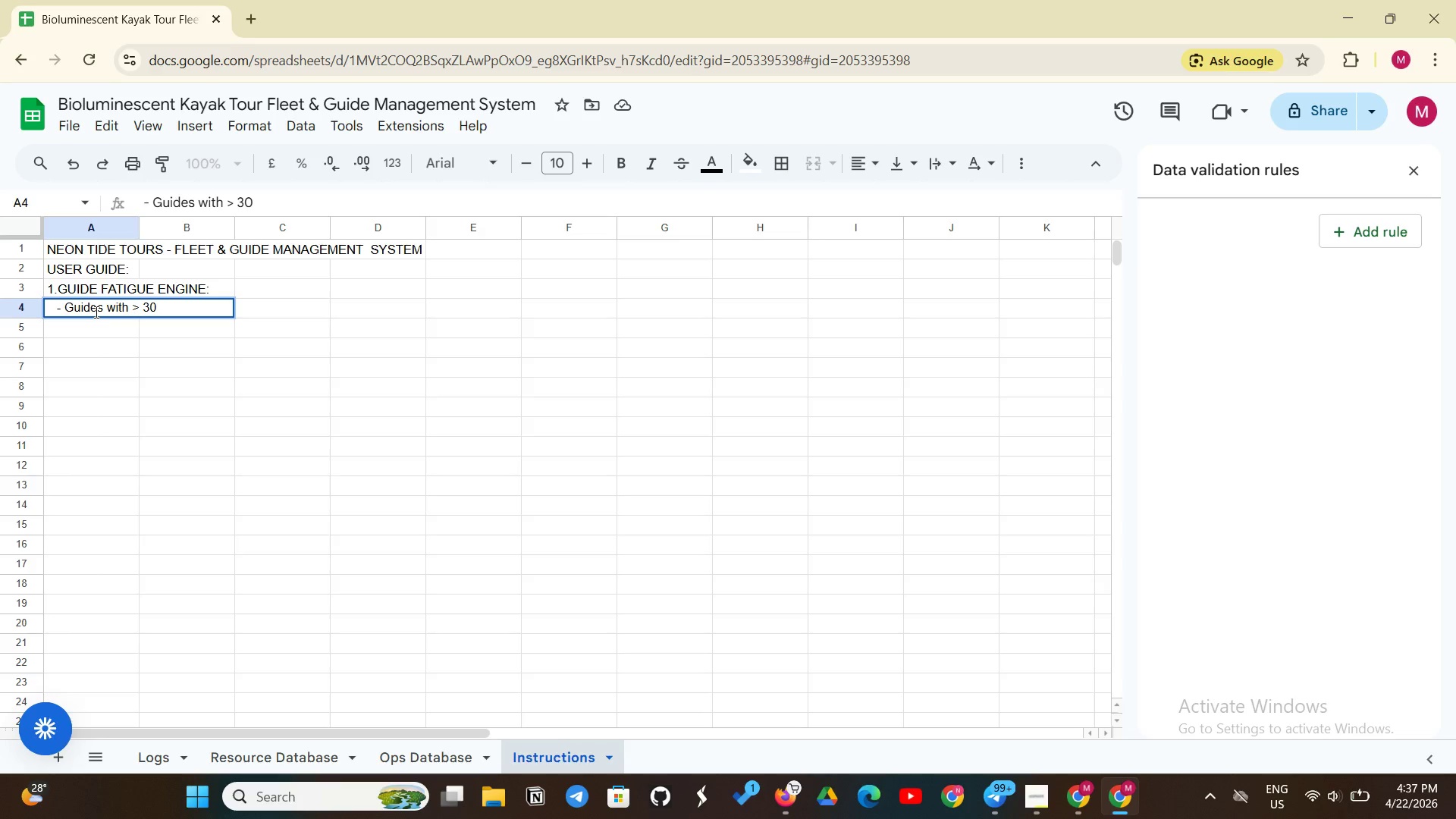 
wait(28.11)
 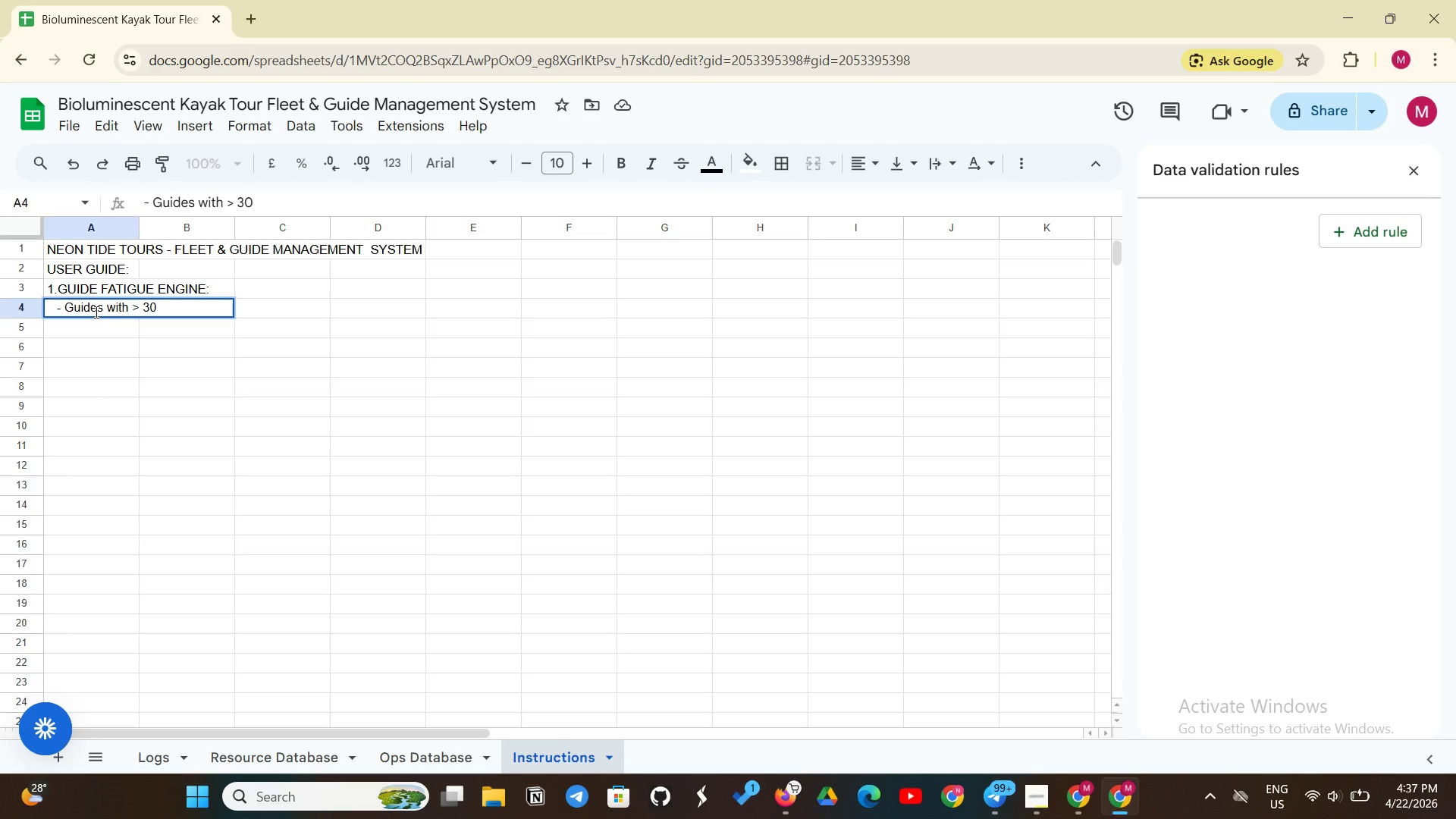 
type( hou)
 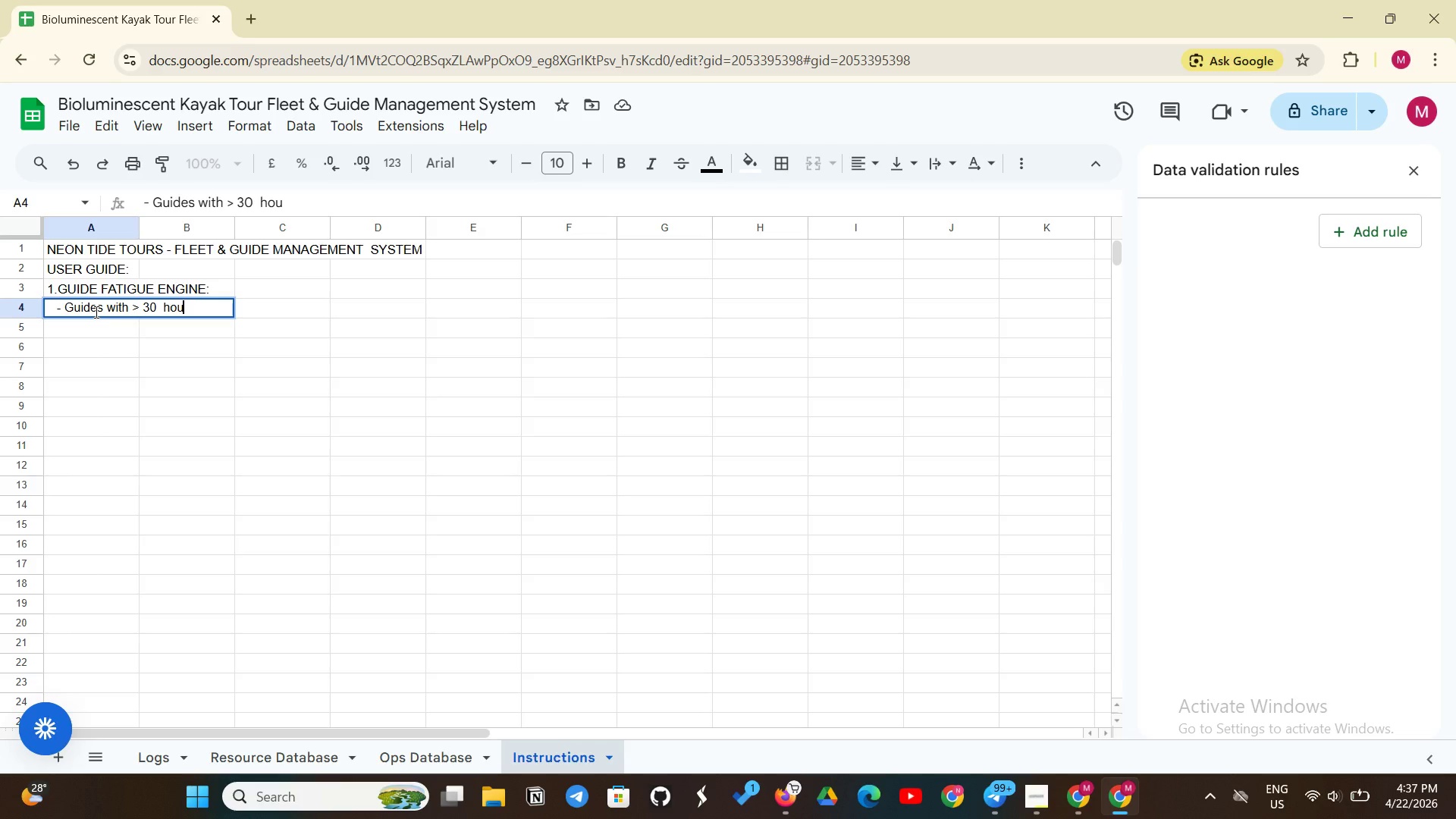 
wait(13.78)
 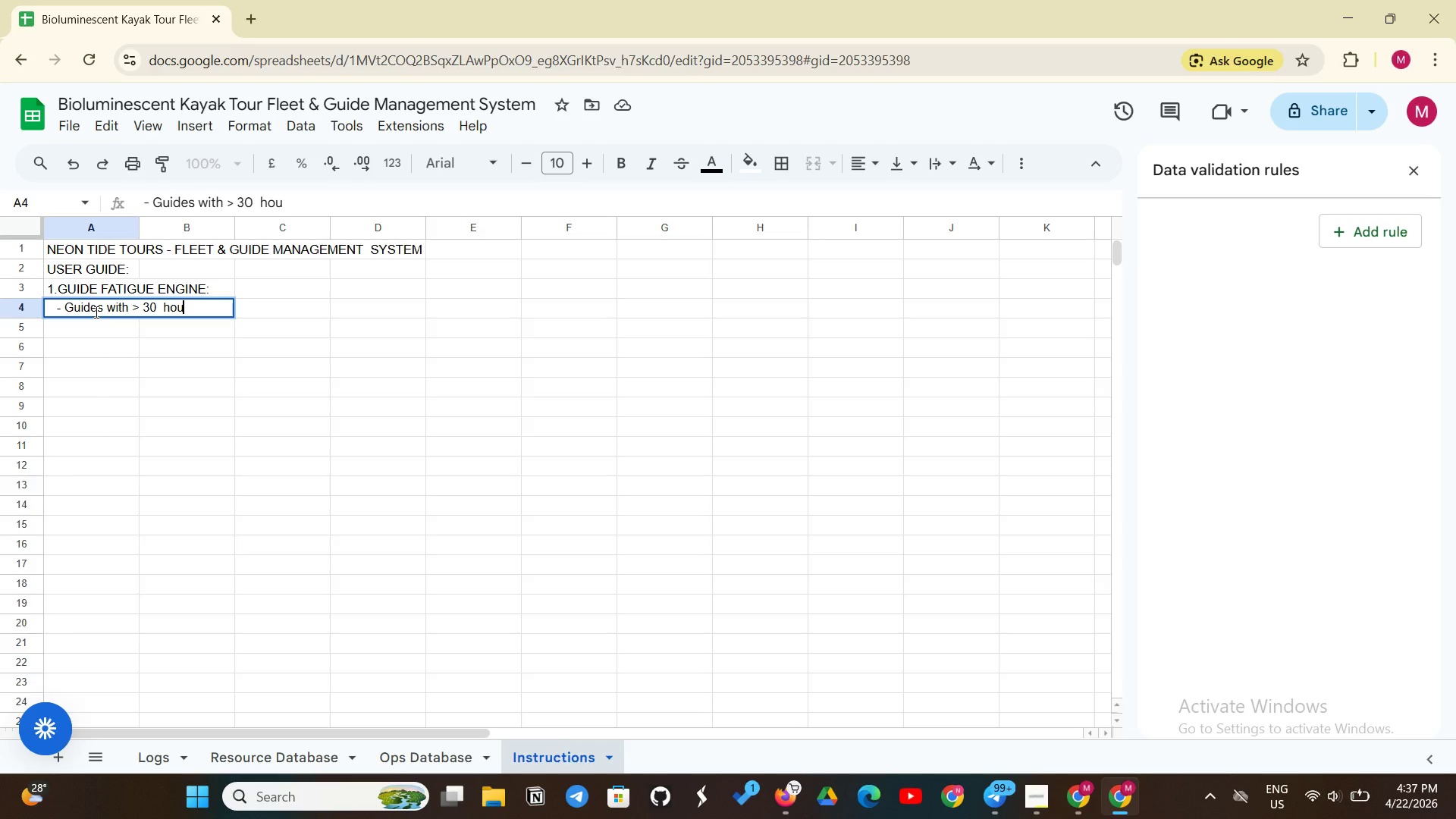 
type(rs in last  7 d)
 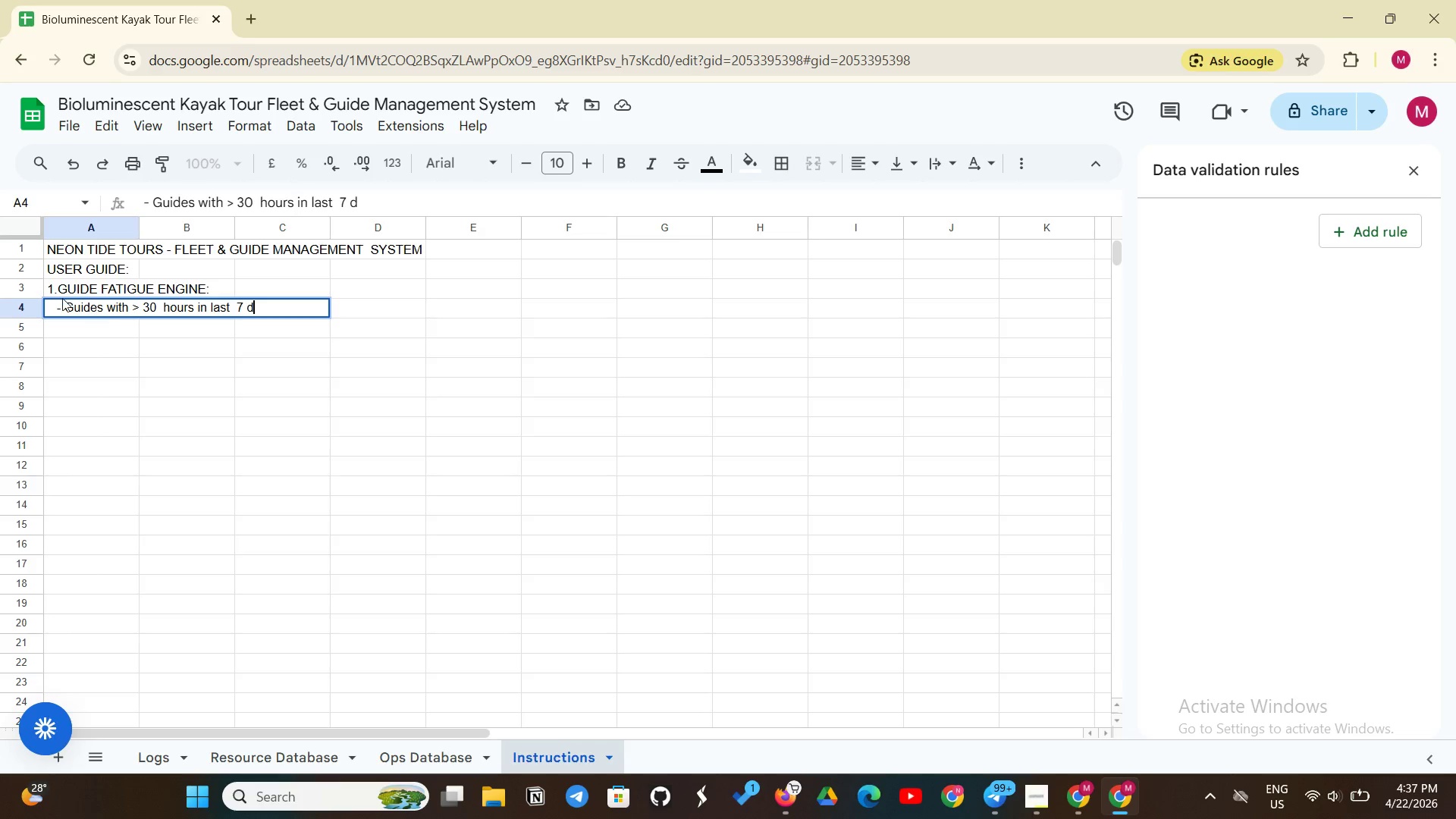 
type(ays  OR 5+ consecutive nights = "MANDATORY  REST"(RED)
key(Backspace)
key(Backspace)
key(Backspace)
key(Backspace)
type( (Red))
 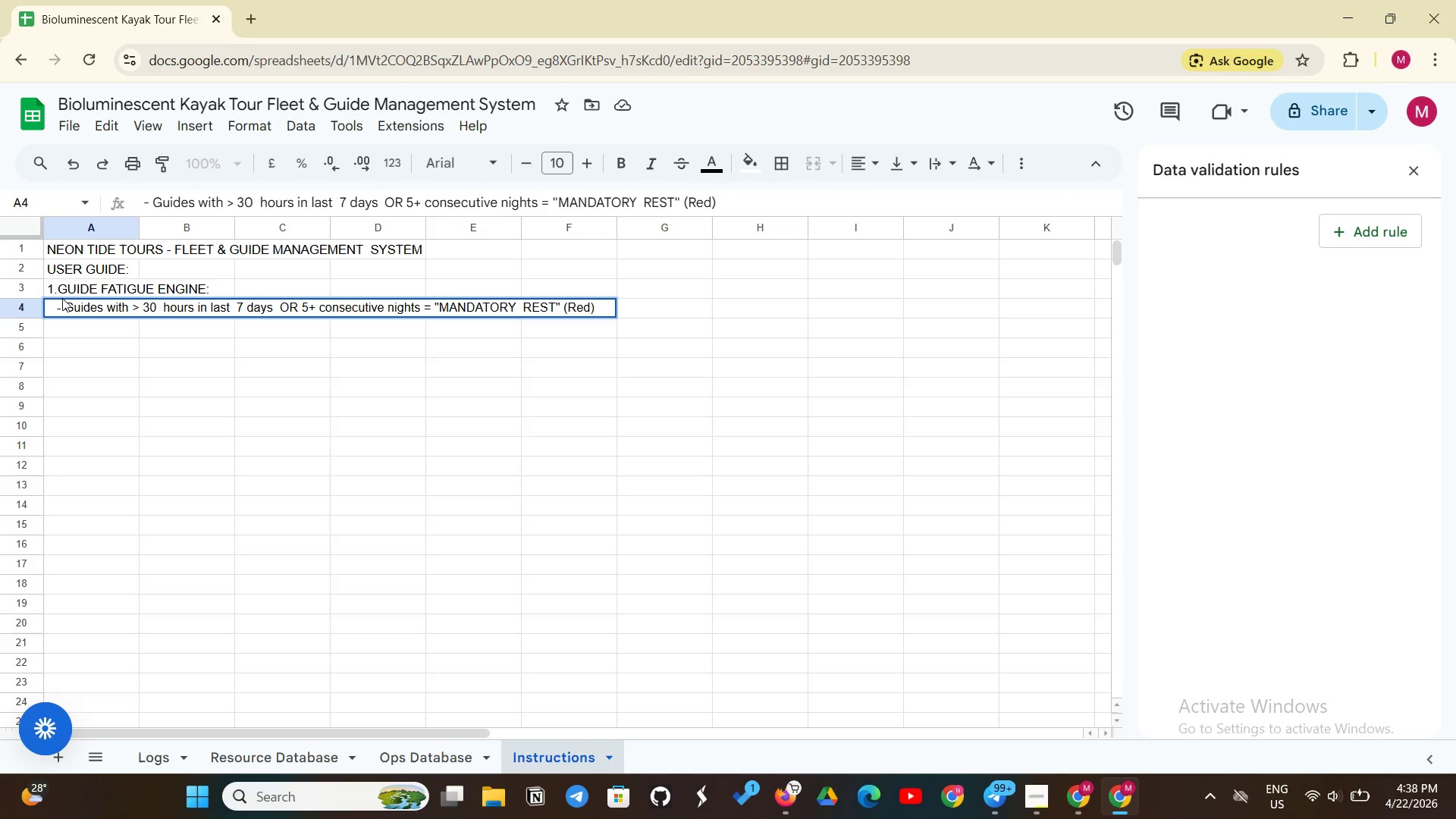 
key(Enter)
 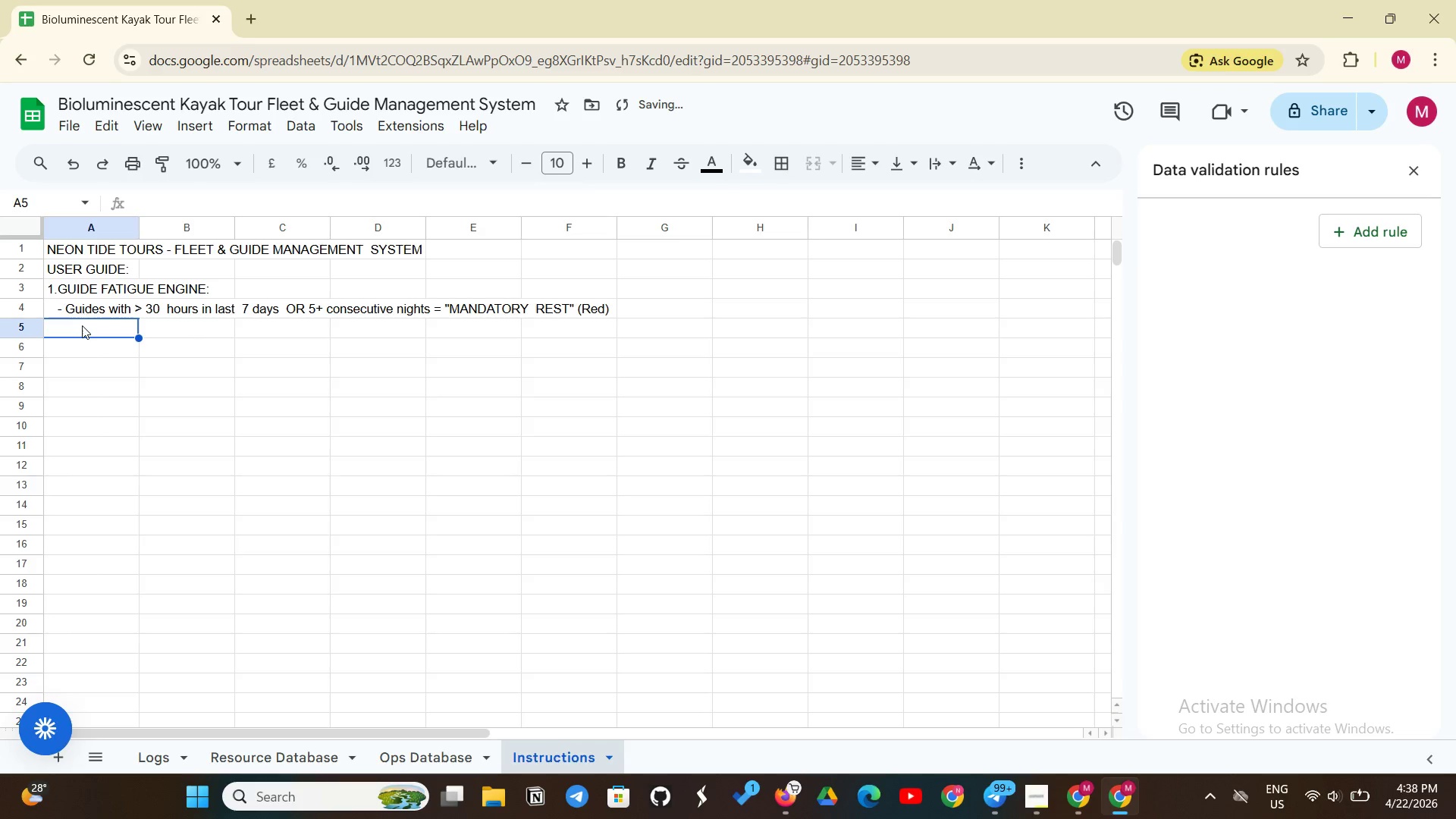 
left_click([81, 325])
 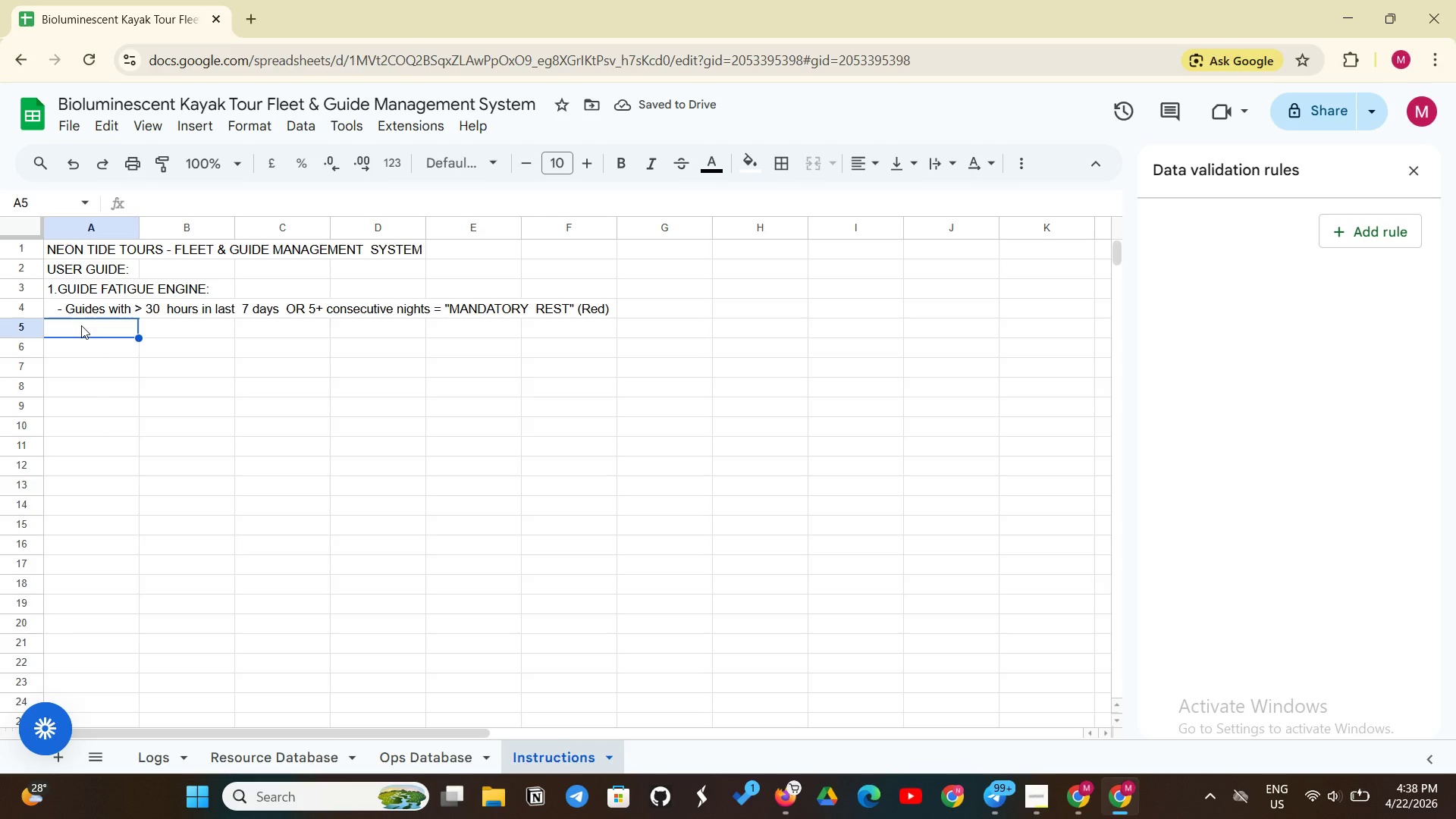 
key(Minus)
 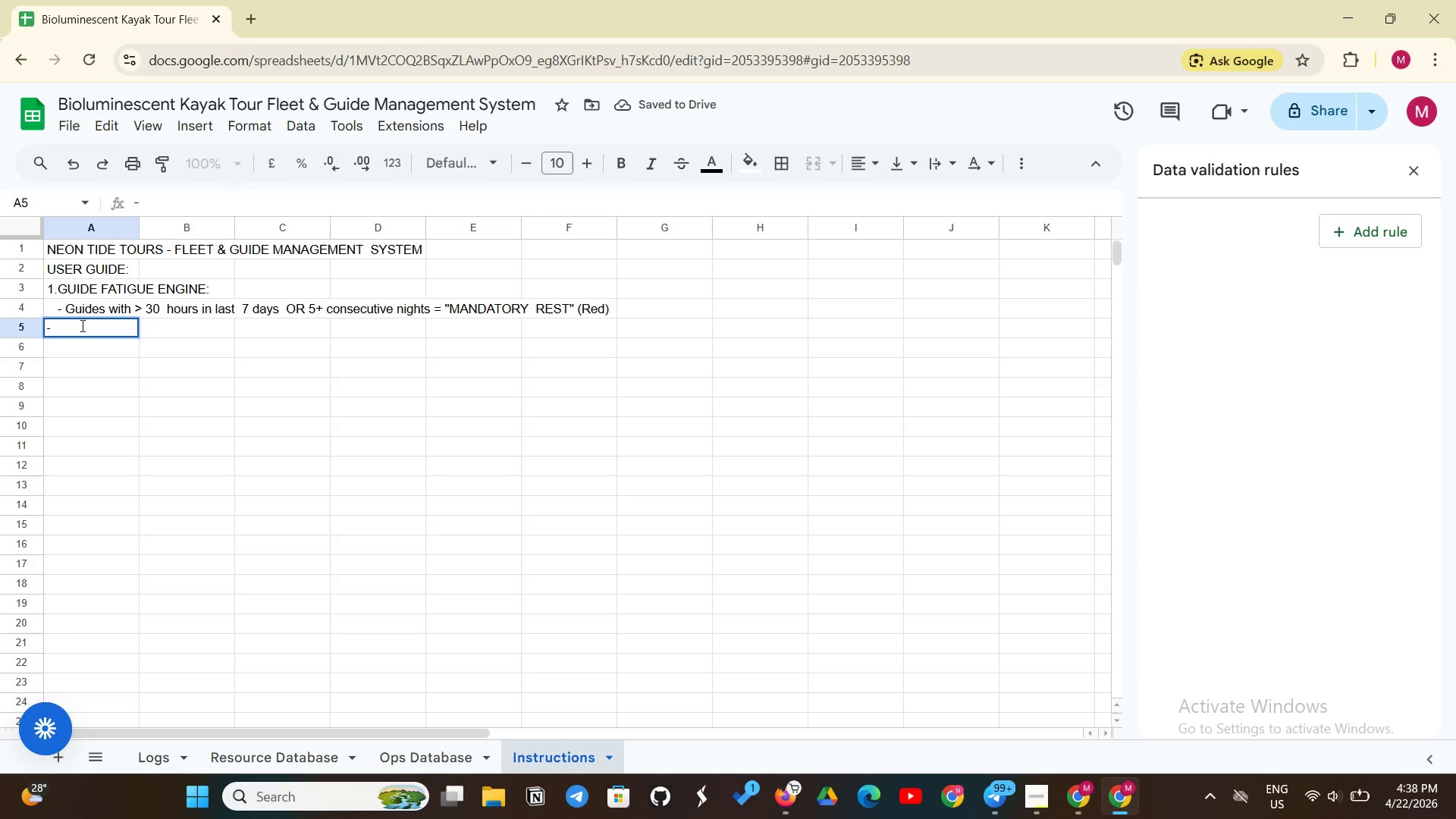 
key(Backspace)
 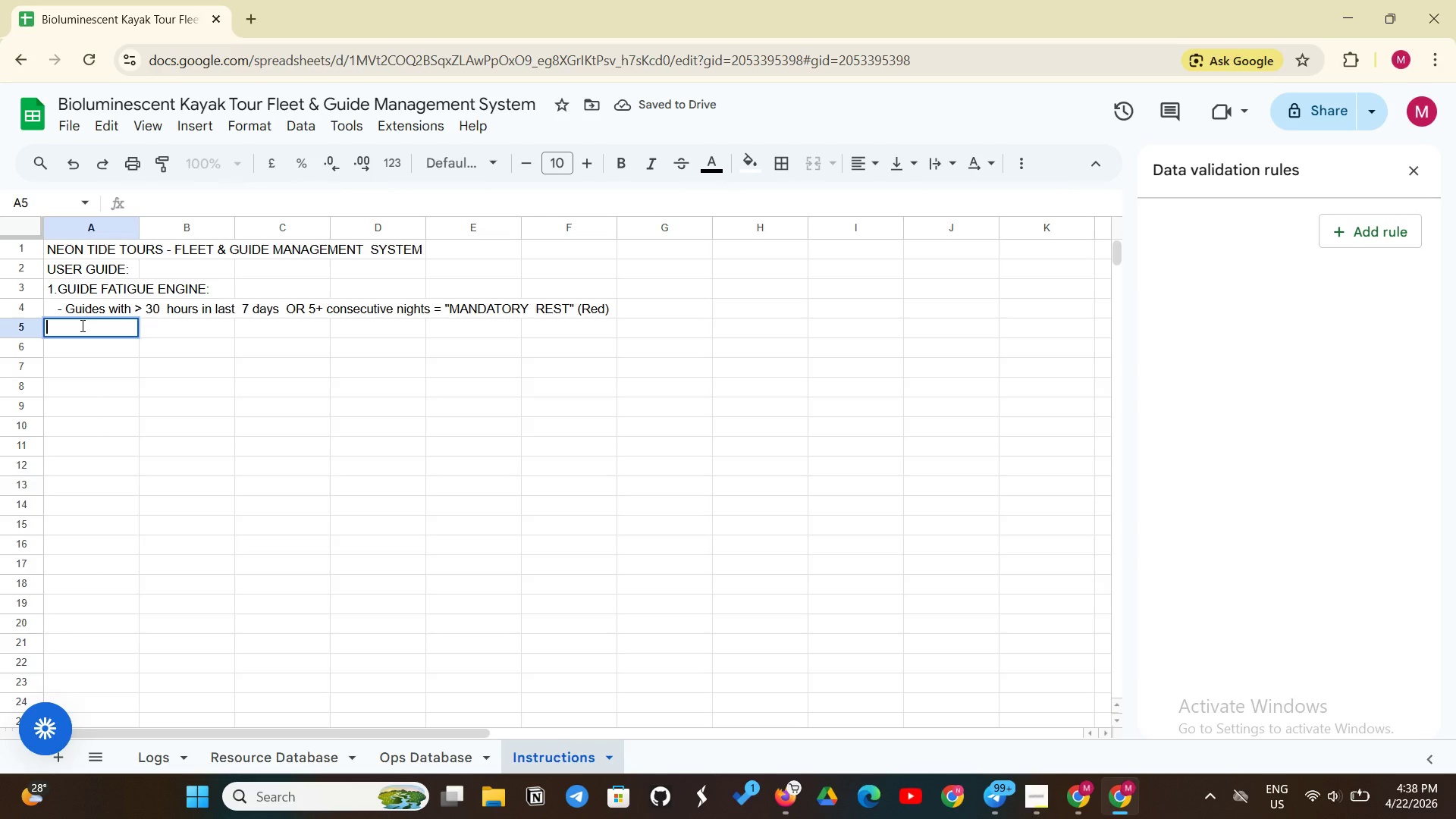 
key(Backspace)
 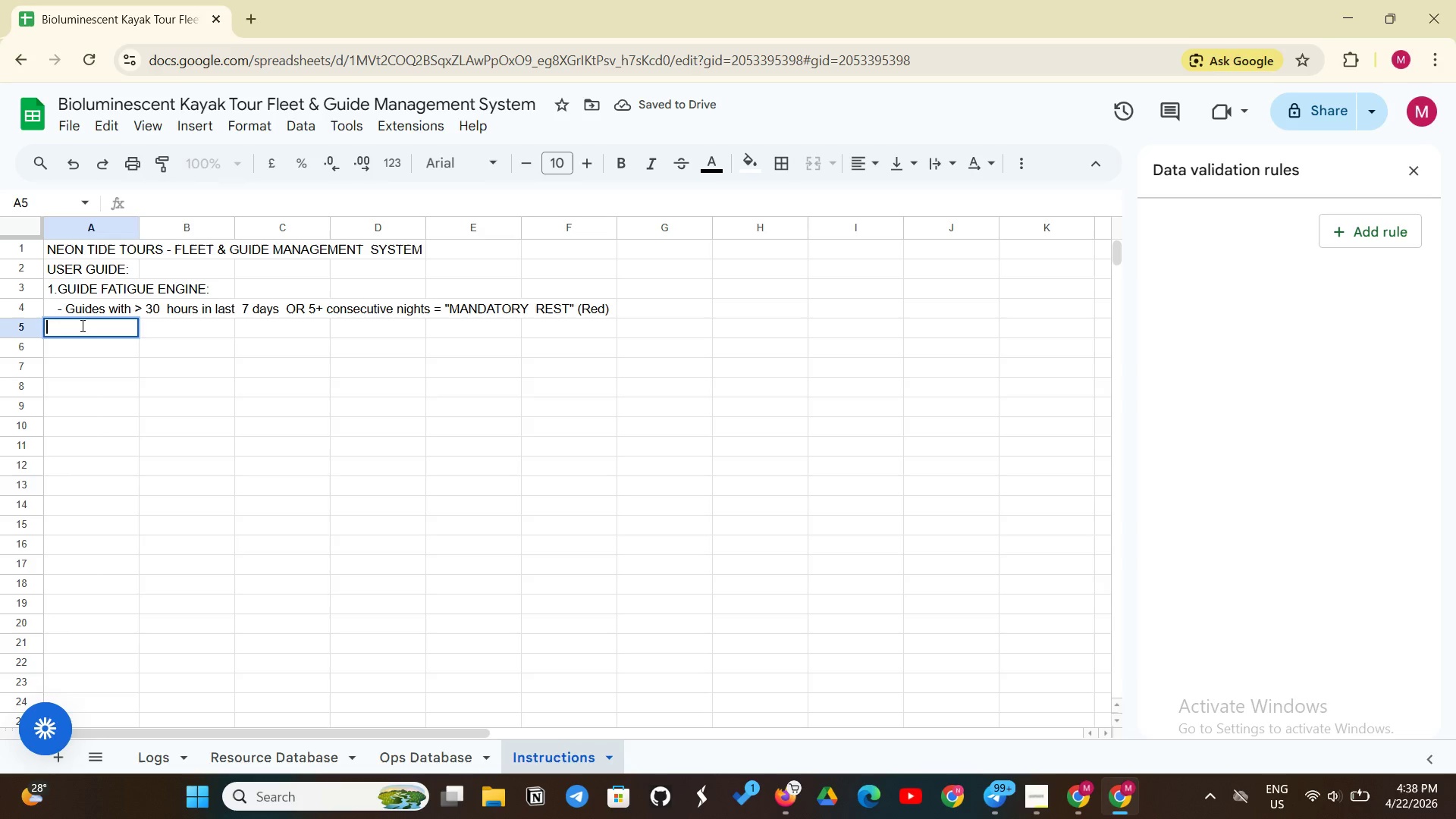 
left_click([81, 325])
 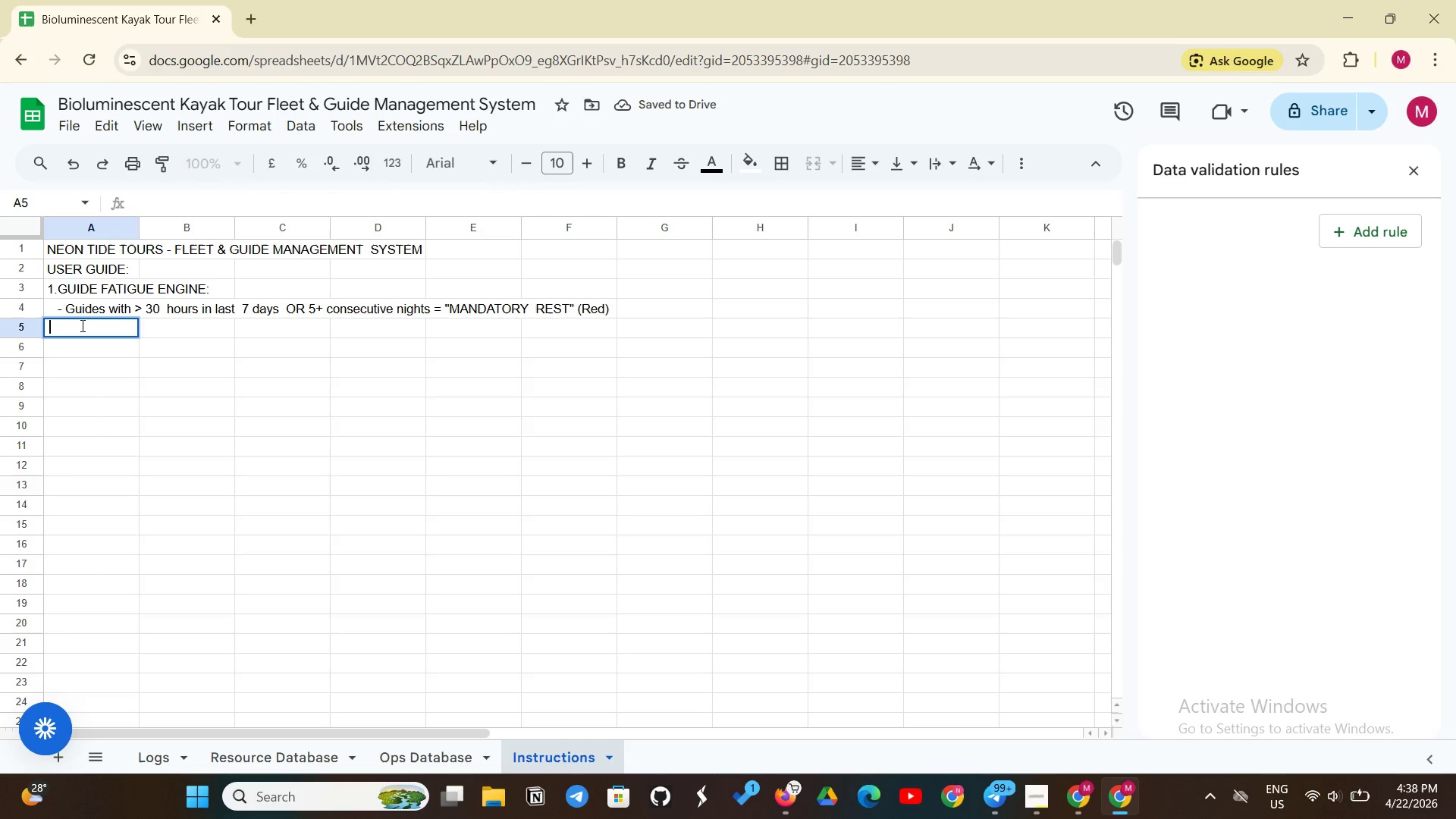 
type(   - "Ready )
key(Backspace)
type(")
 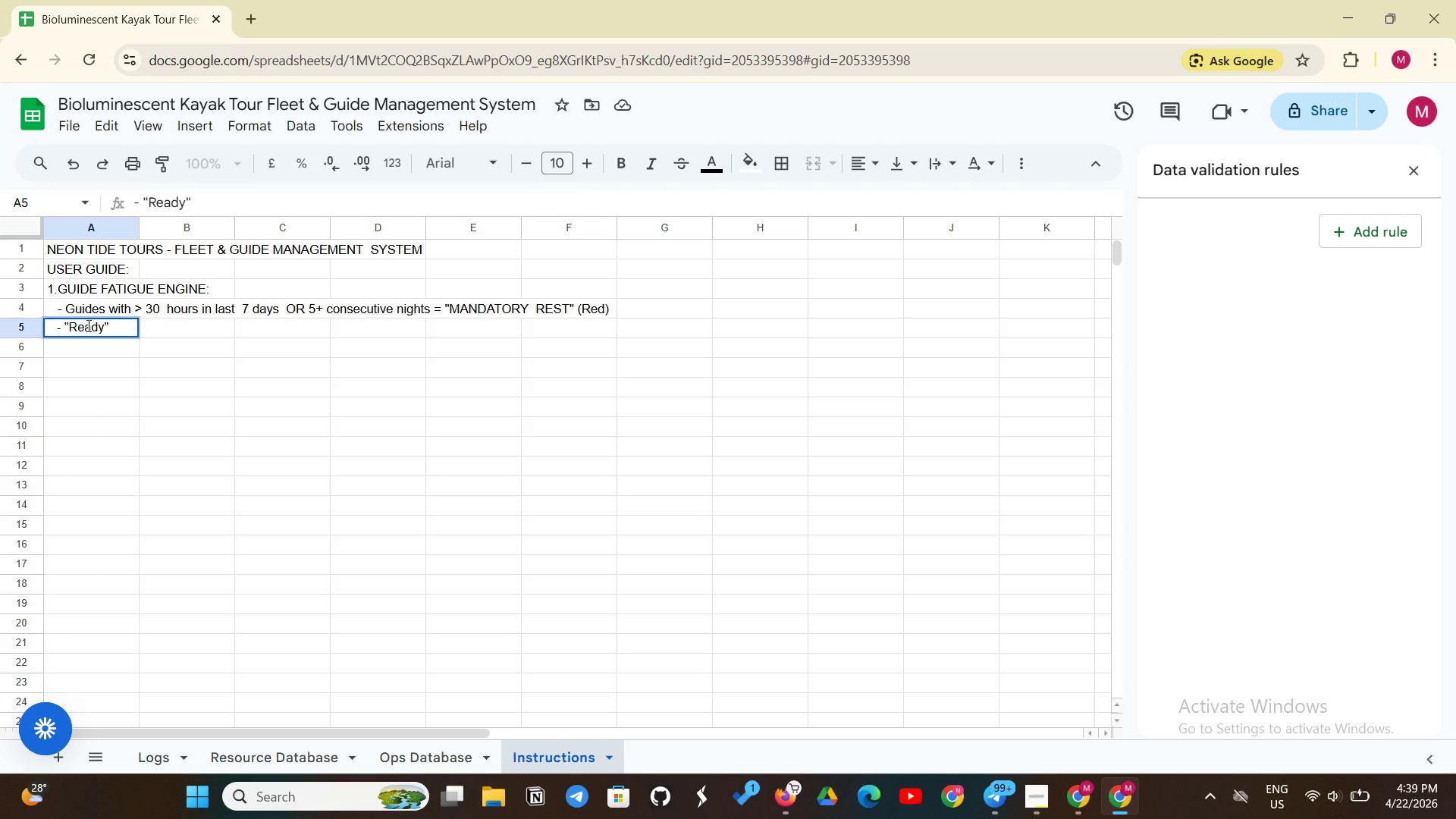 
wait(6.64)
 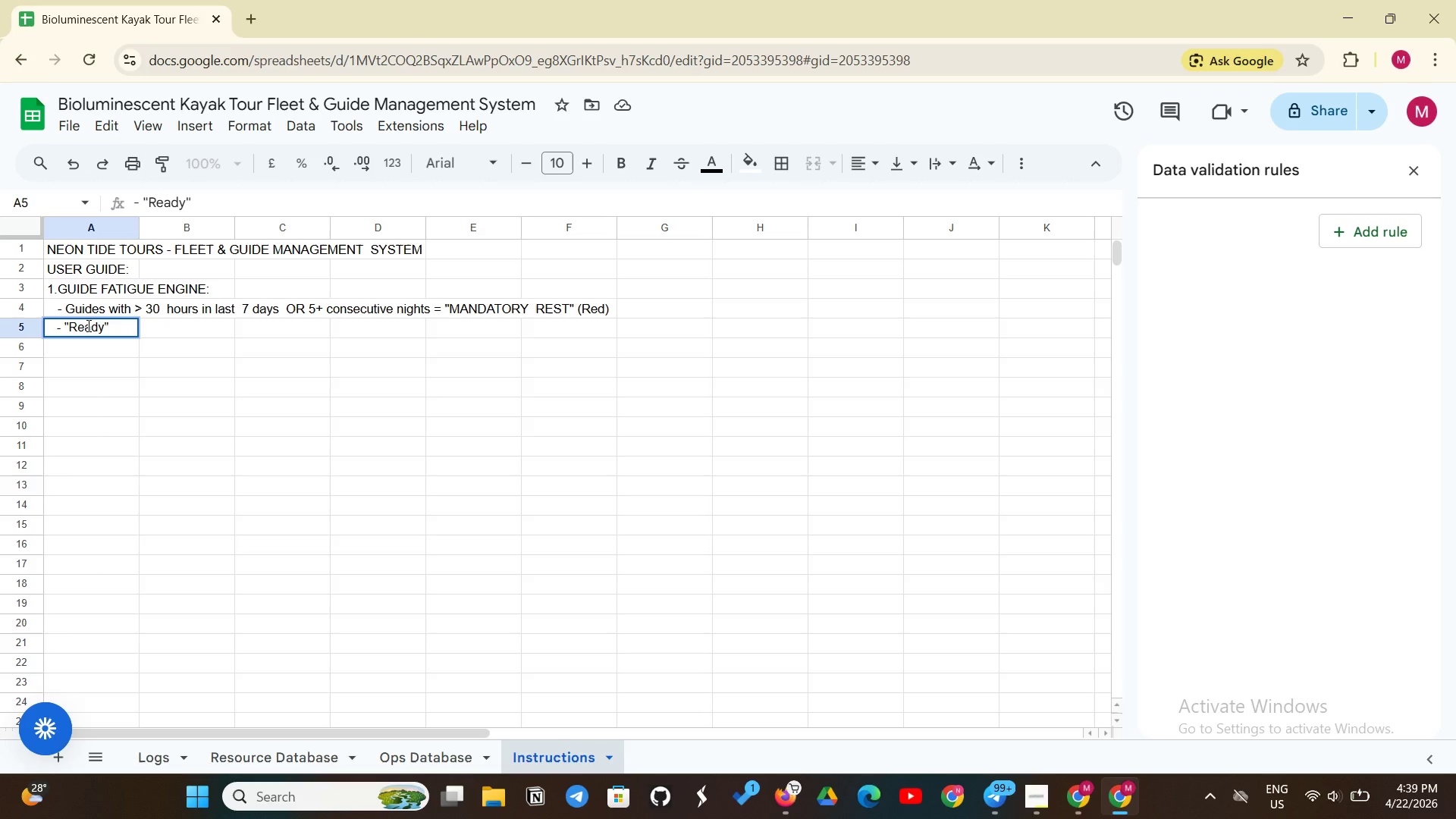 
type( guides are Green)
 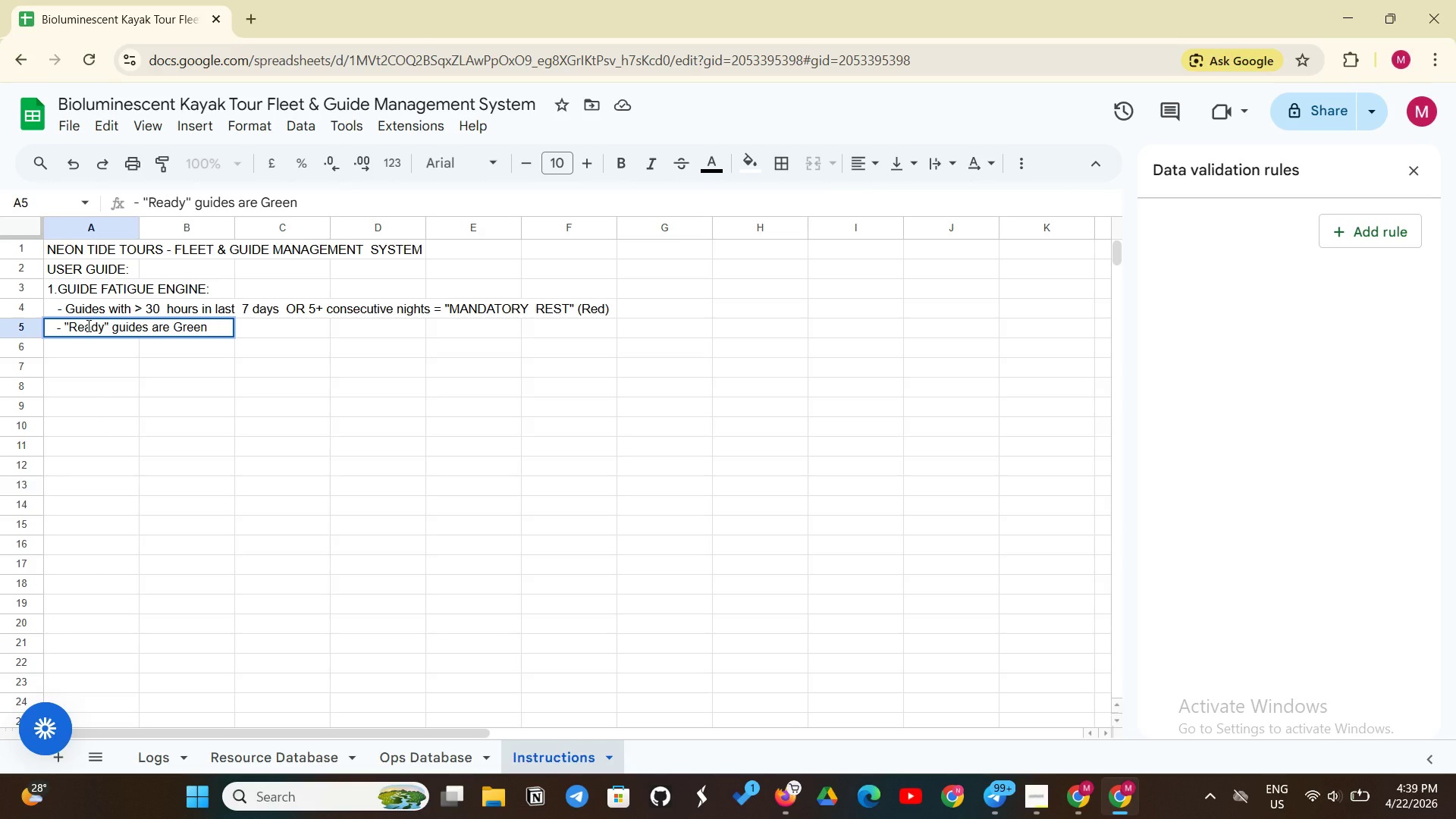 
key(Enter)
 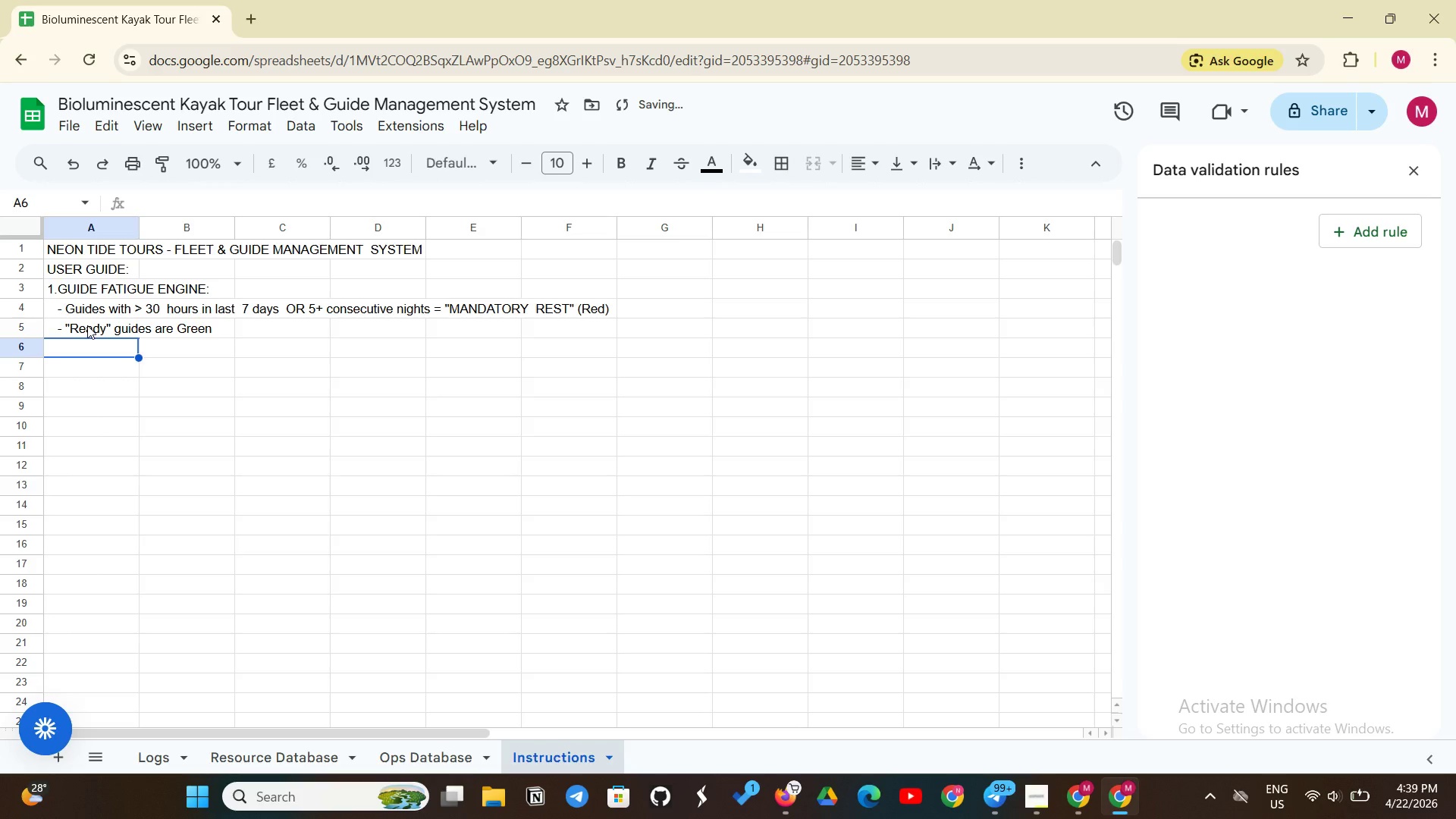 
key(2)
 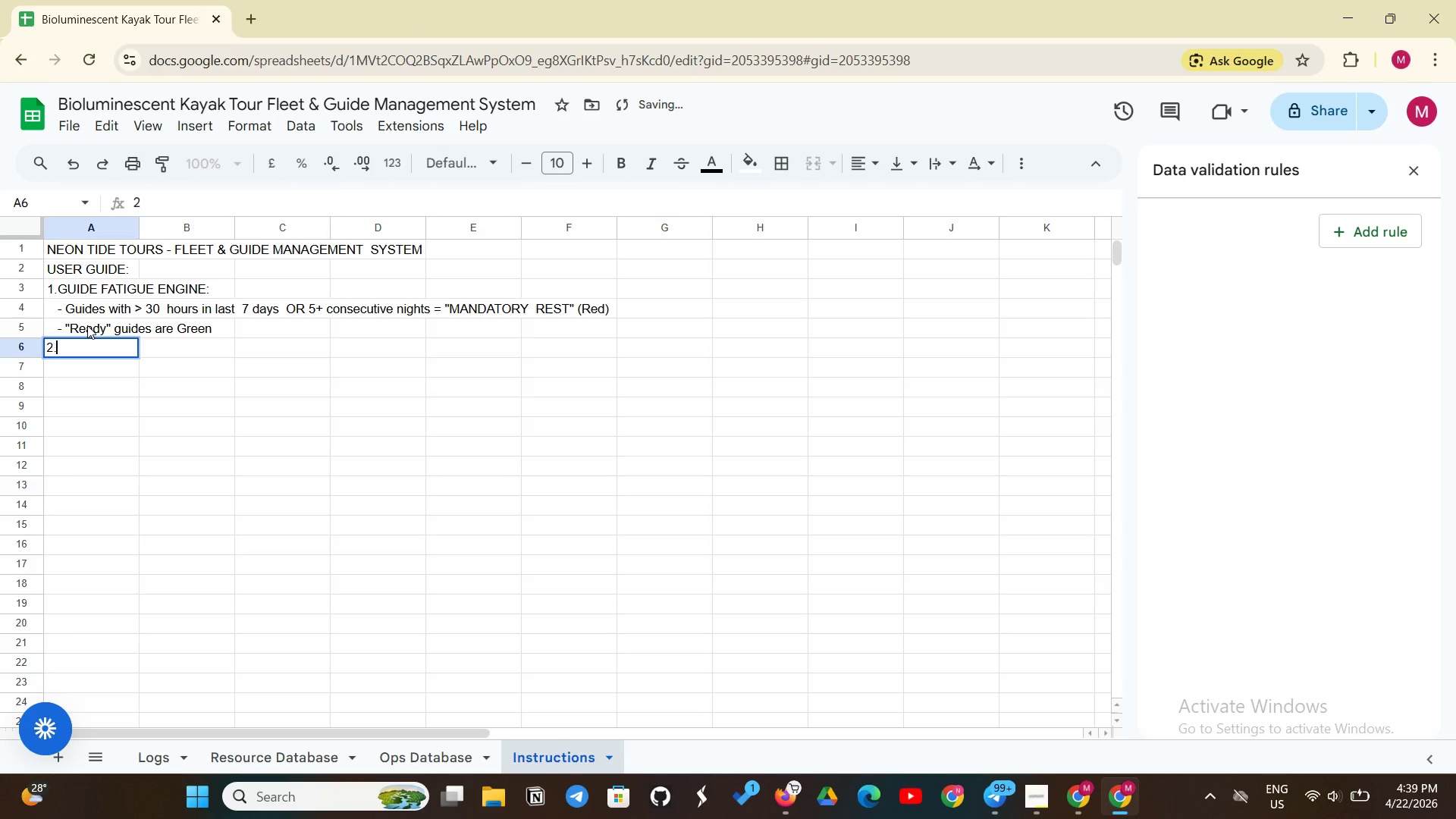 
key(Period)
 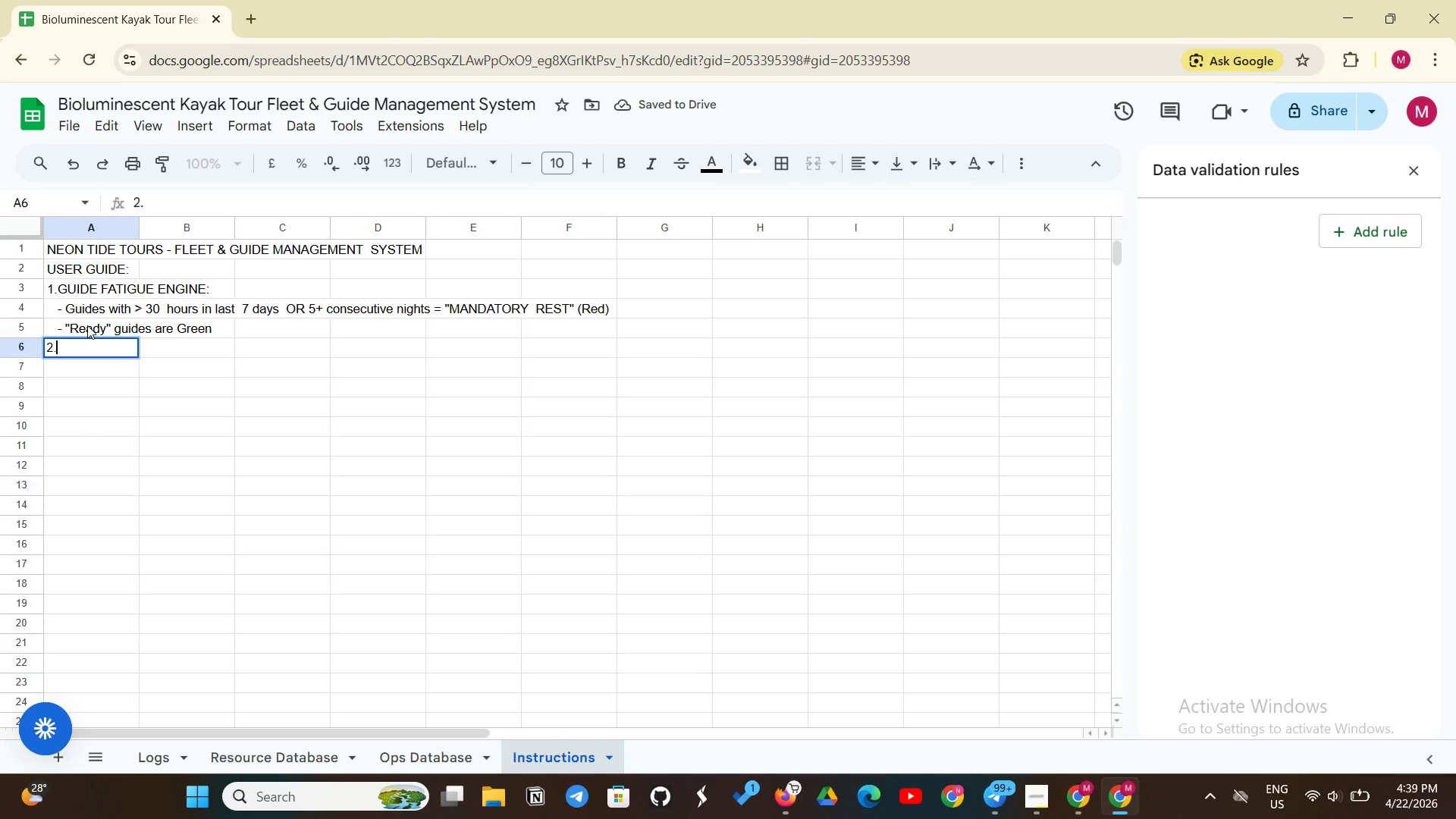 
type(equ)
key(Backspace)
key(Backspace)
key(Backspace)
type(EQUIPMENT )
 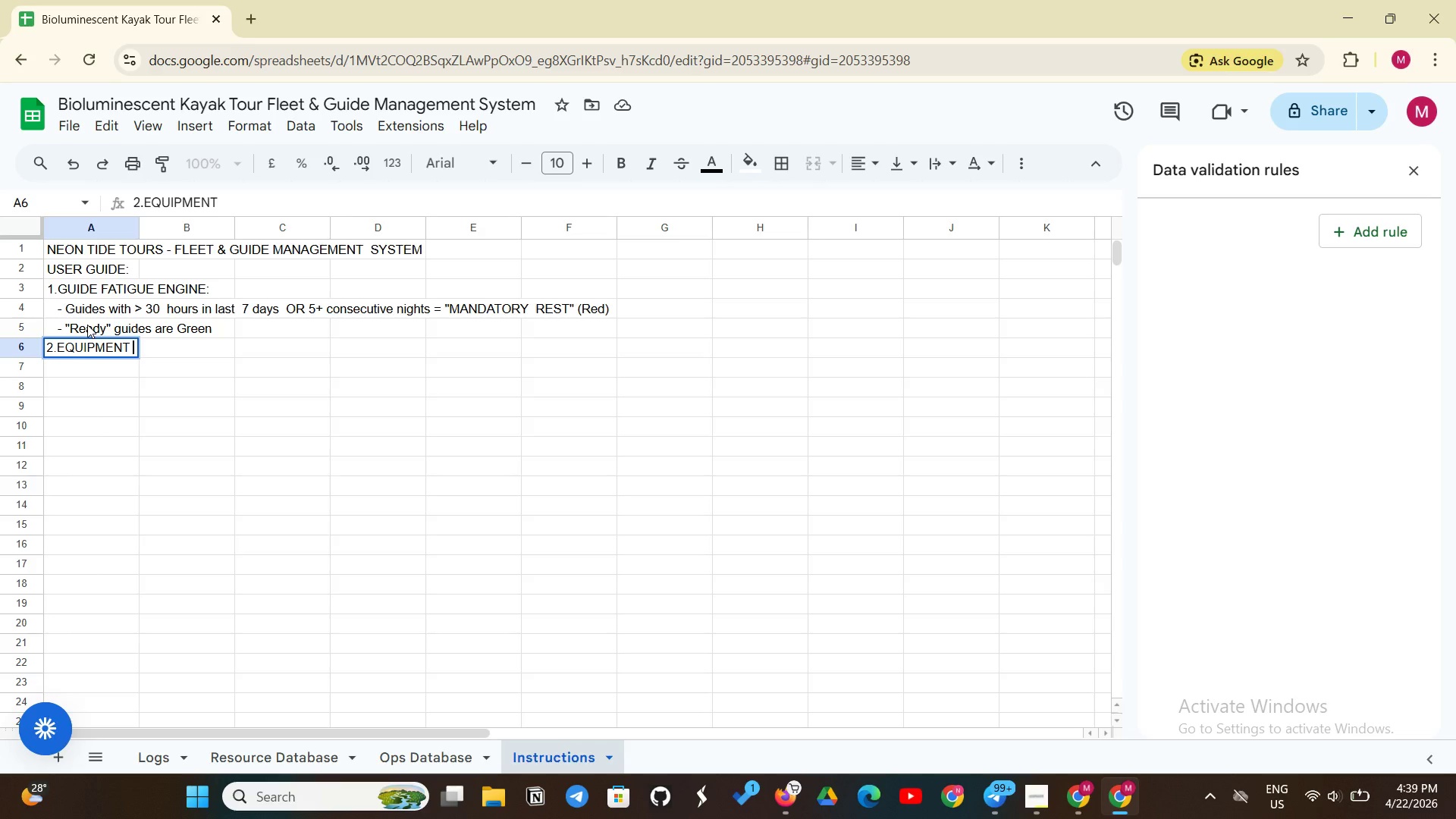 
type(MAIN)
 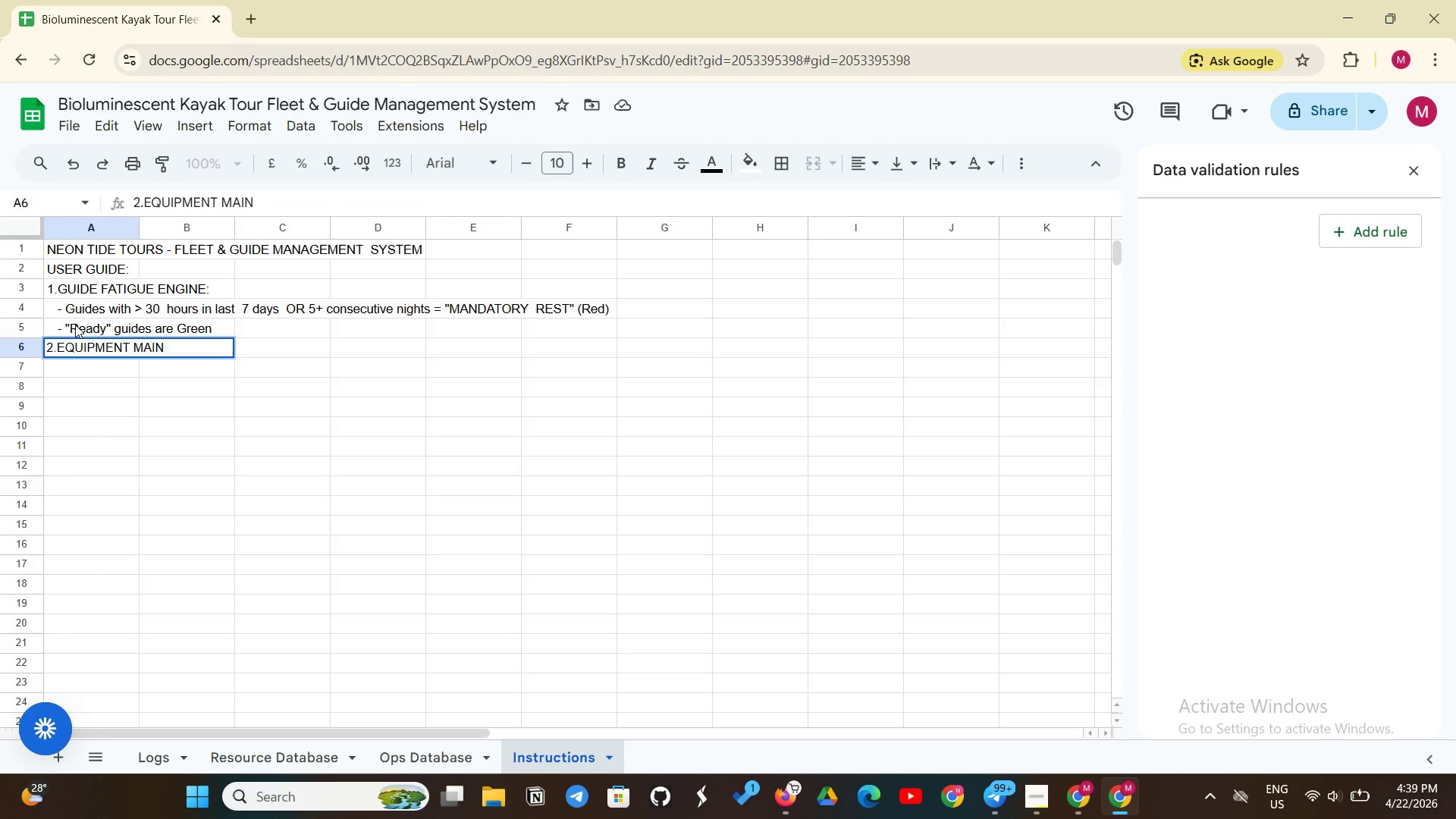 
type(TENANCE:)
 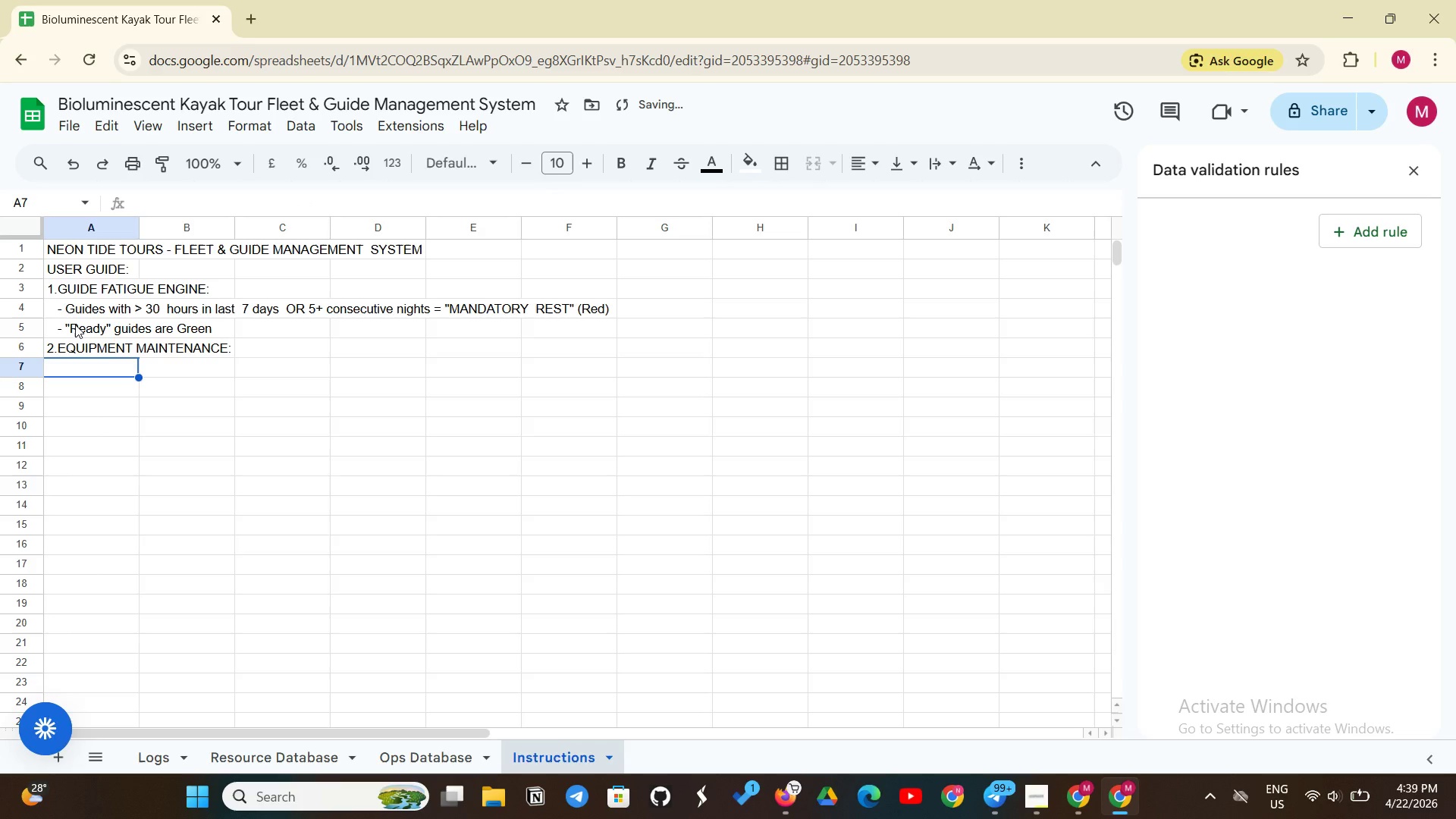 
 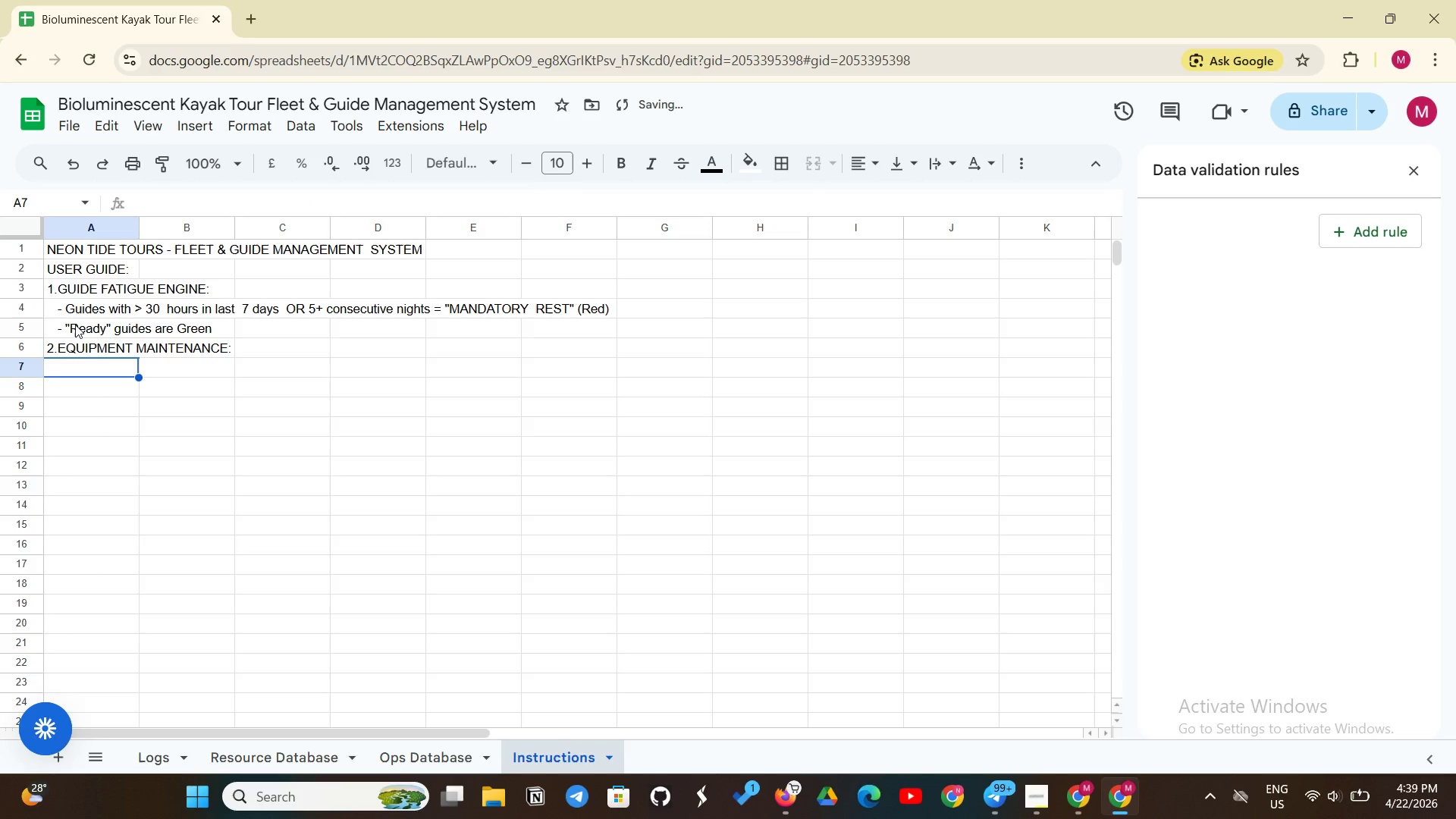 
key(Enter)
 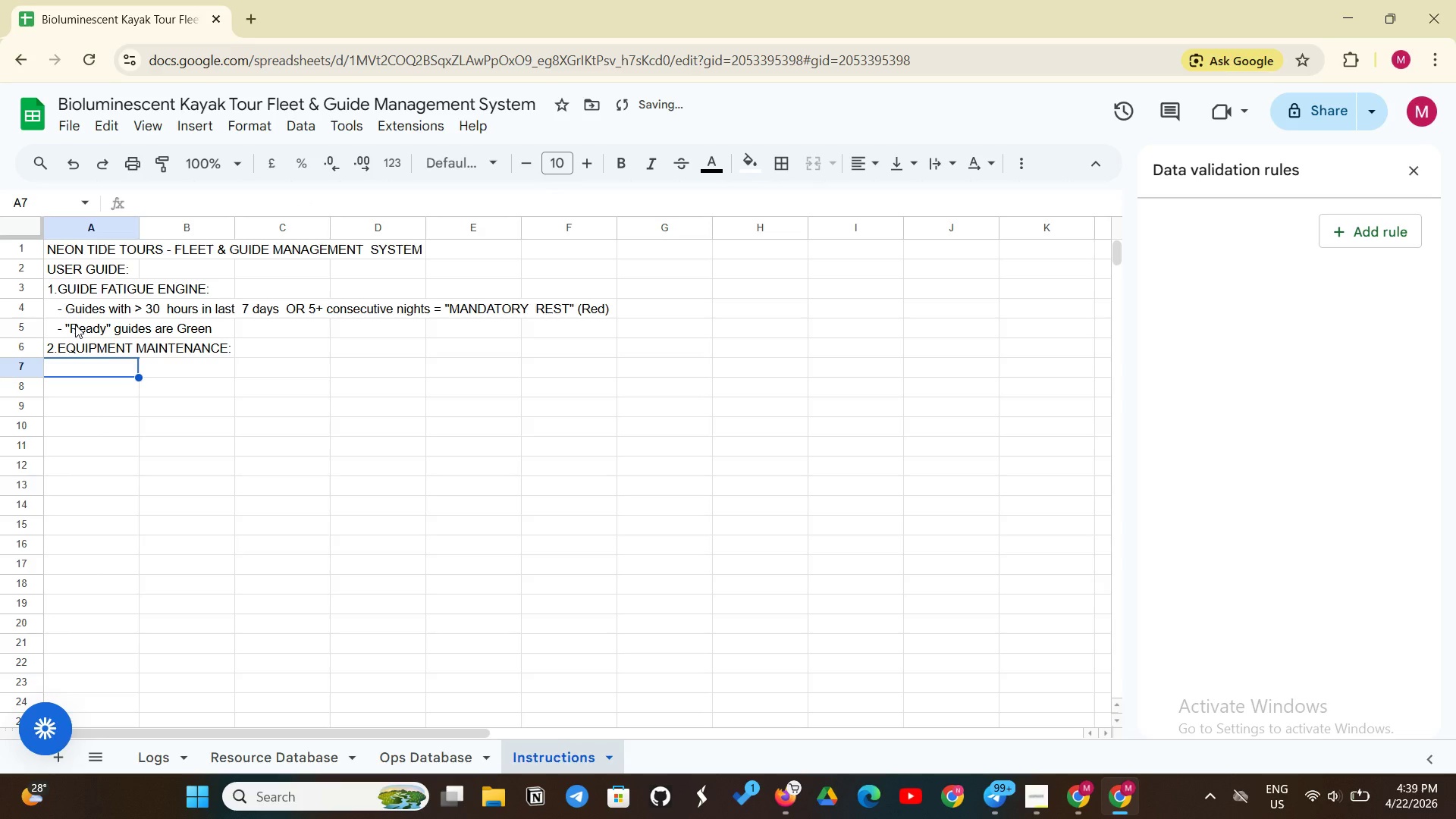 
key(CapsLock)
 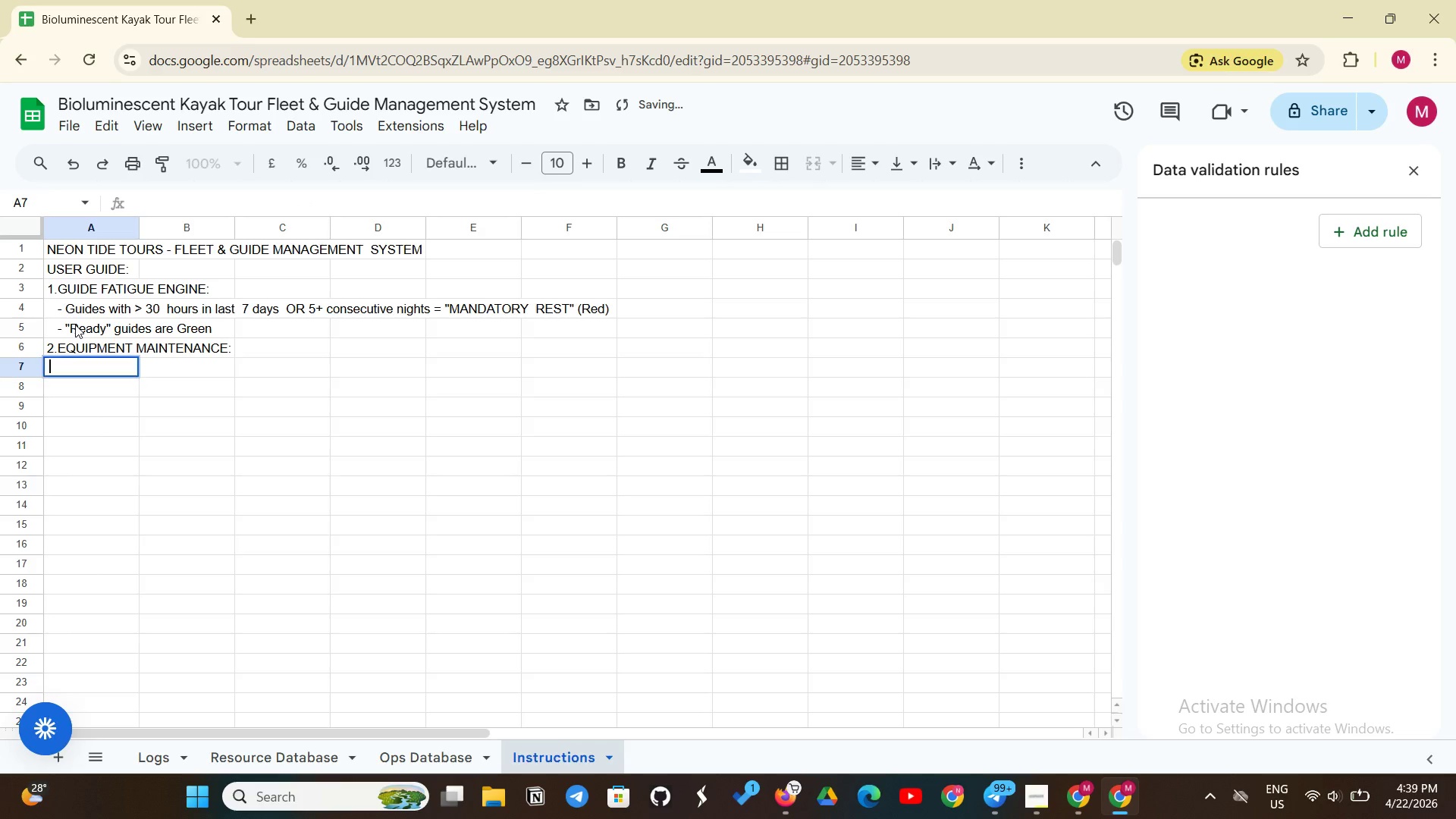 
hold_key(key=Space, duration=0.34)
 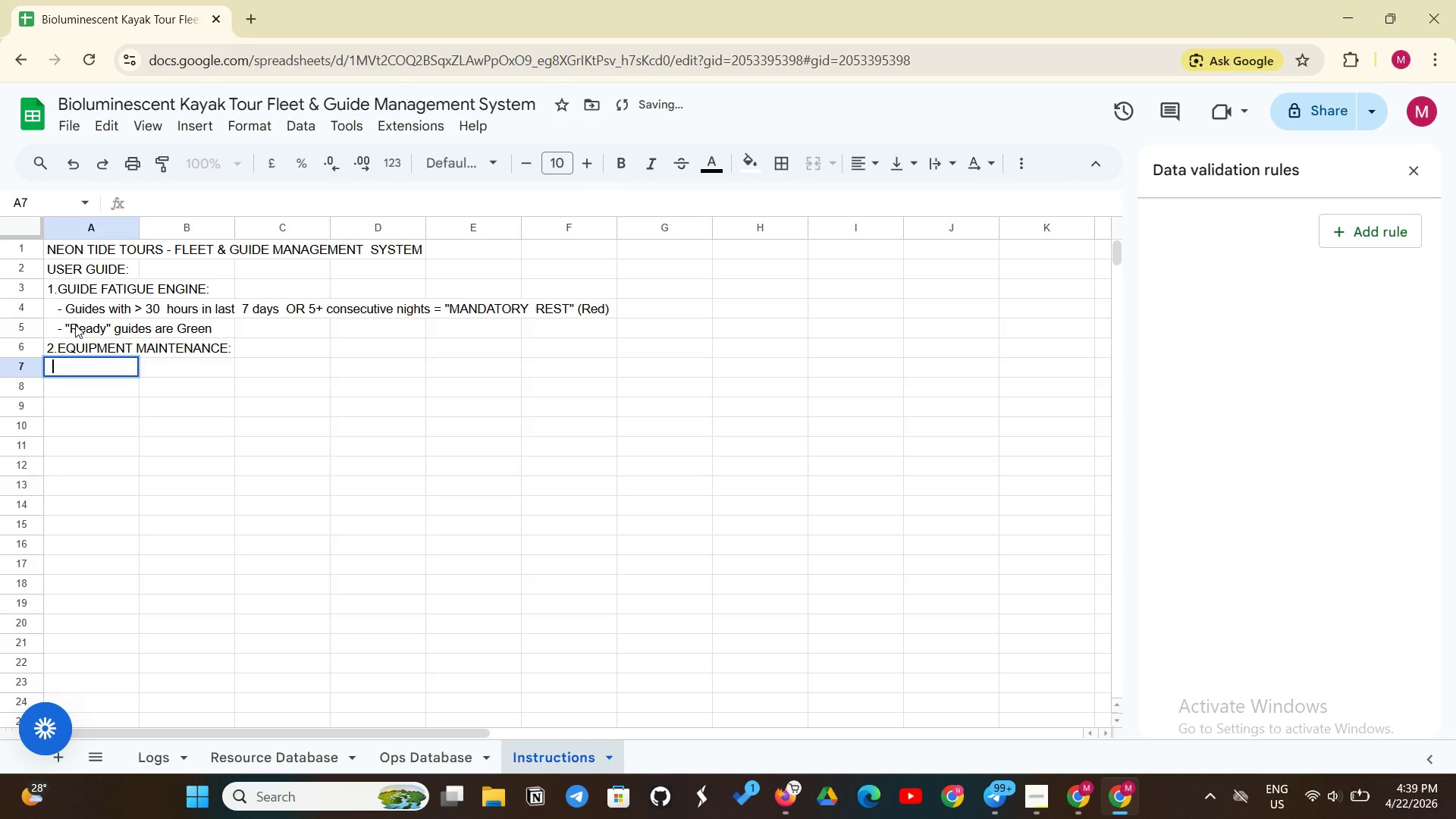 
key(Space)
 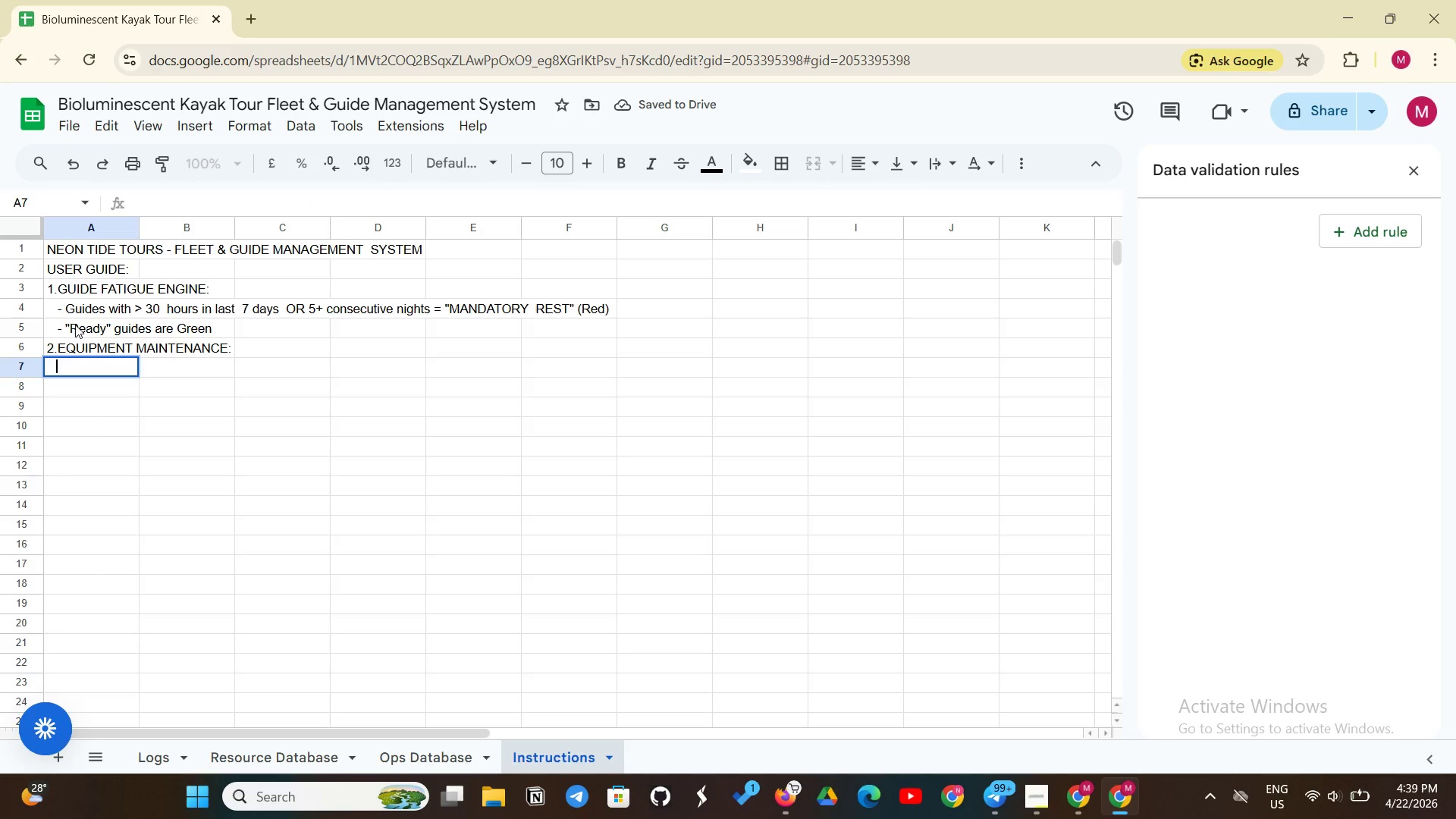 
hold_key(key=Space, duration=0.31)
 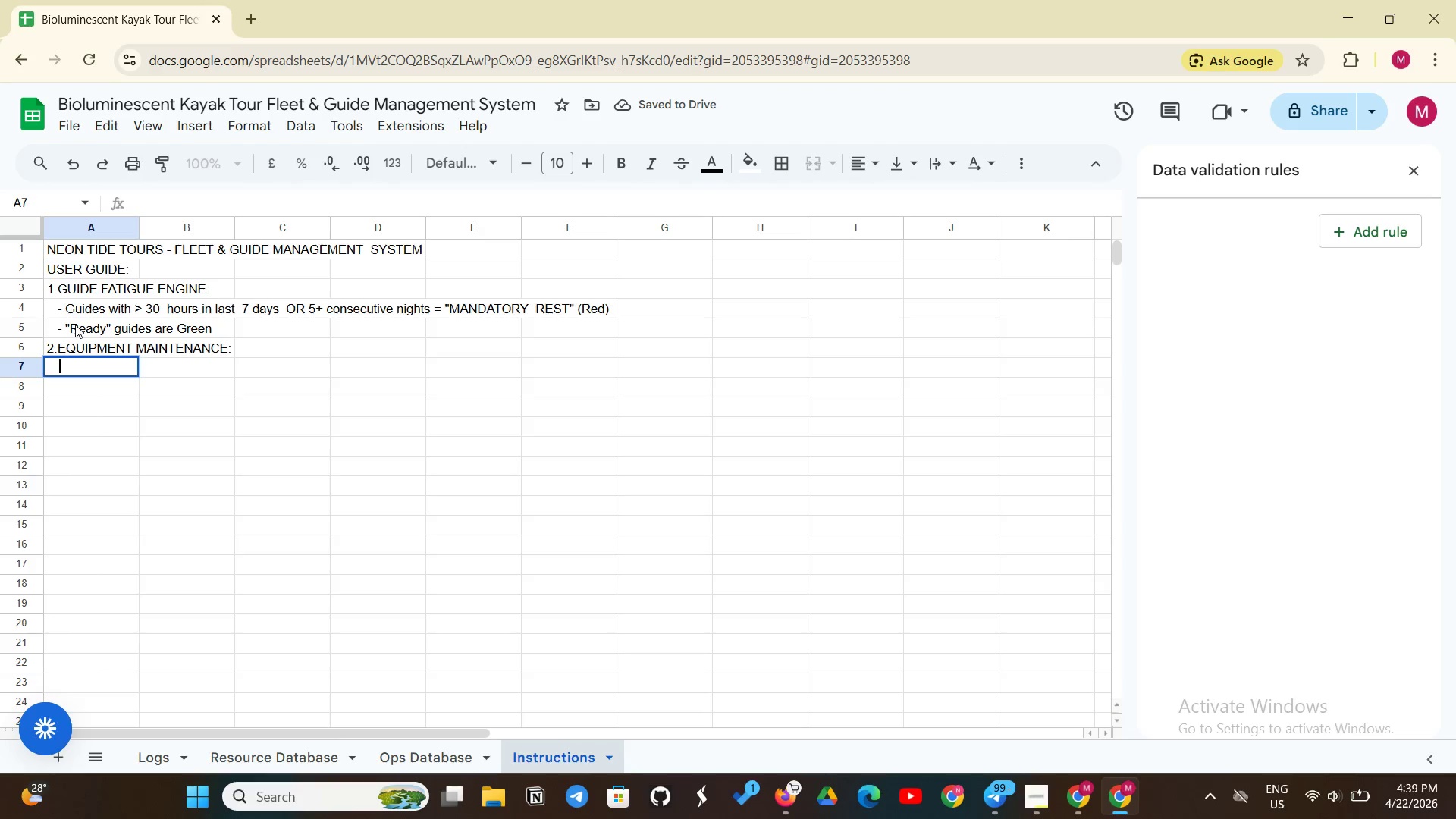 
key(Space)
 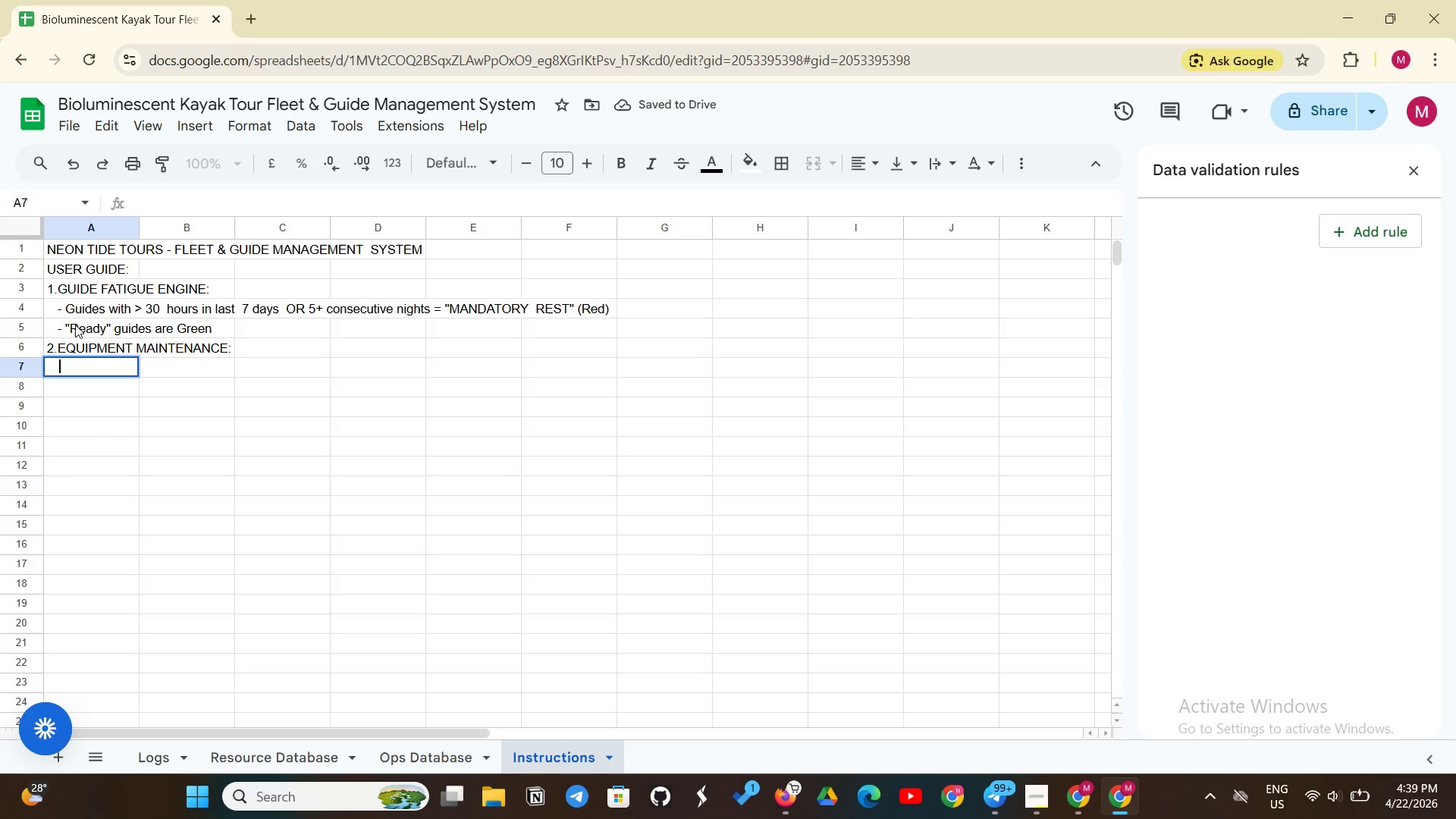 
key(Space)
 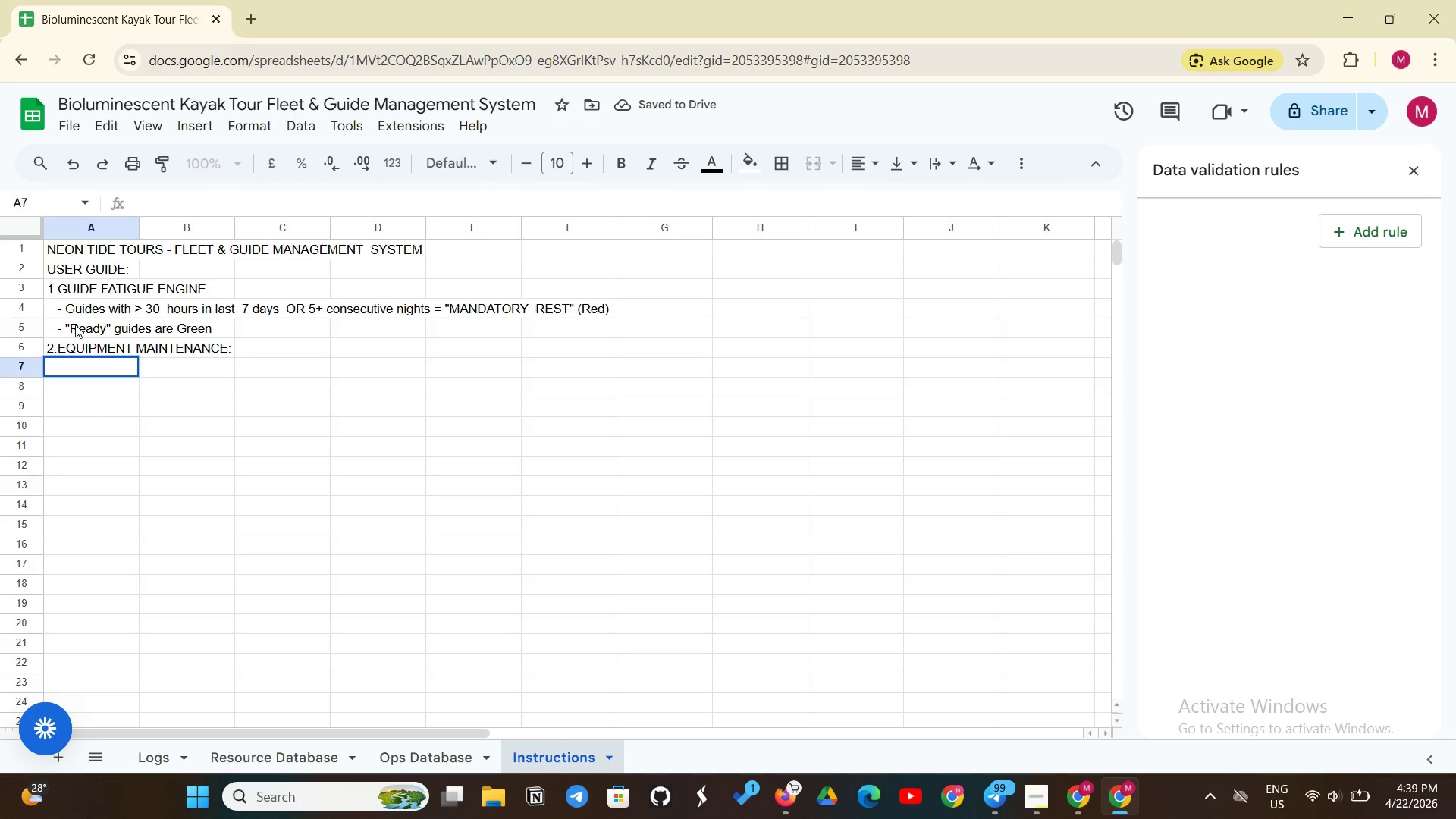 
key(Minus)
 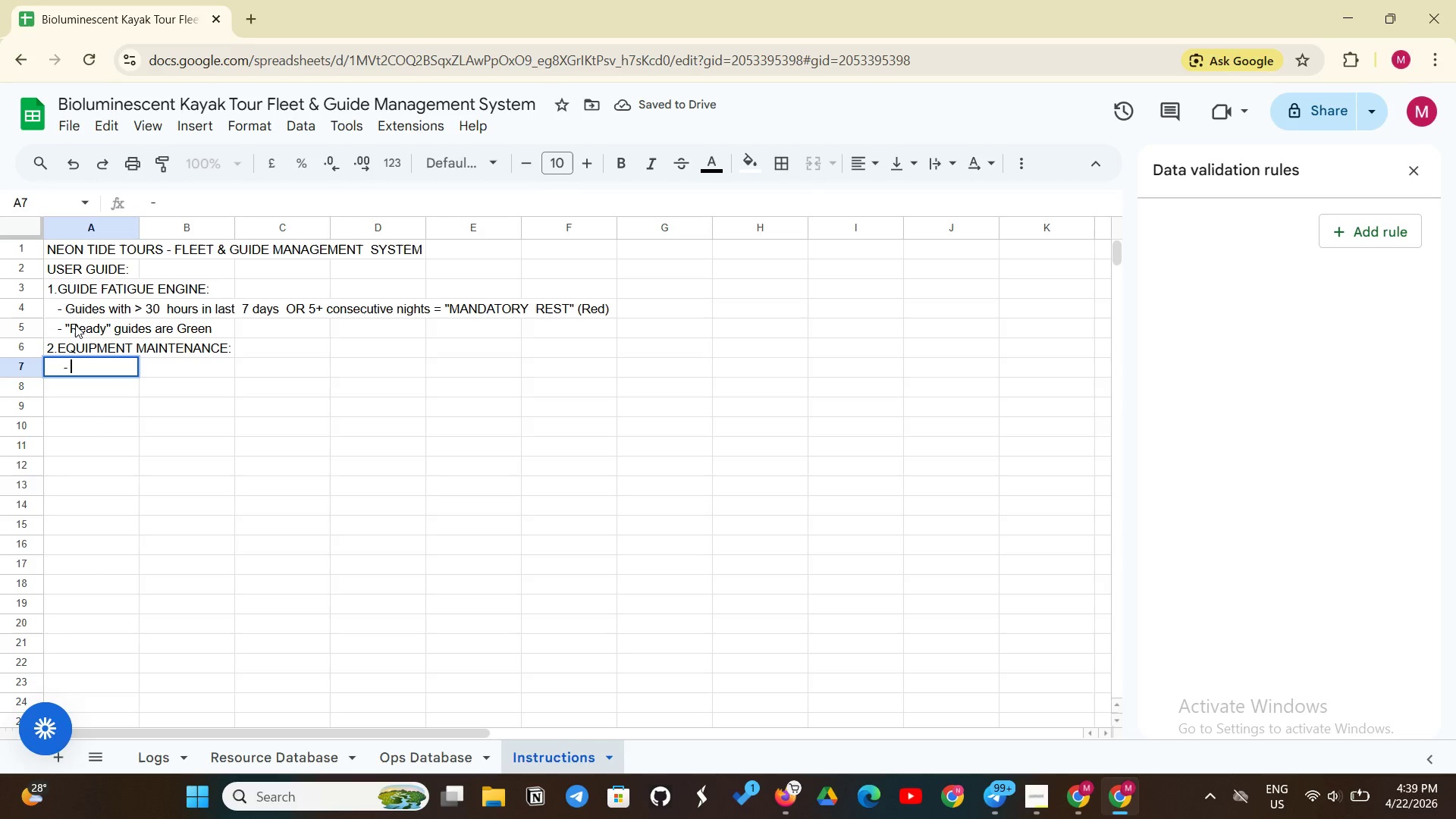 
key(Space)
 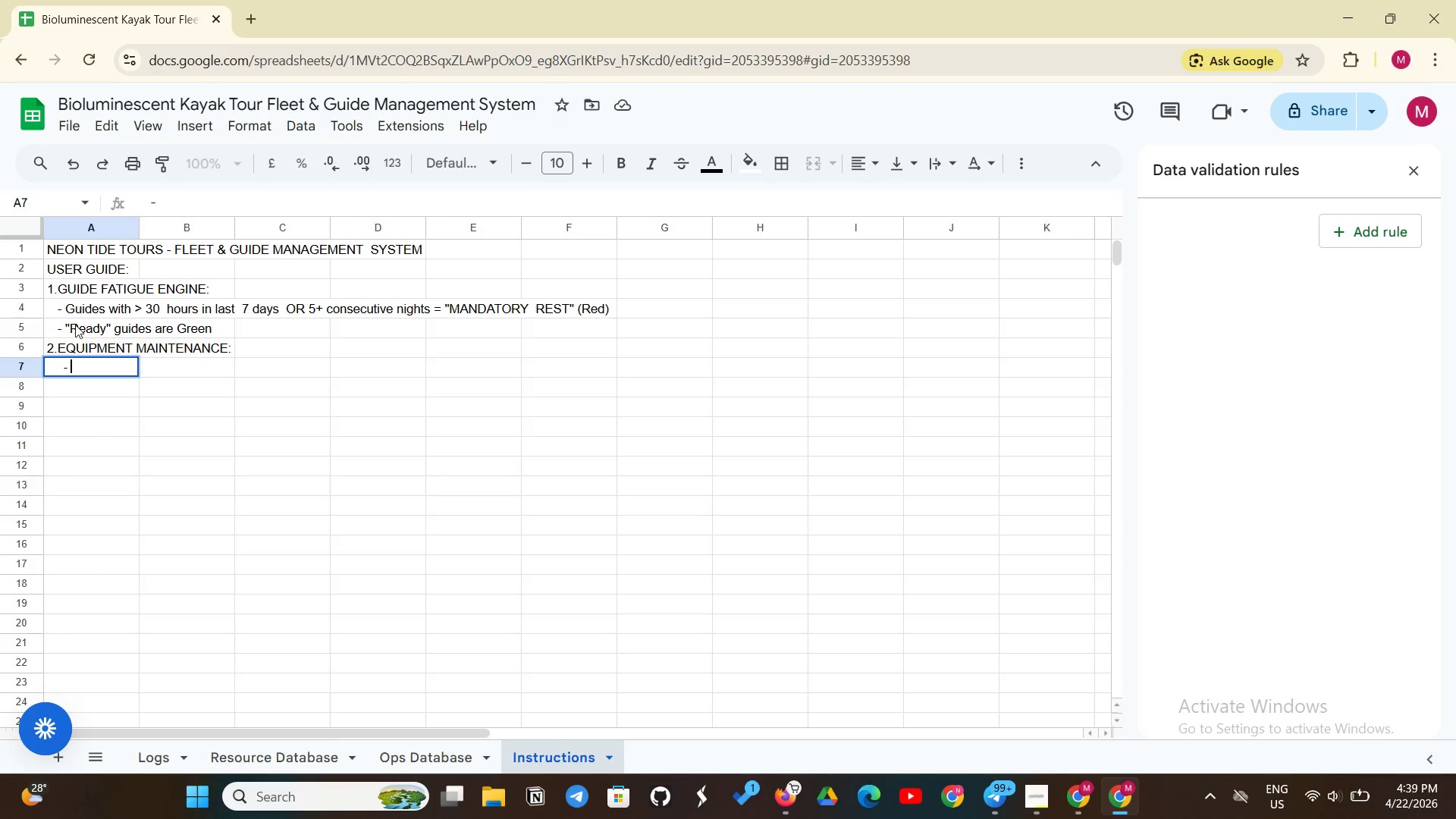 
type(Kayaks with >50 total hours = "Service )
 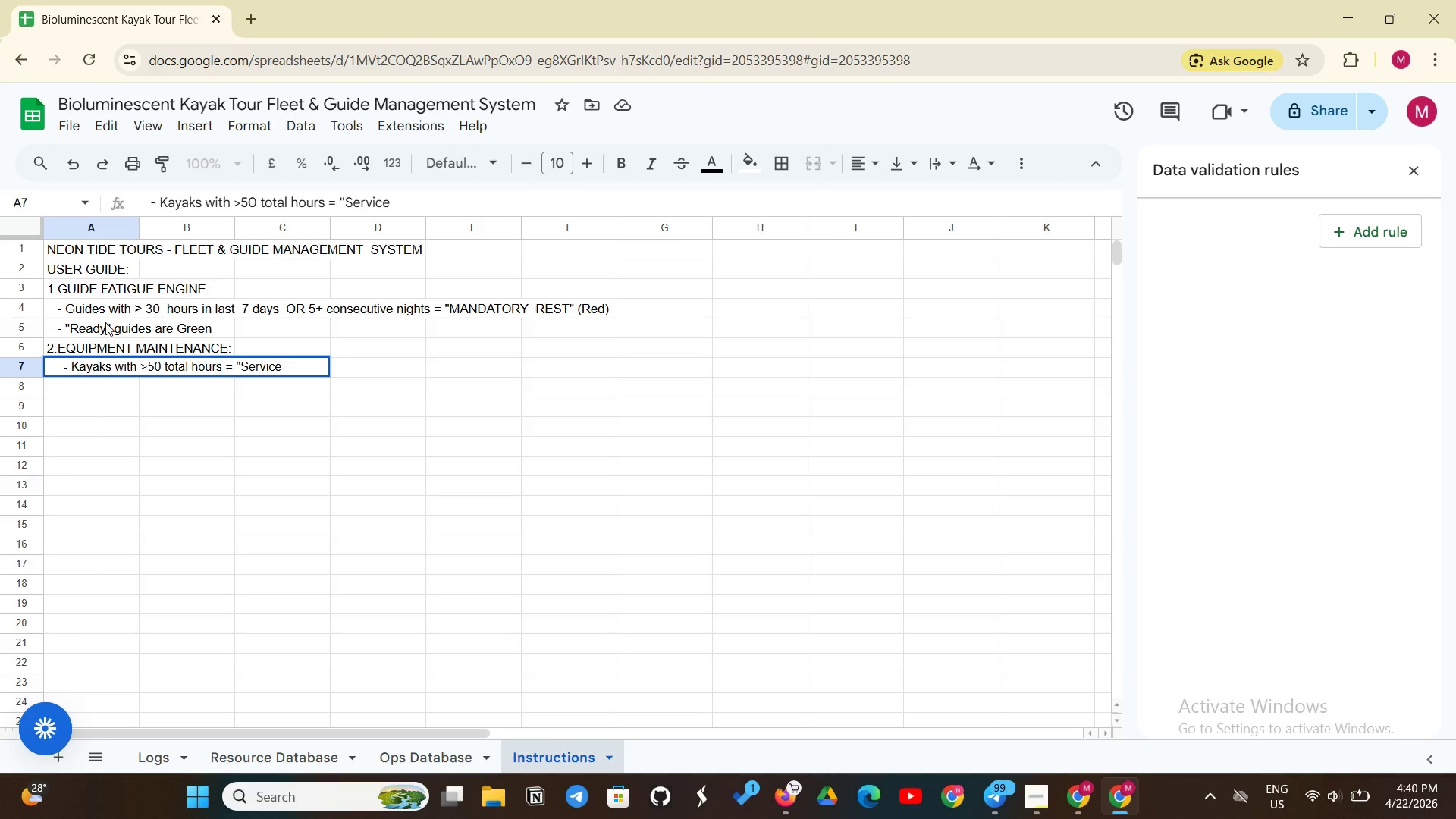 
type(Required" (Yellow))
 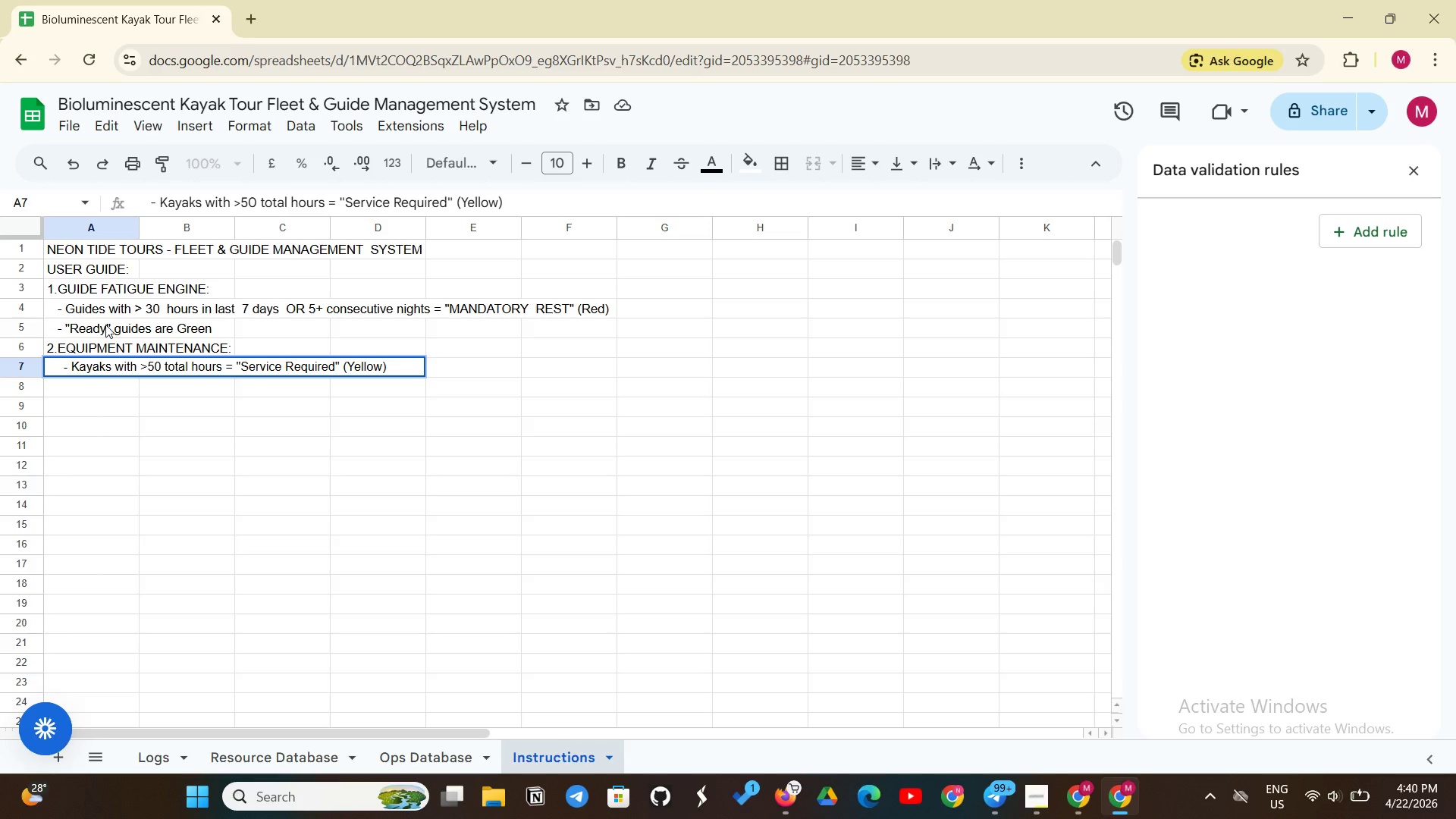 
key(Enter)
 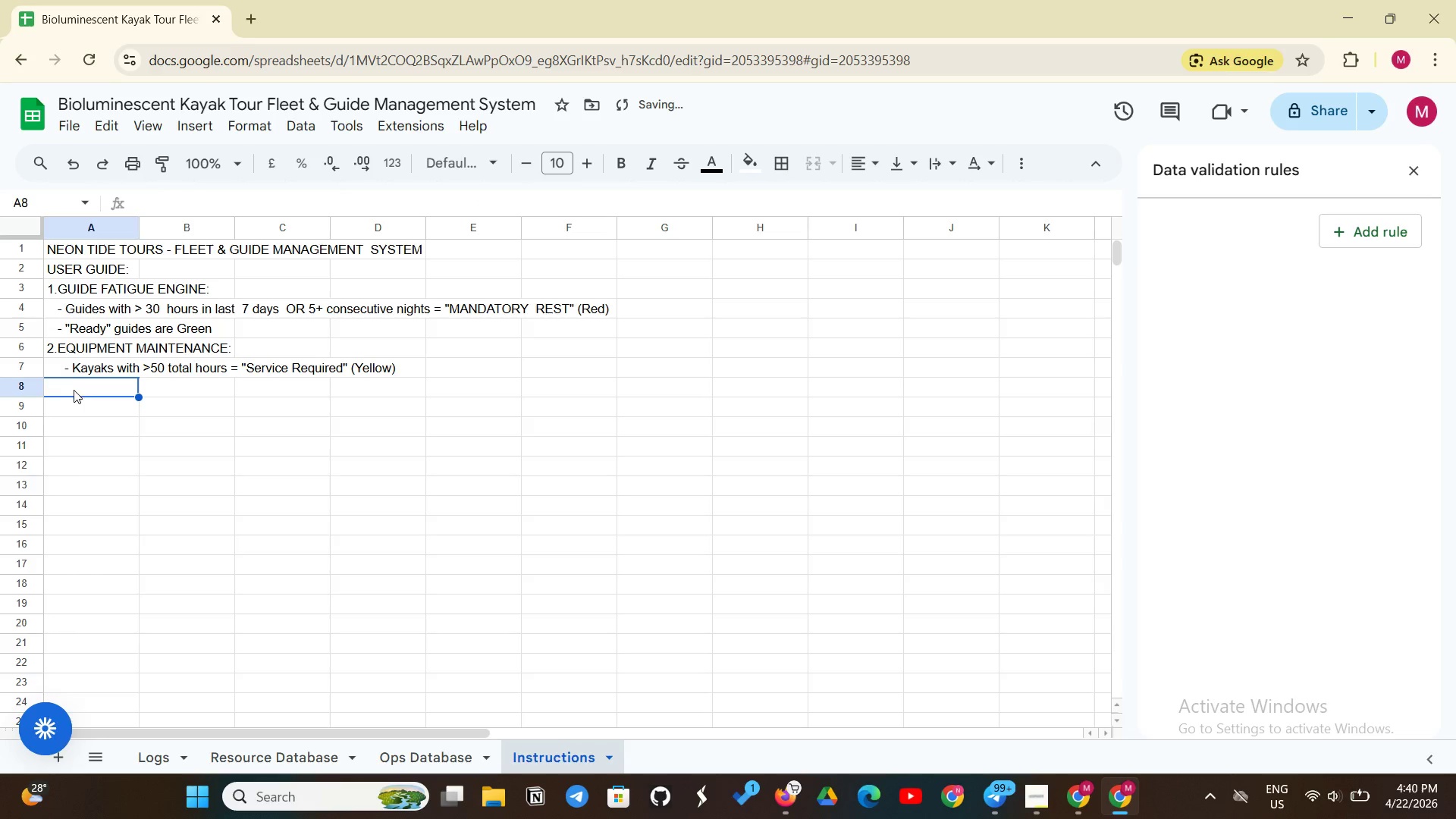 
left_click([74, 390])
 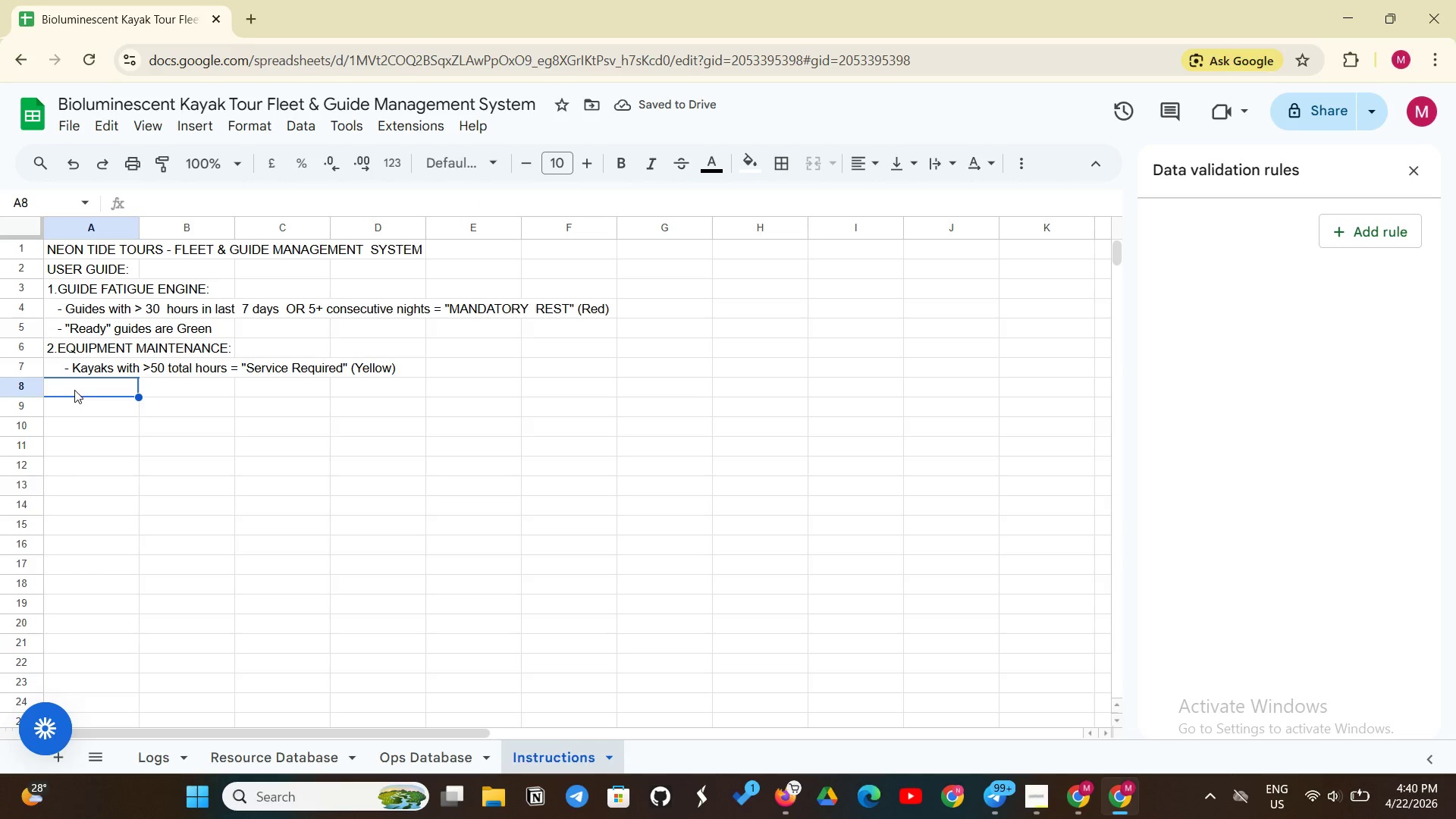 
type(-  )
key(Backspace)
key(Backspace)
key(Backspace)
type(     - "Active)
 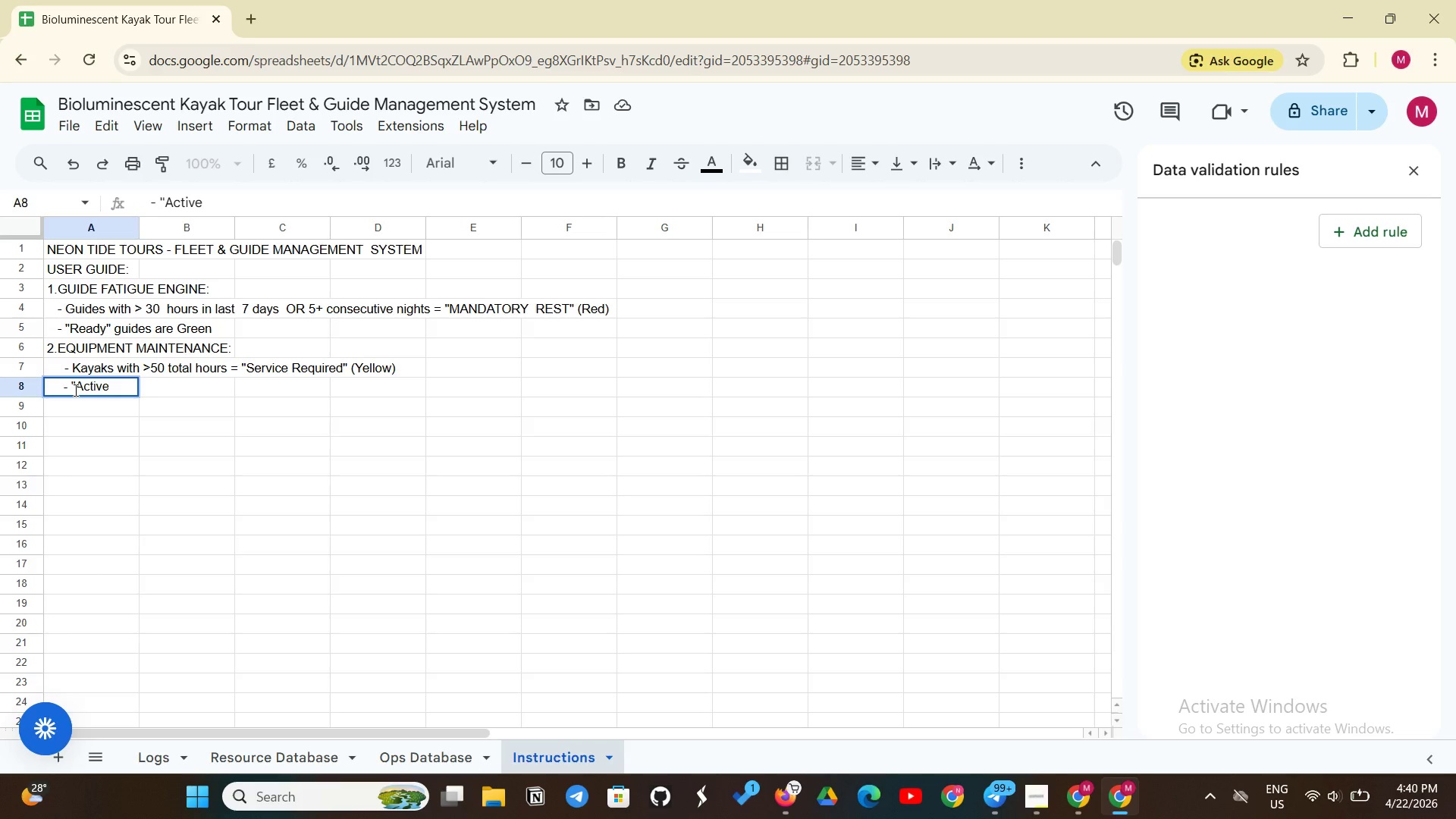 
key(Shift+Quote)
 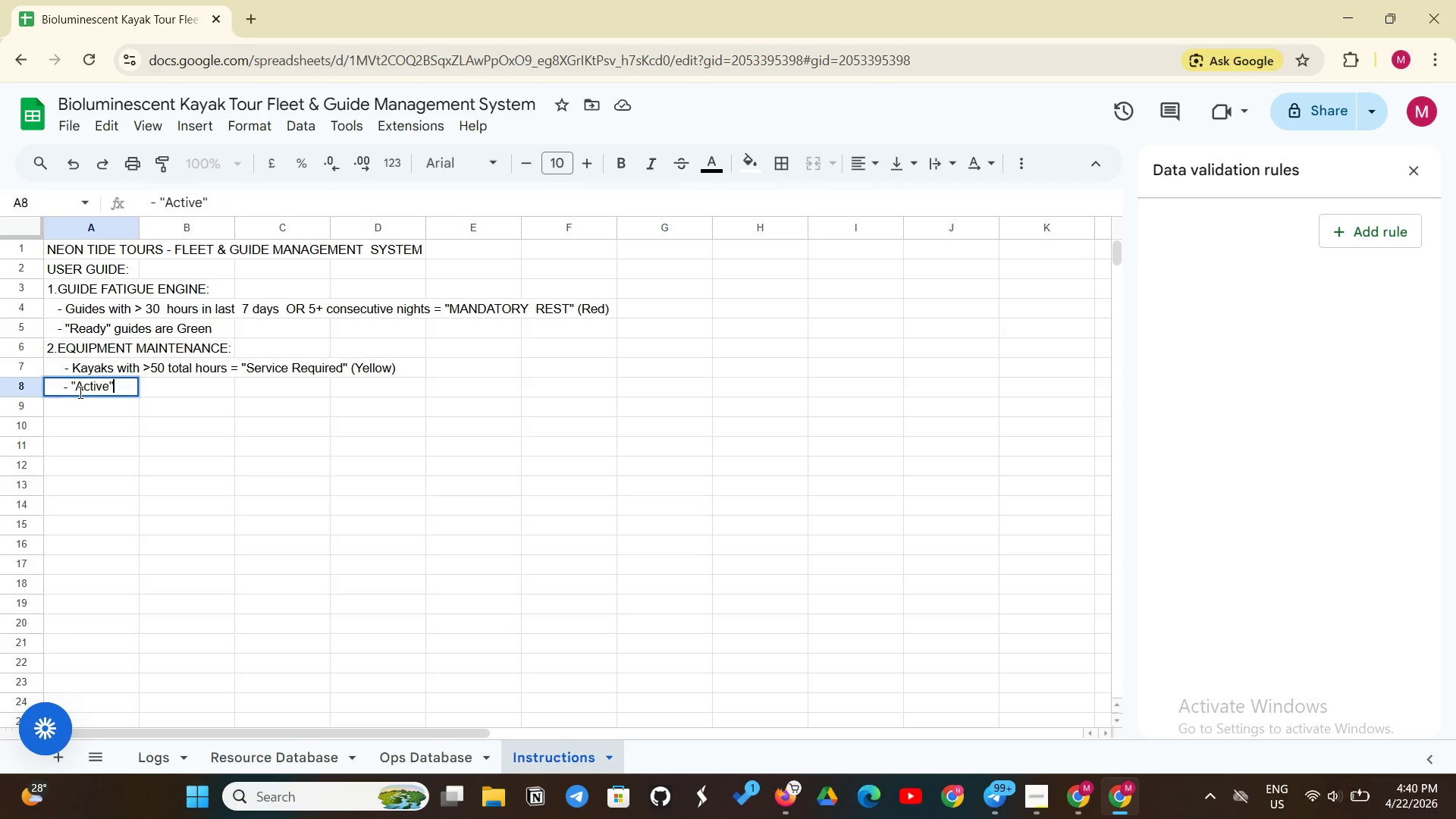 
type( Kayaks are Green)
 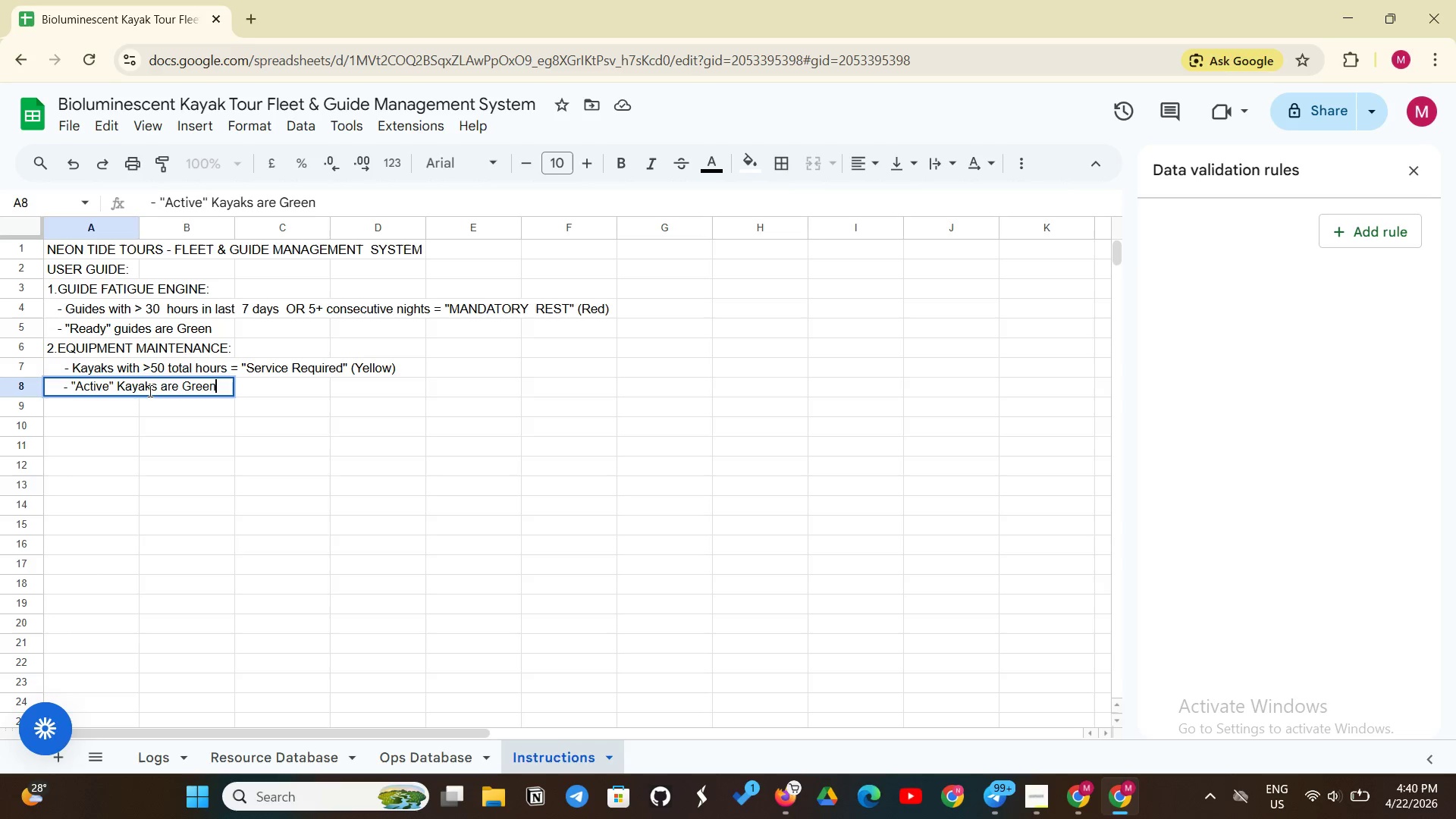 
key(Enter)
 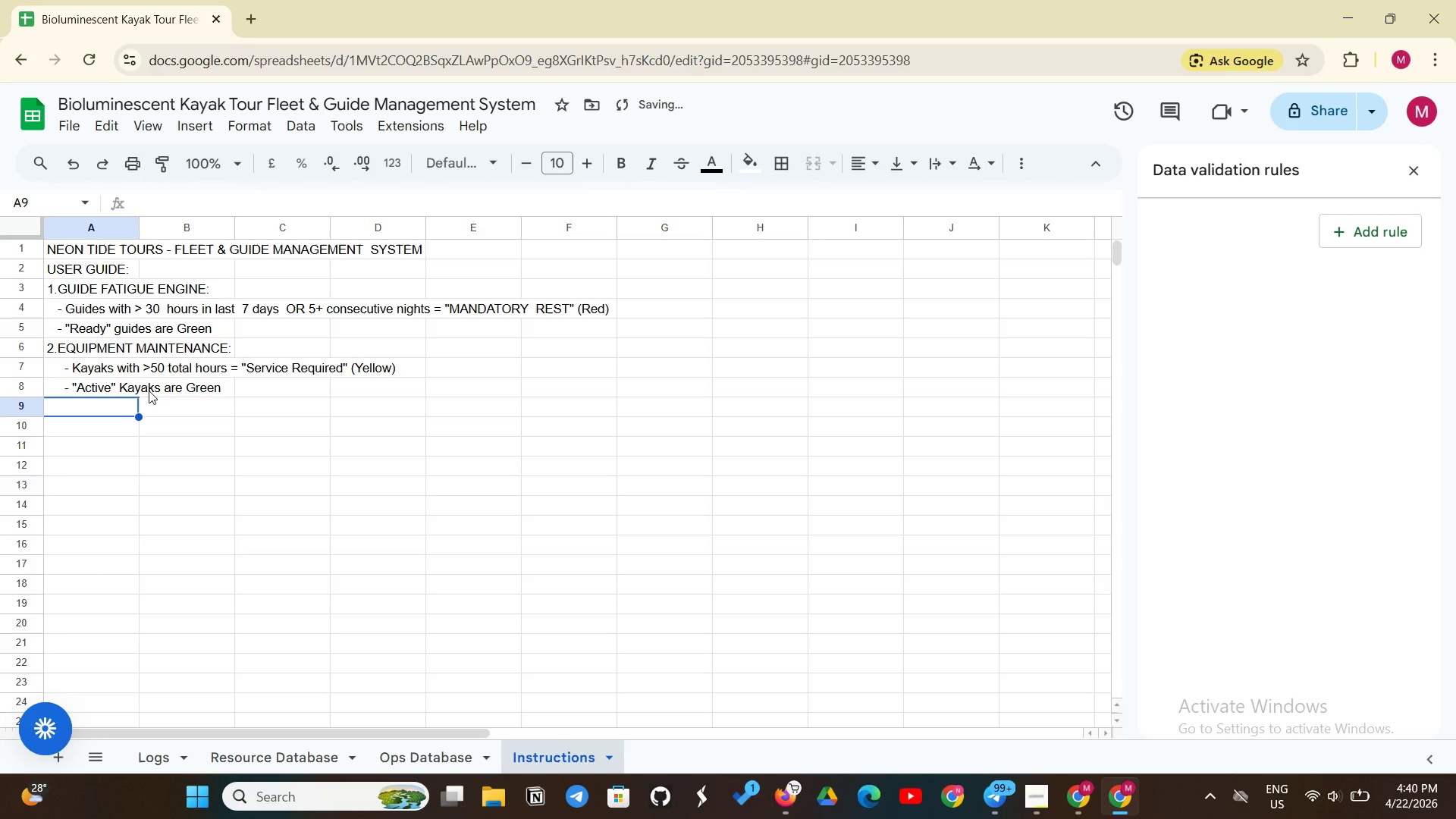 
type(3. OPS DASHBOARD:)
 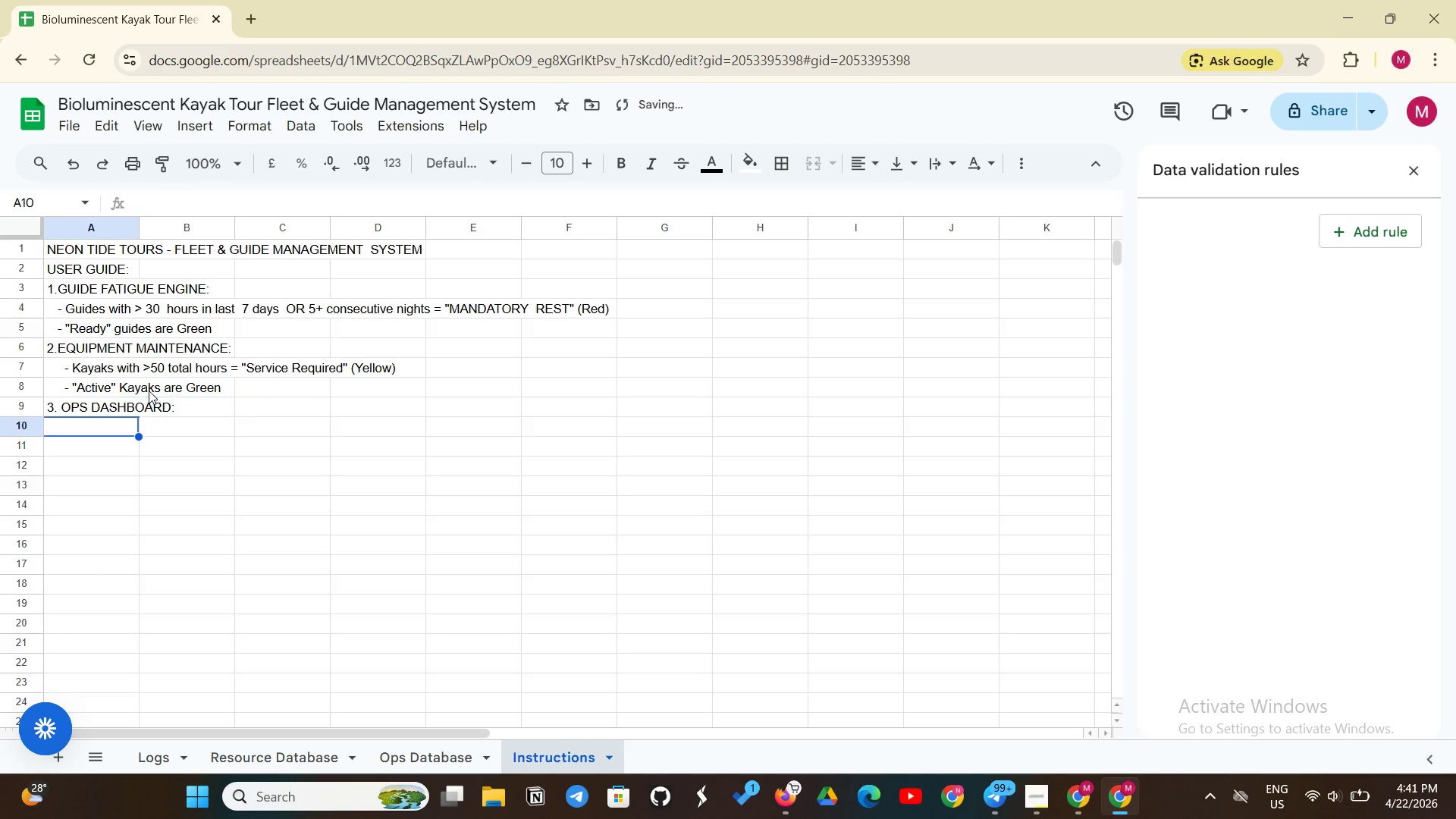 
 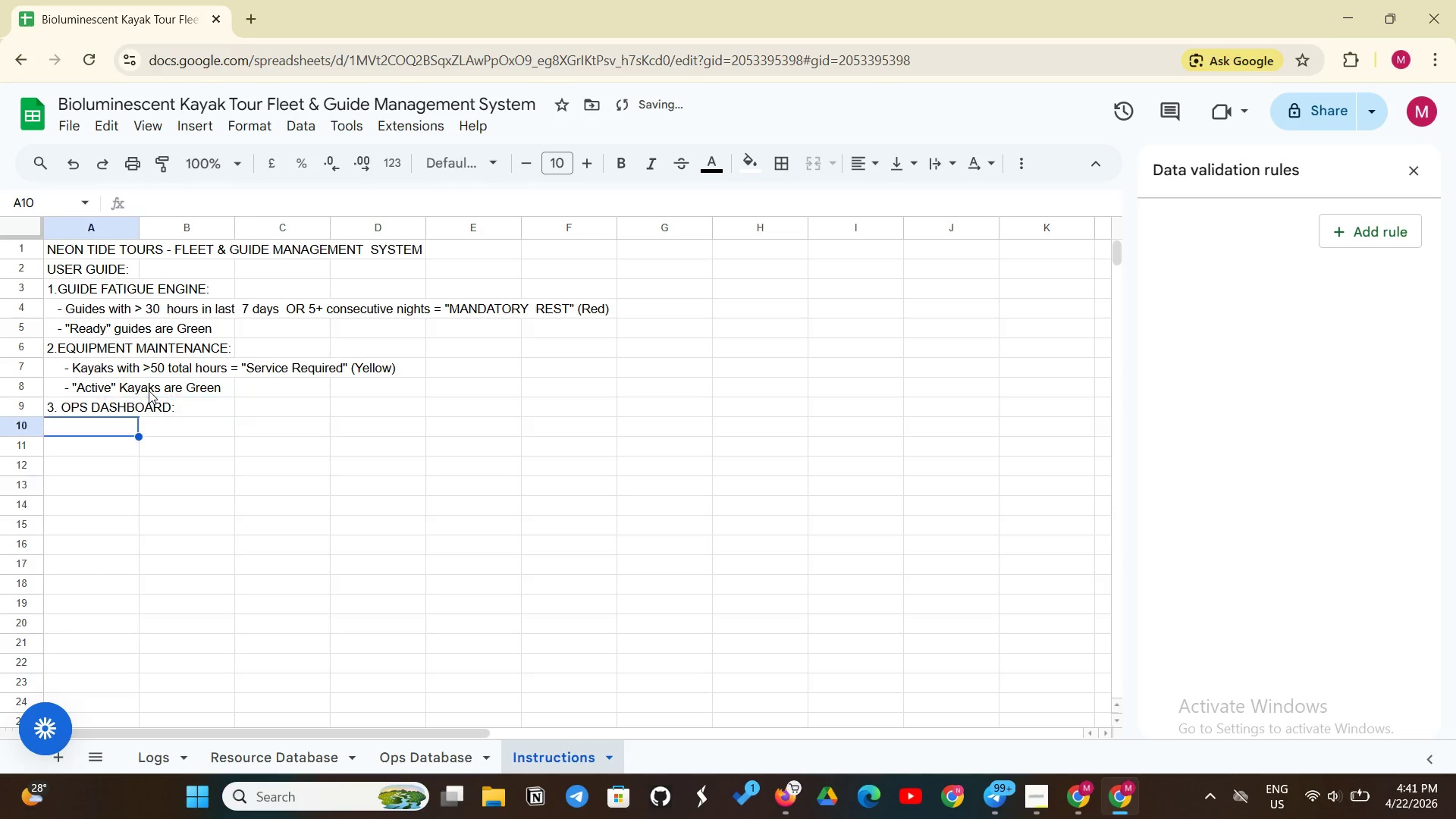 
key(Enter)
 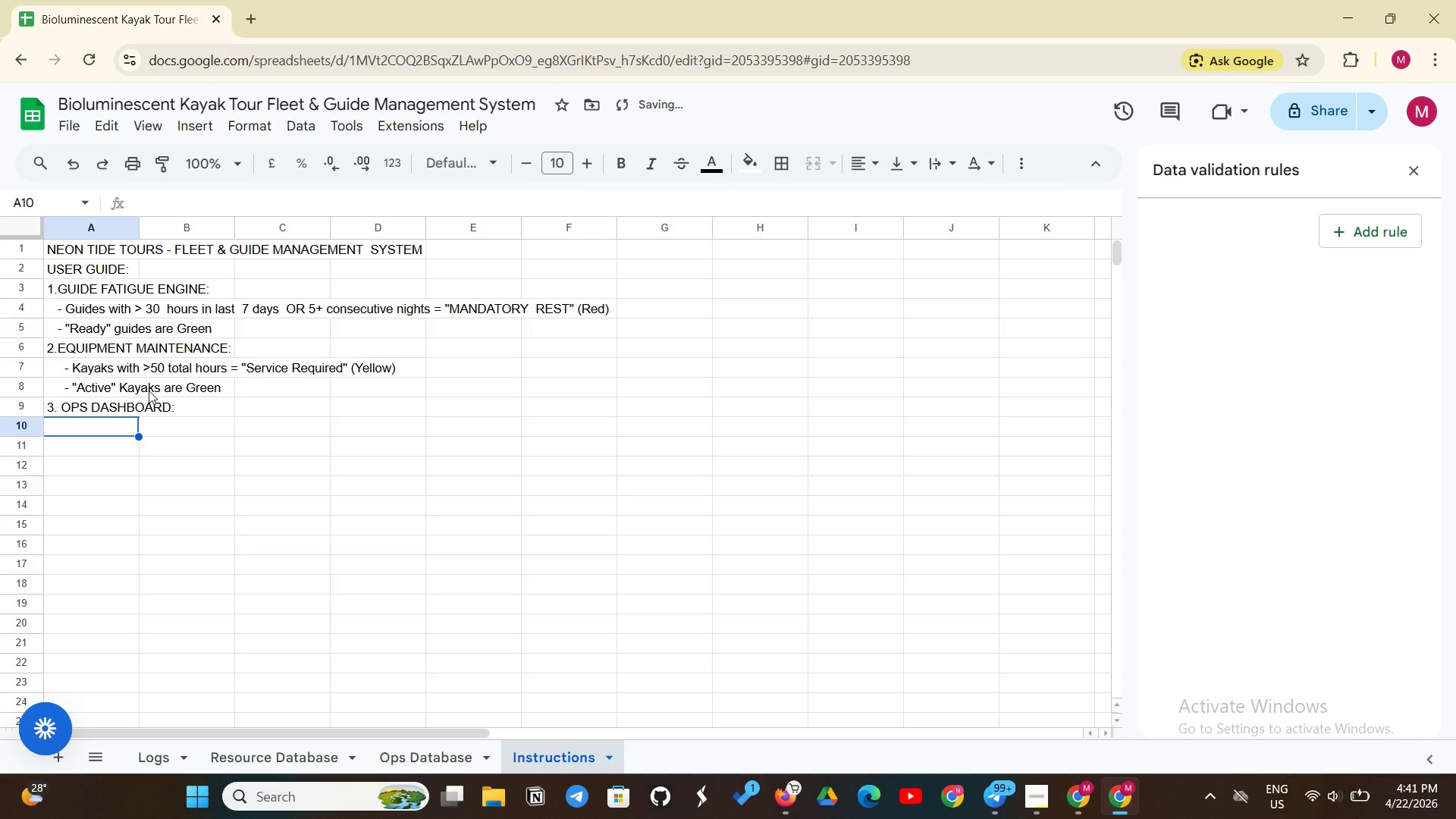 
type(- )
key(Backspace)
key(Backspace)
type(      - )
key(Backspace)
type(Select a date to see availa)
 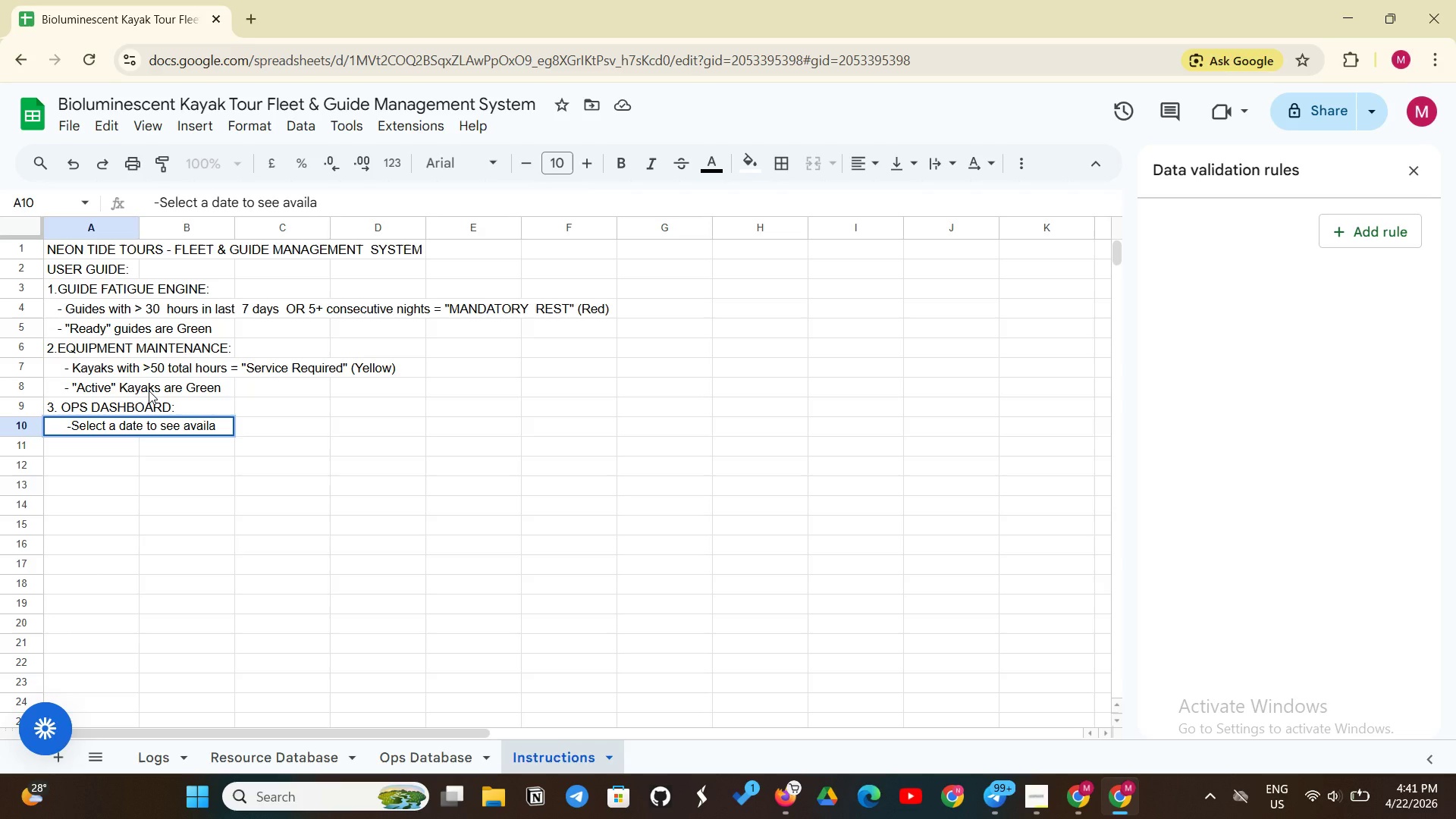 
wait(5.17)
 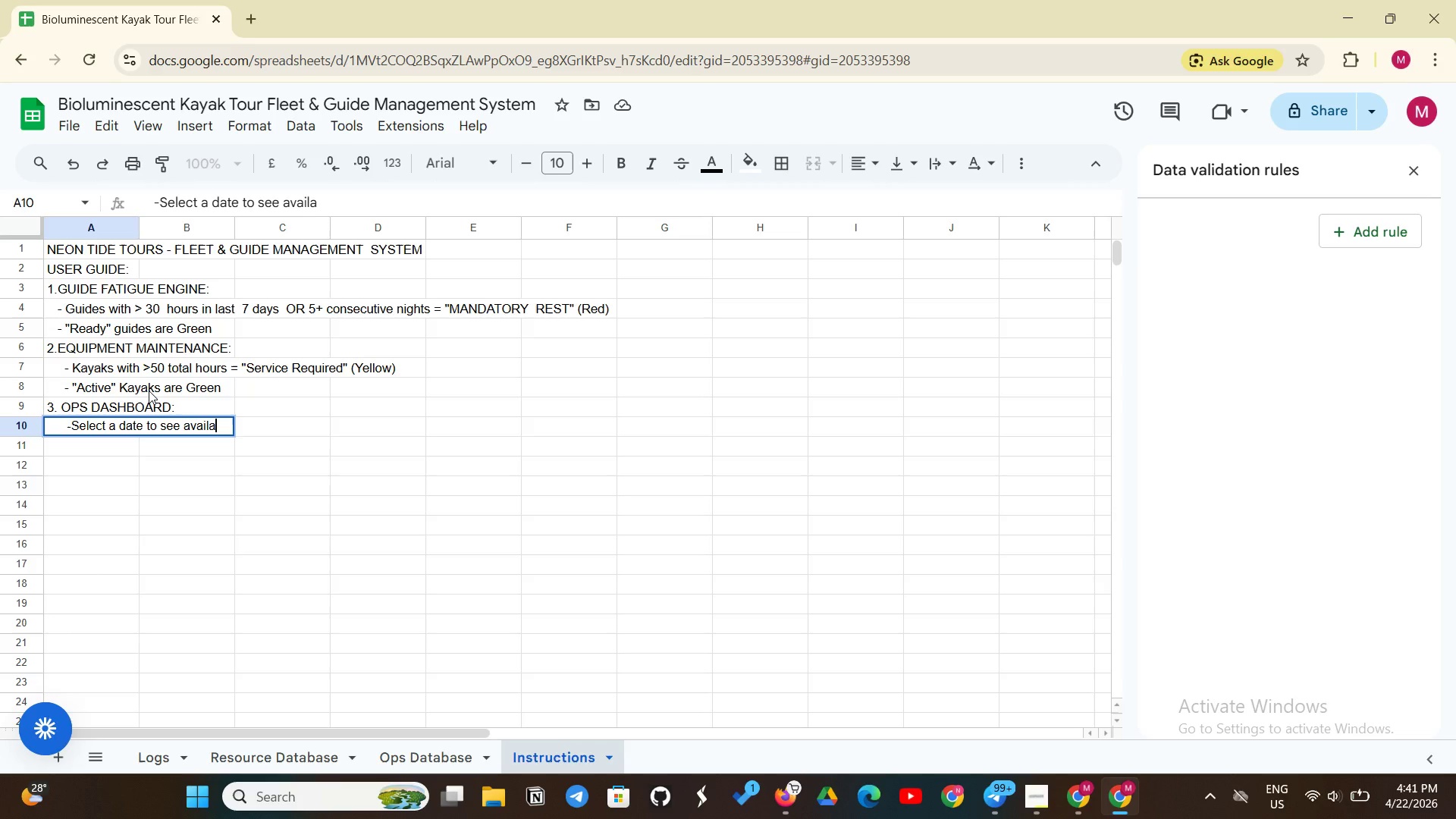 
type(ble )
 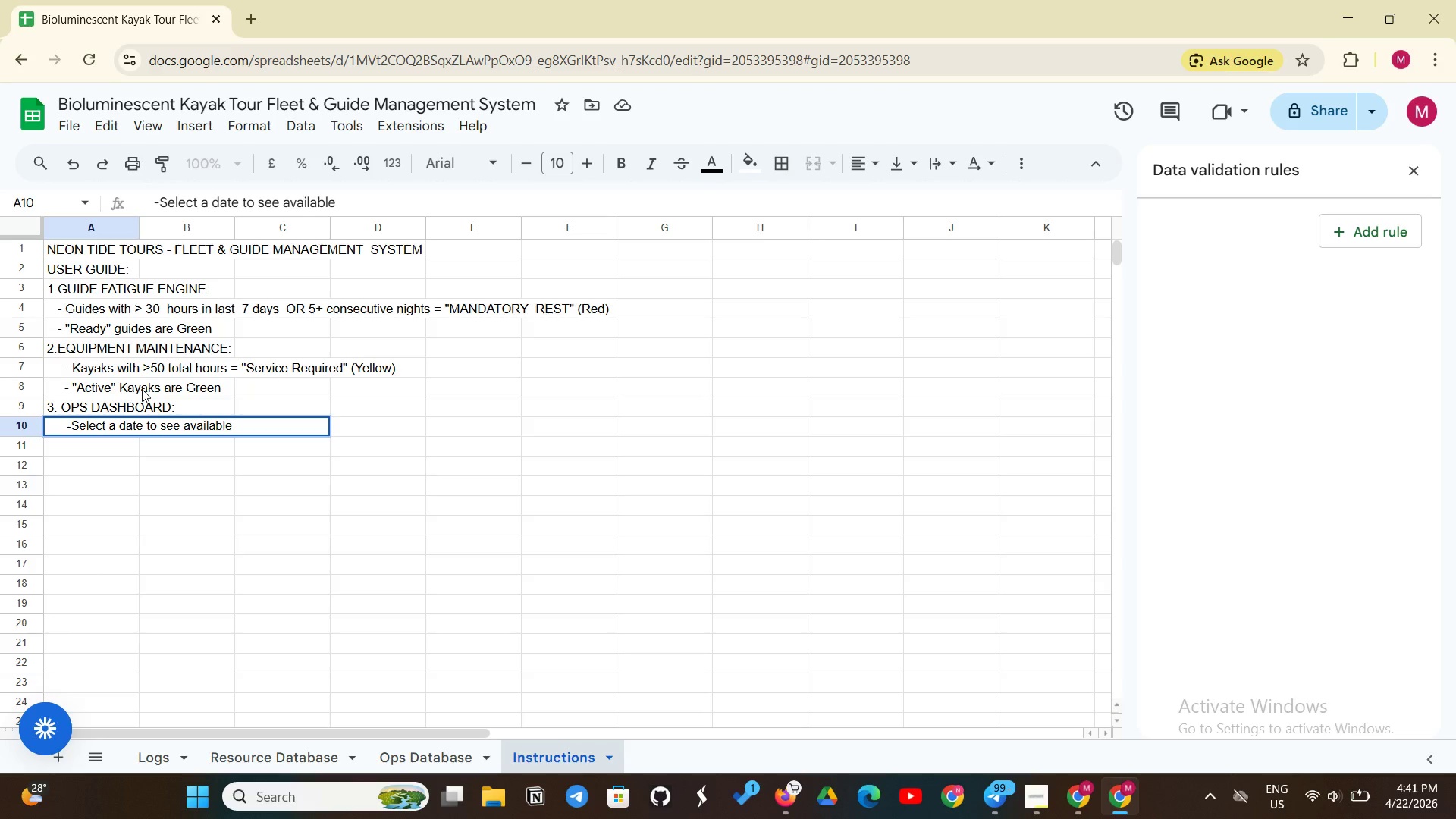 
wait(5.39)
 